 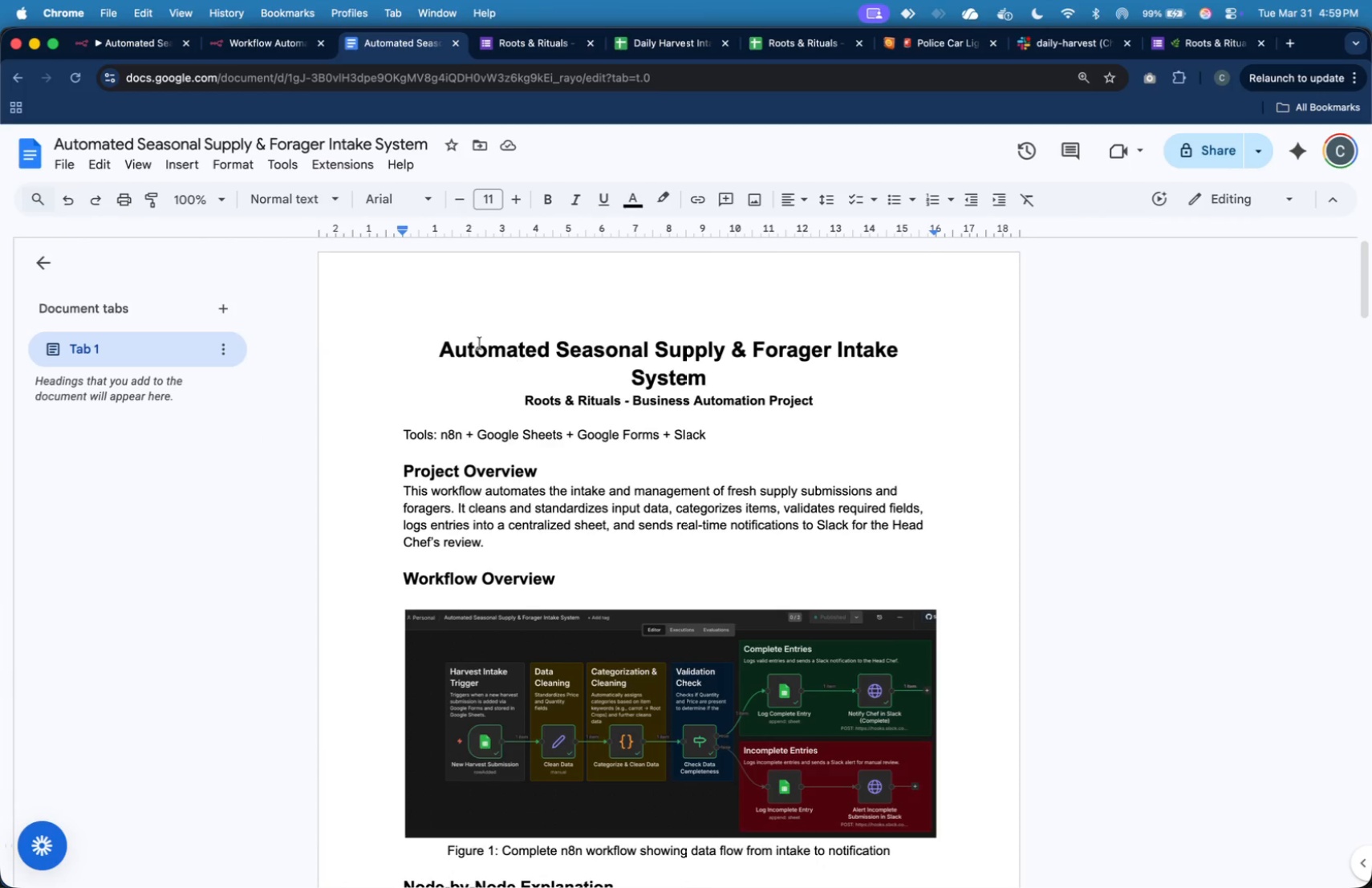 
left_click([167, 53])
 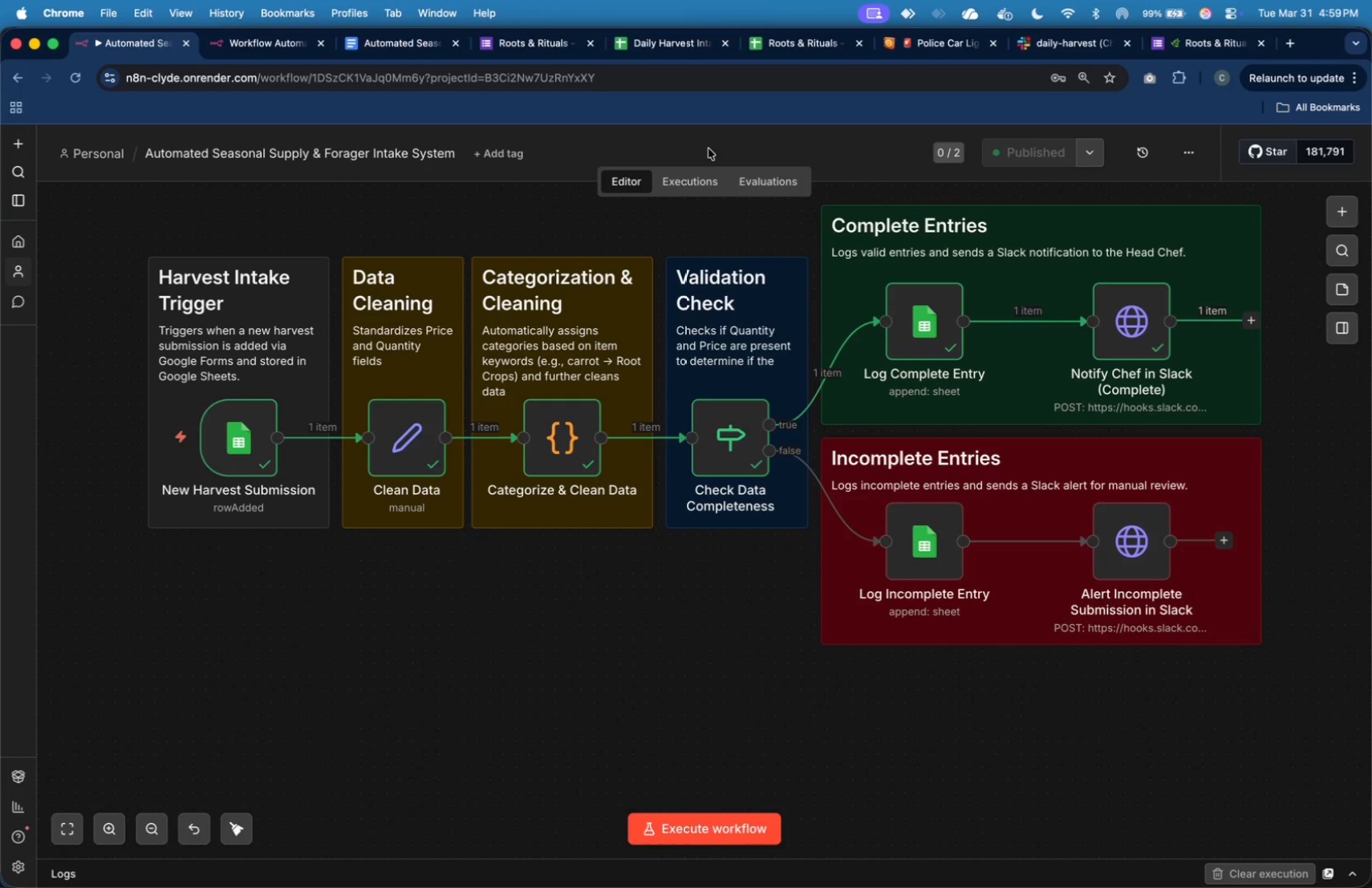 
mouse_move([952, 279])
 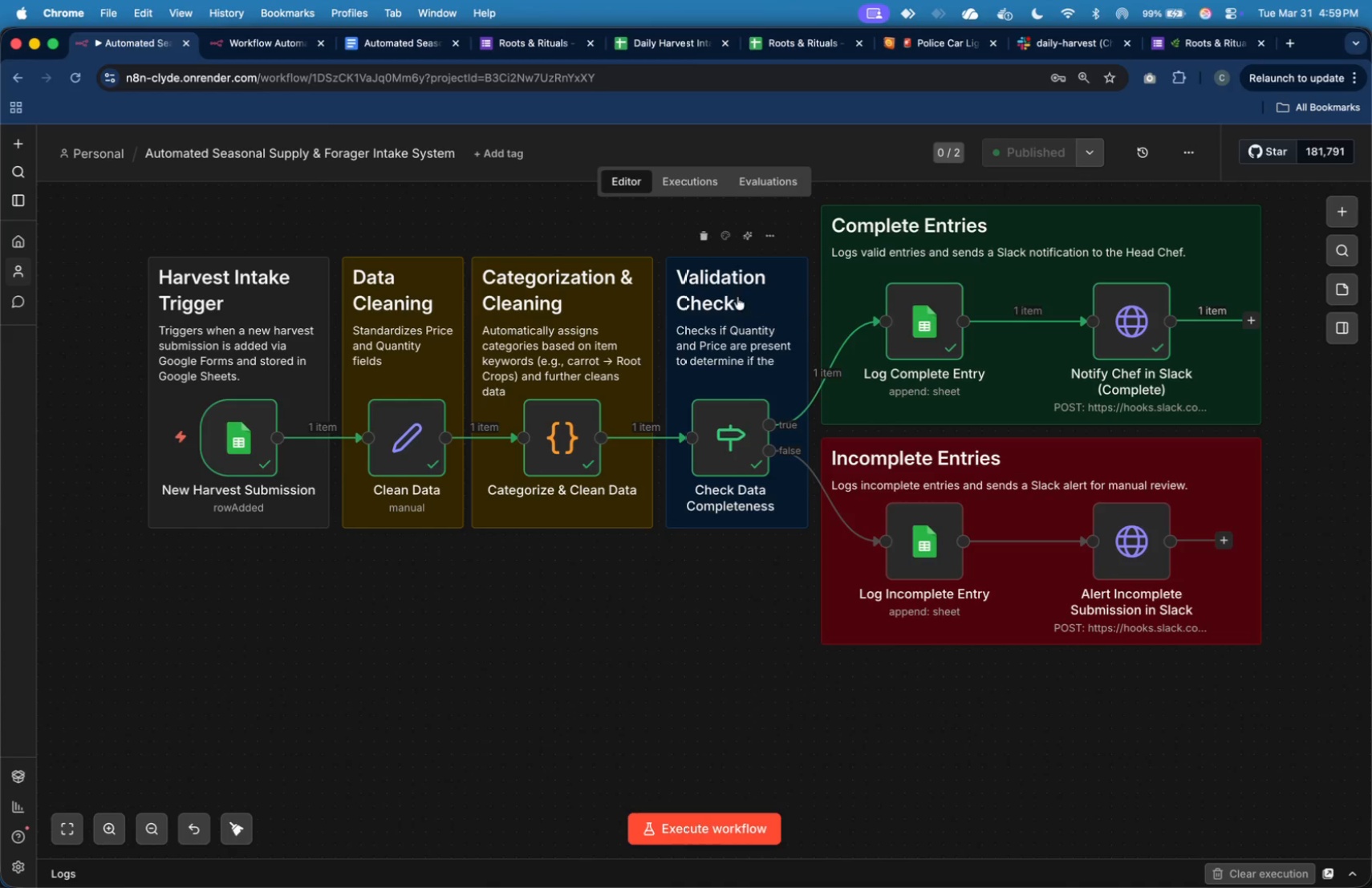 
mouse_move([733, 294])
 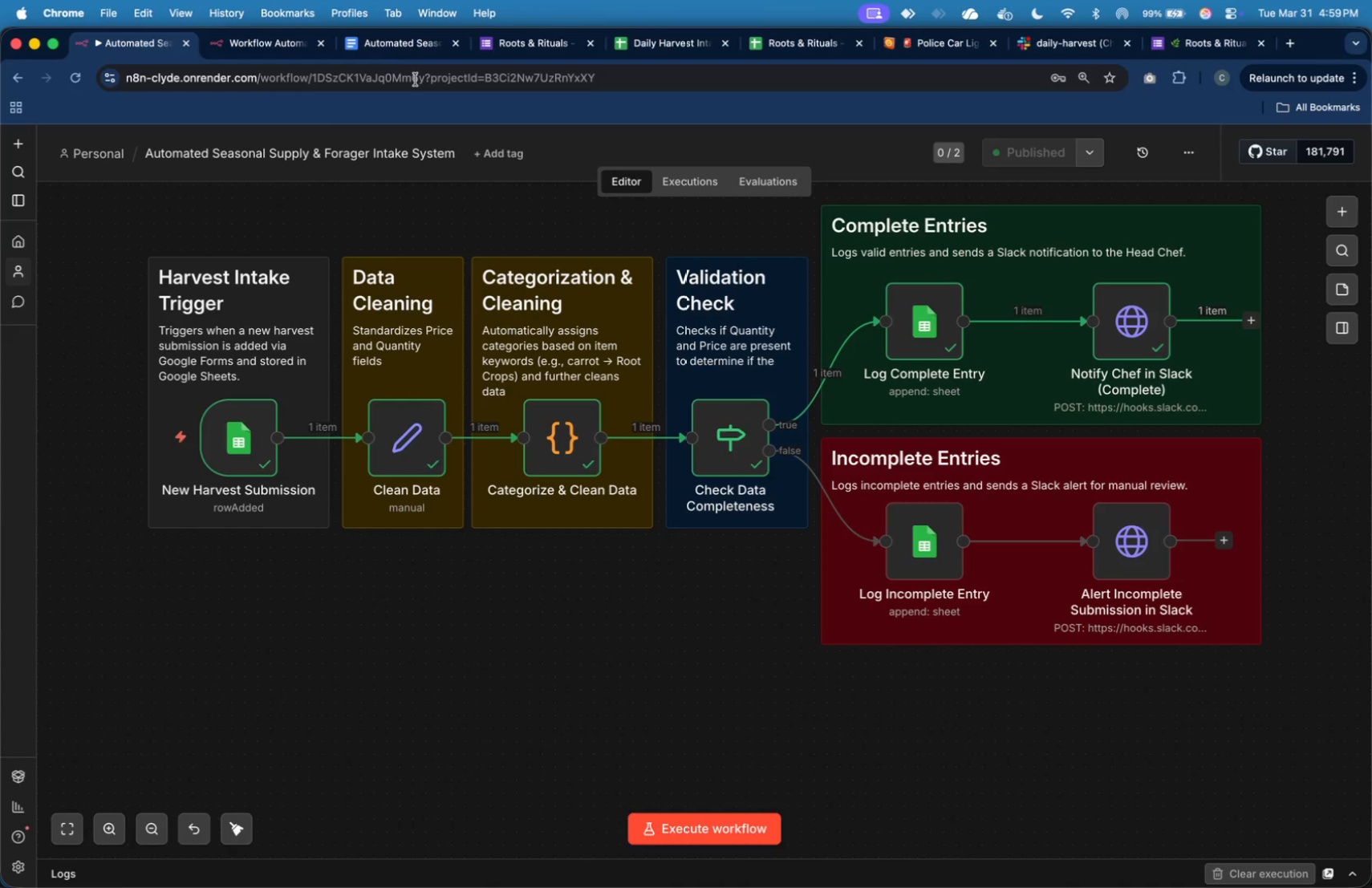 
left_click([392, 49])
 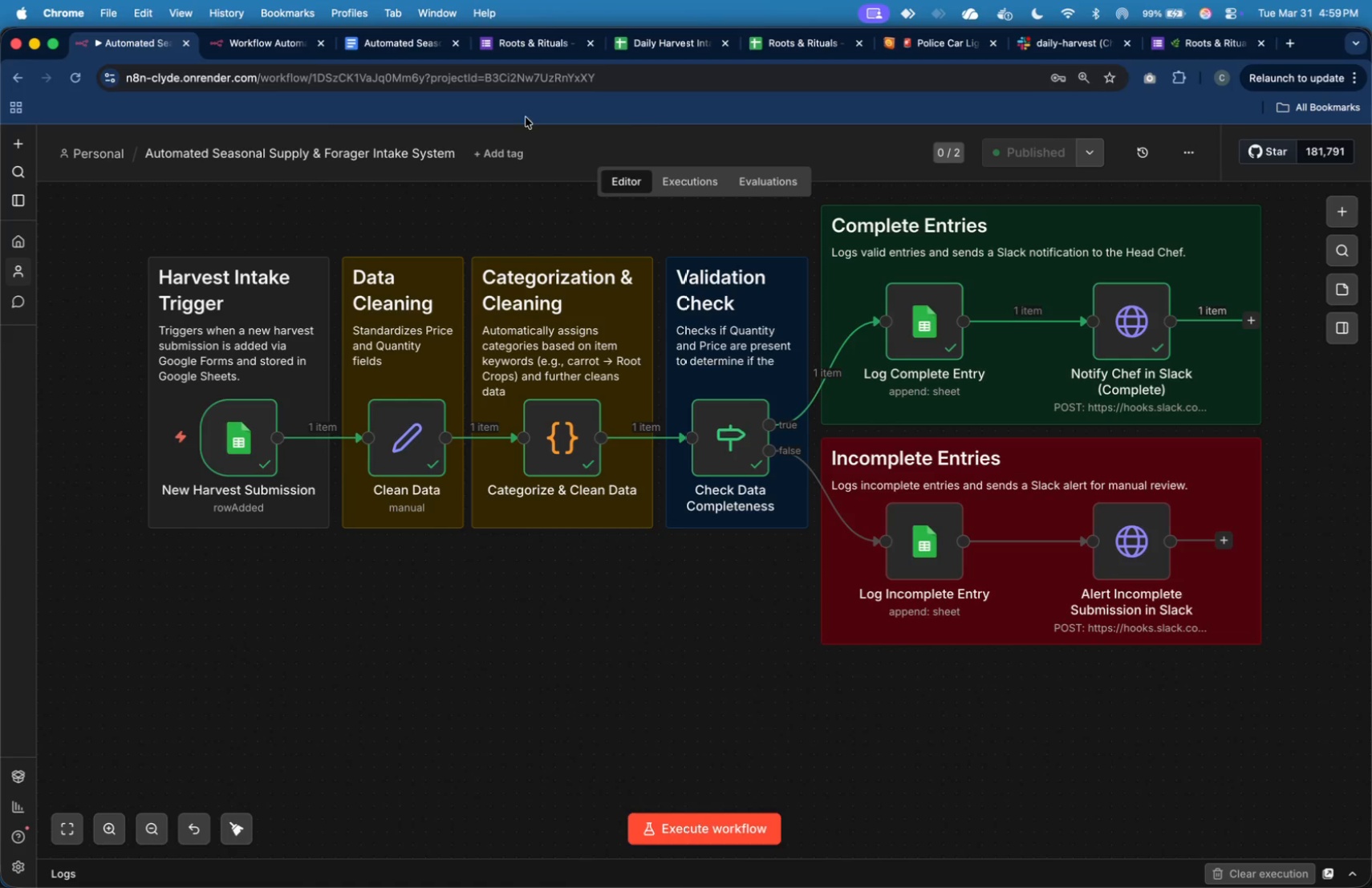 
left_click([1213, 41])
 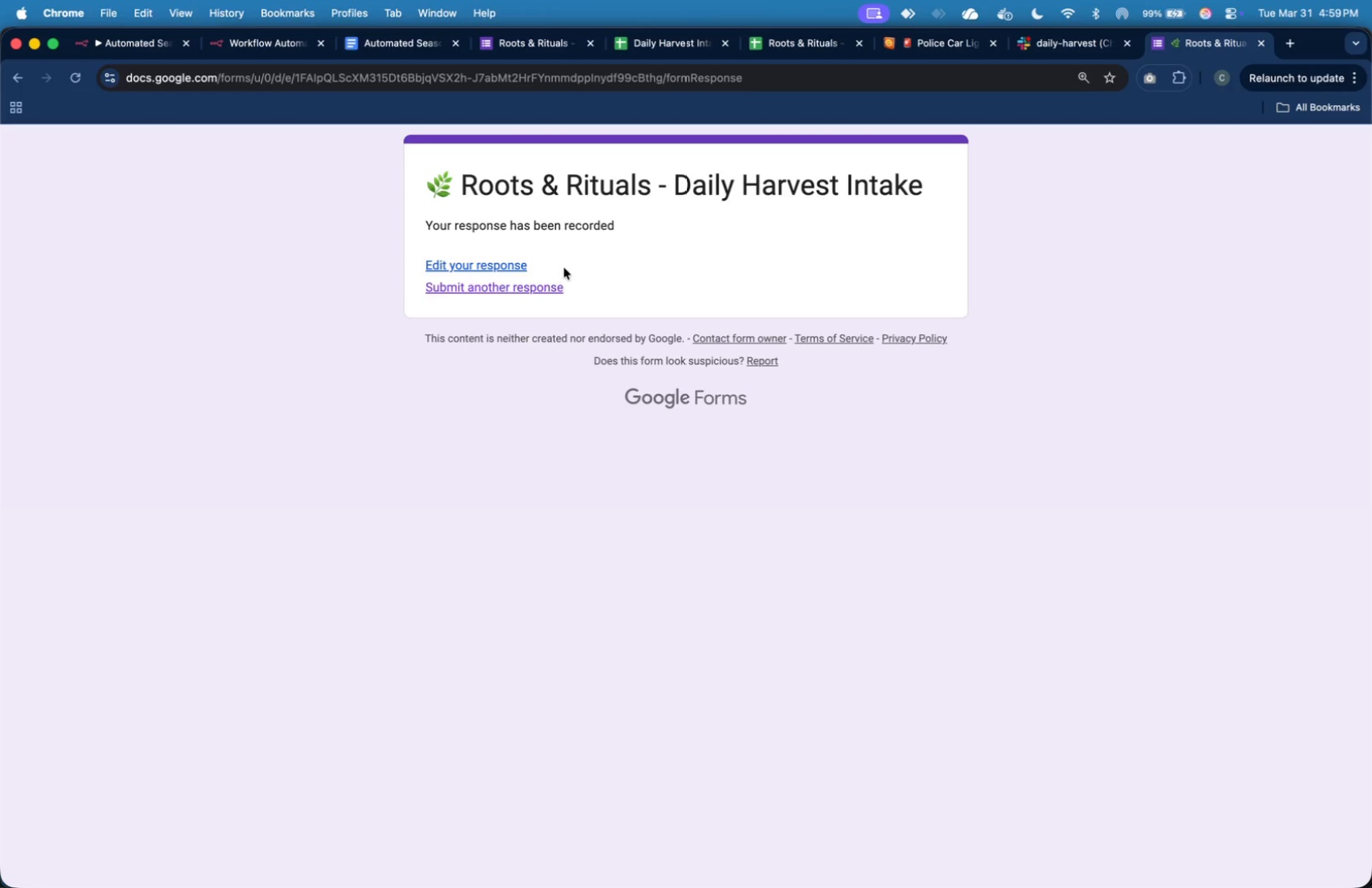 
left_click([550, 285])
 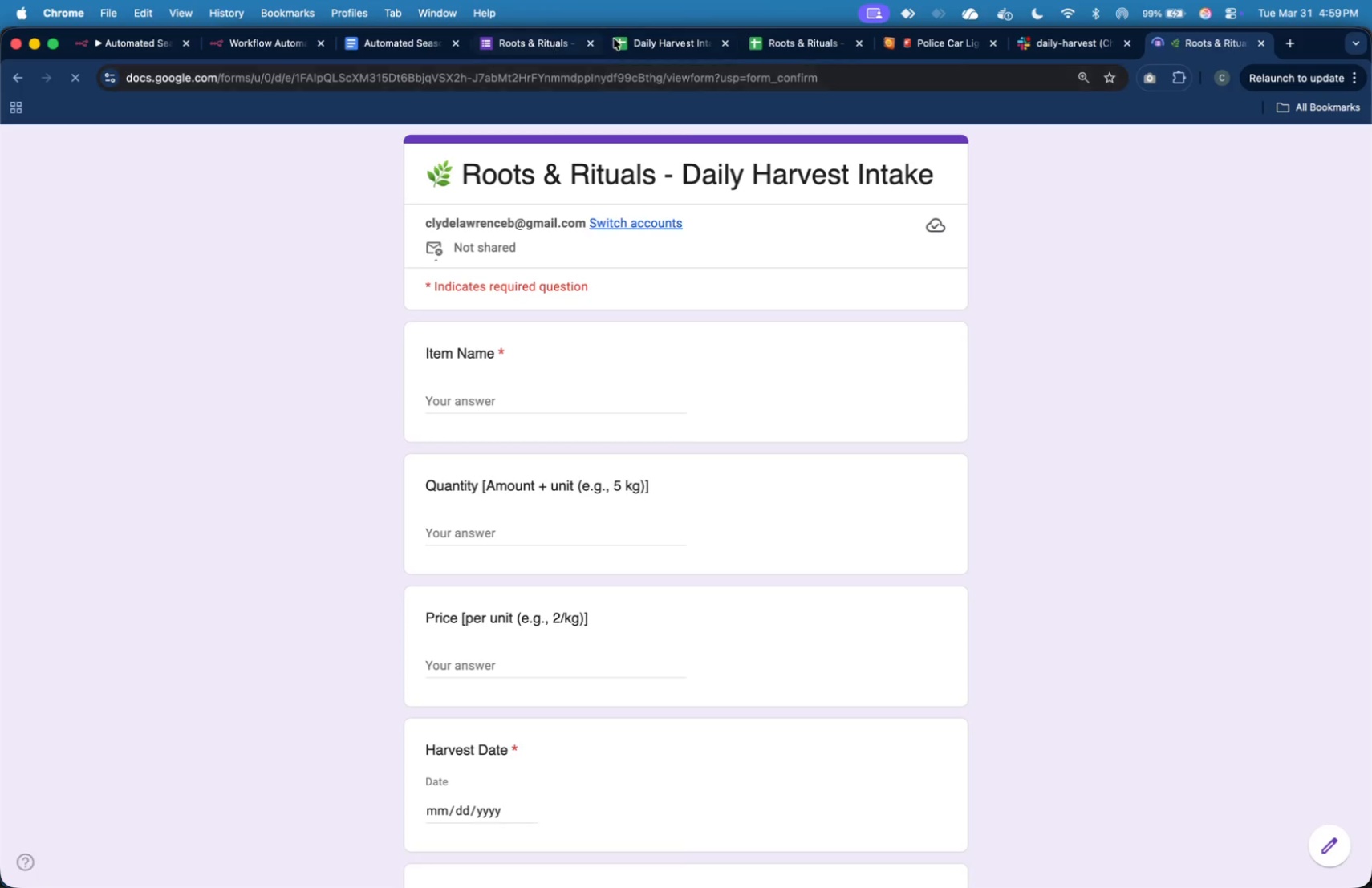 
left_click([639, 43])
 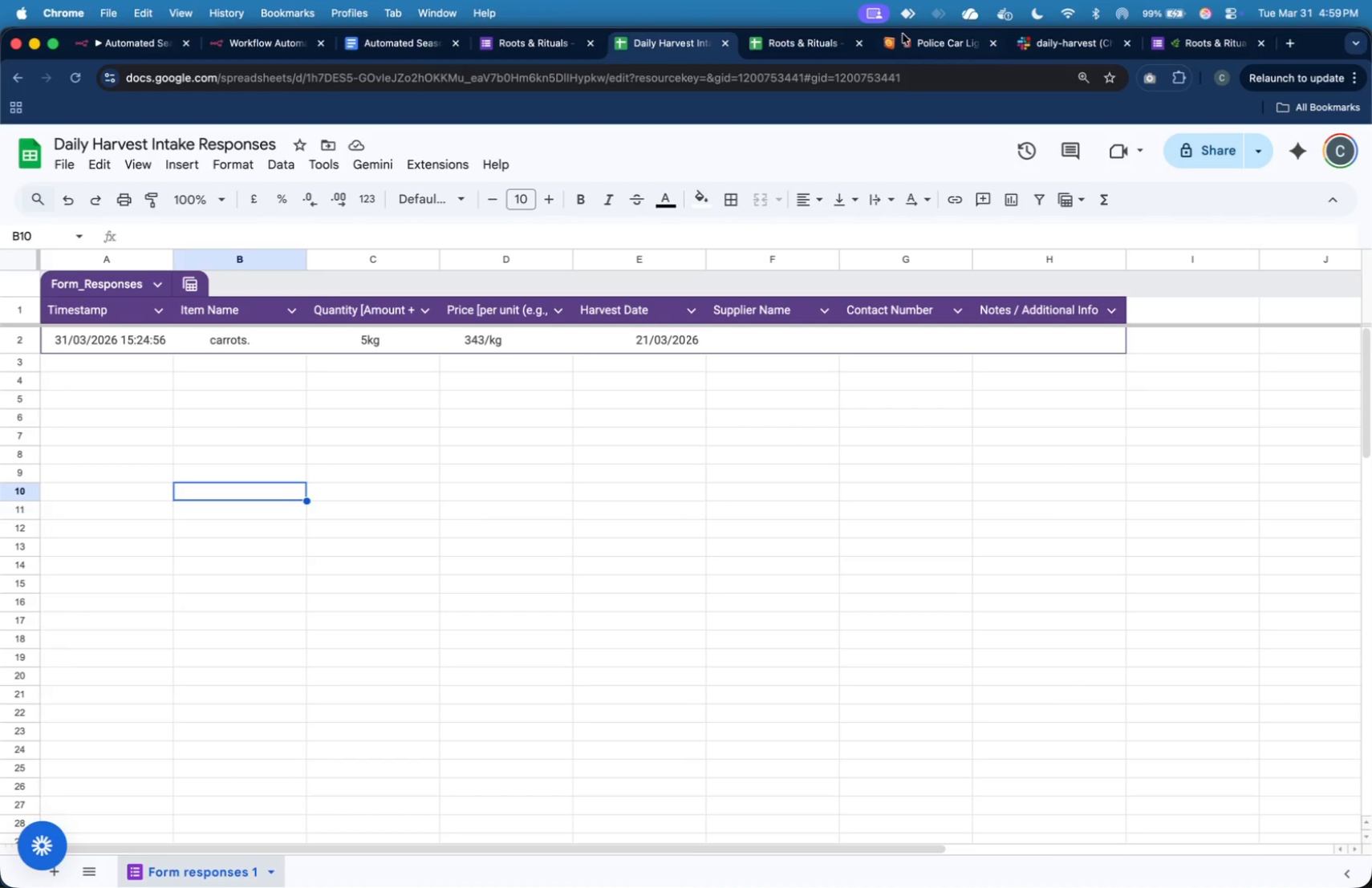 
left_click([834, 44])
 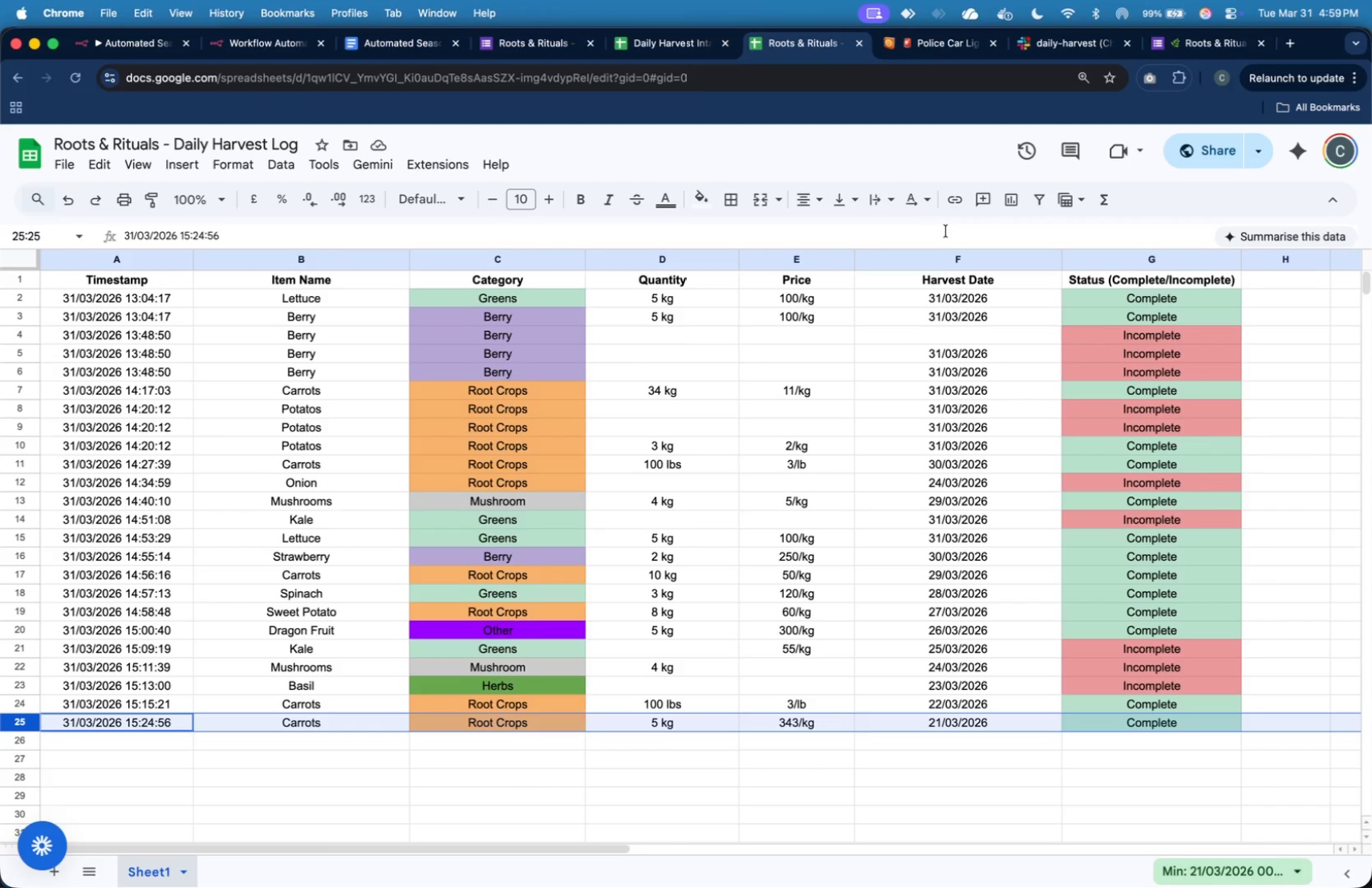 
wait(6.24)
 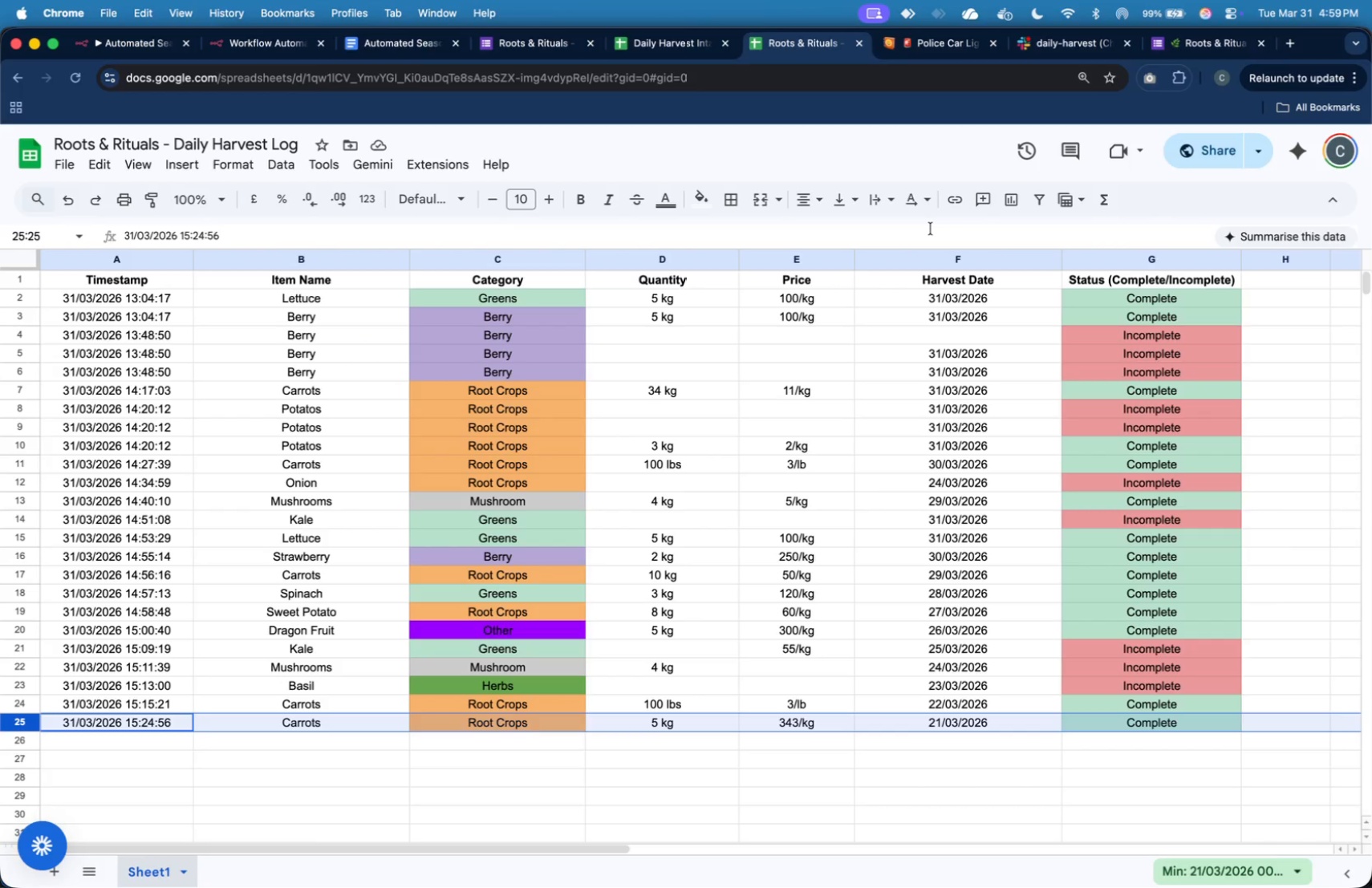 
left_click([1168, 47])
 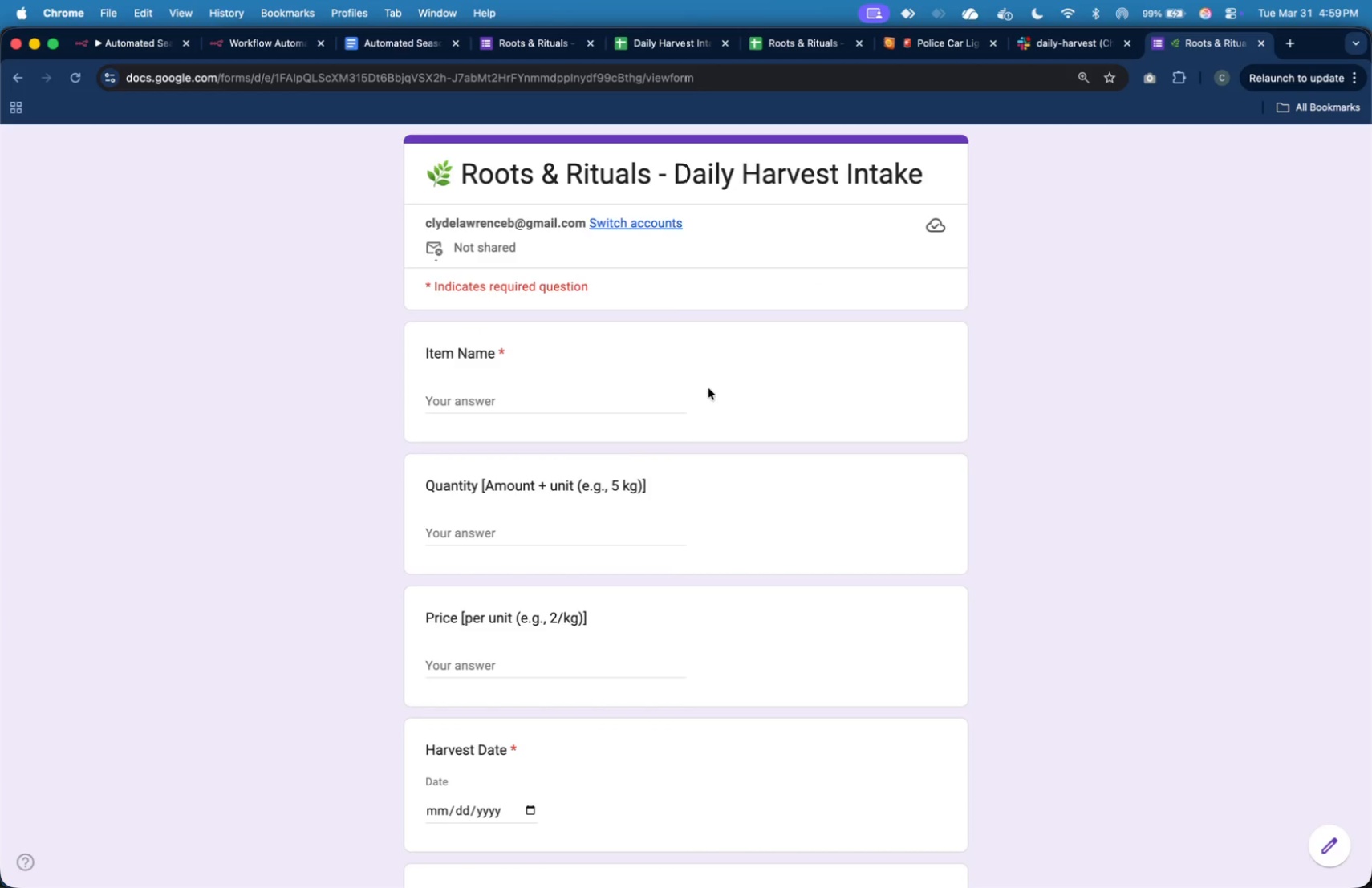 
left_click([656, 401])
 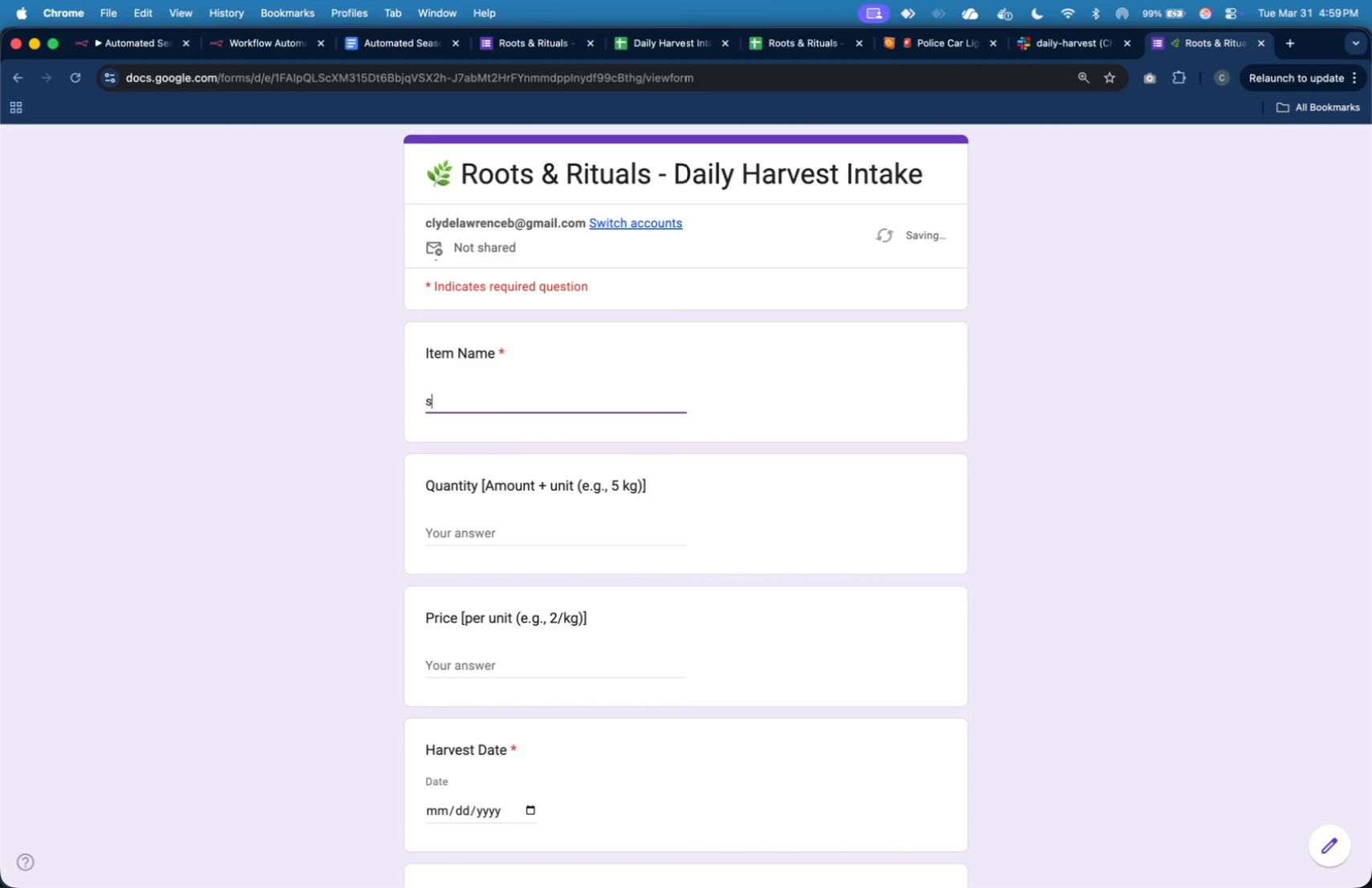 
type(strawberry)
 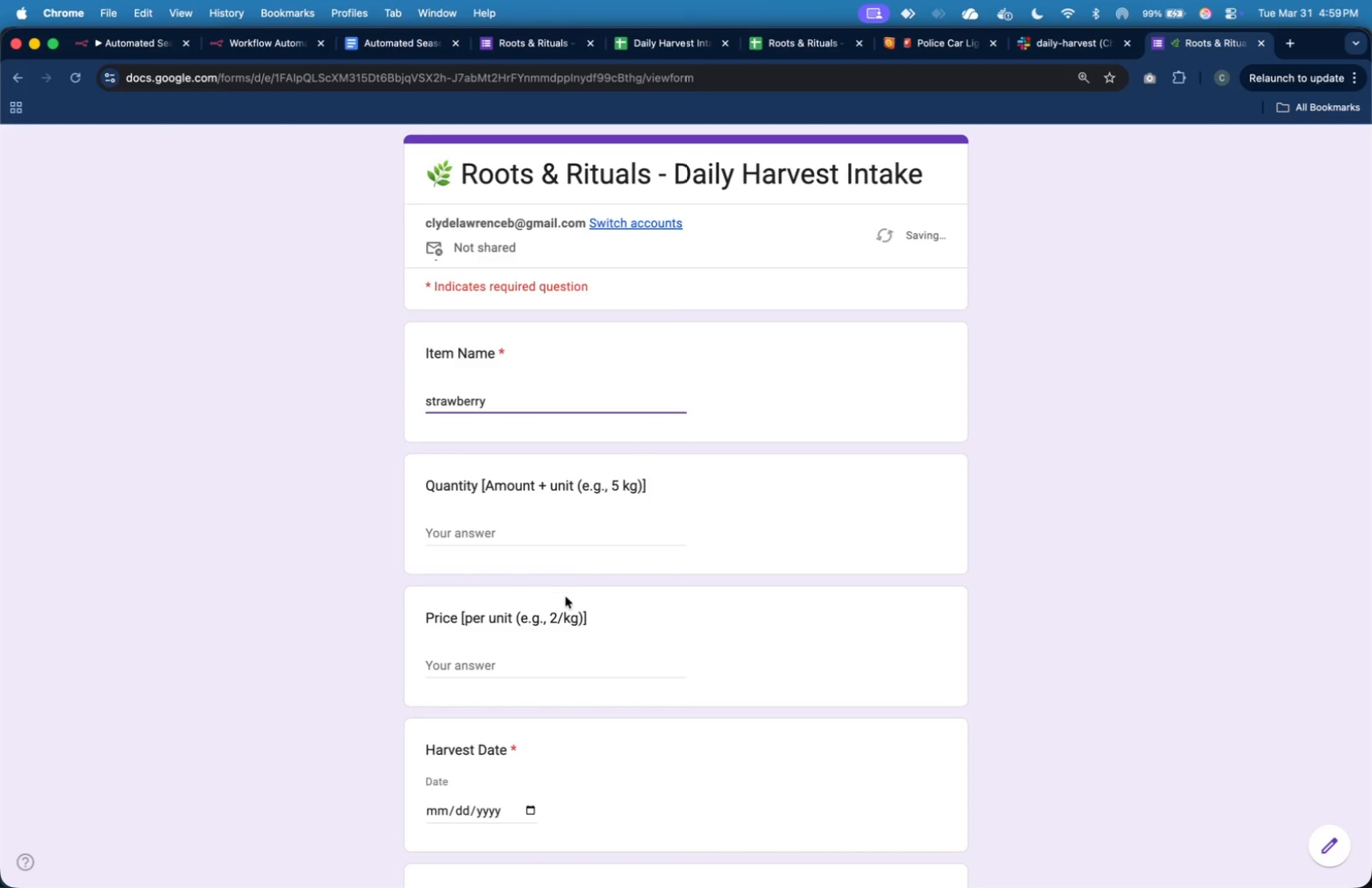 
left_click([583, 539])
 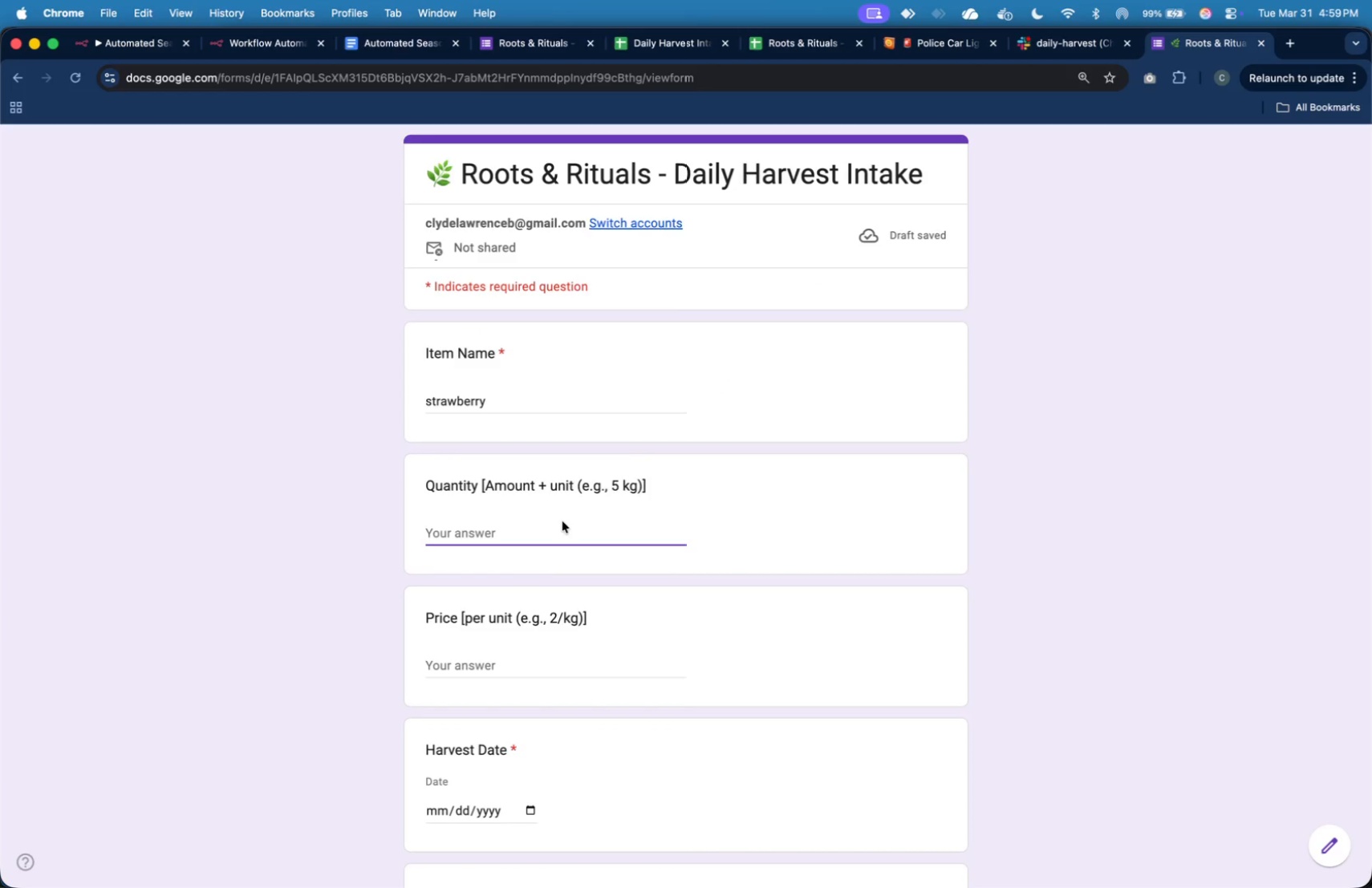 
type(5 )
key(Backspace)
key(Backspace)
type(23 kg)
 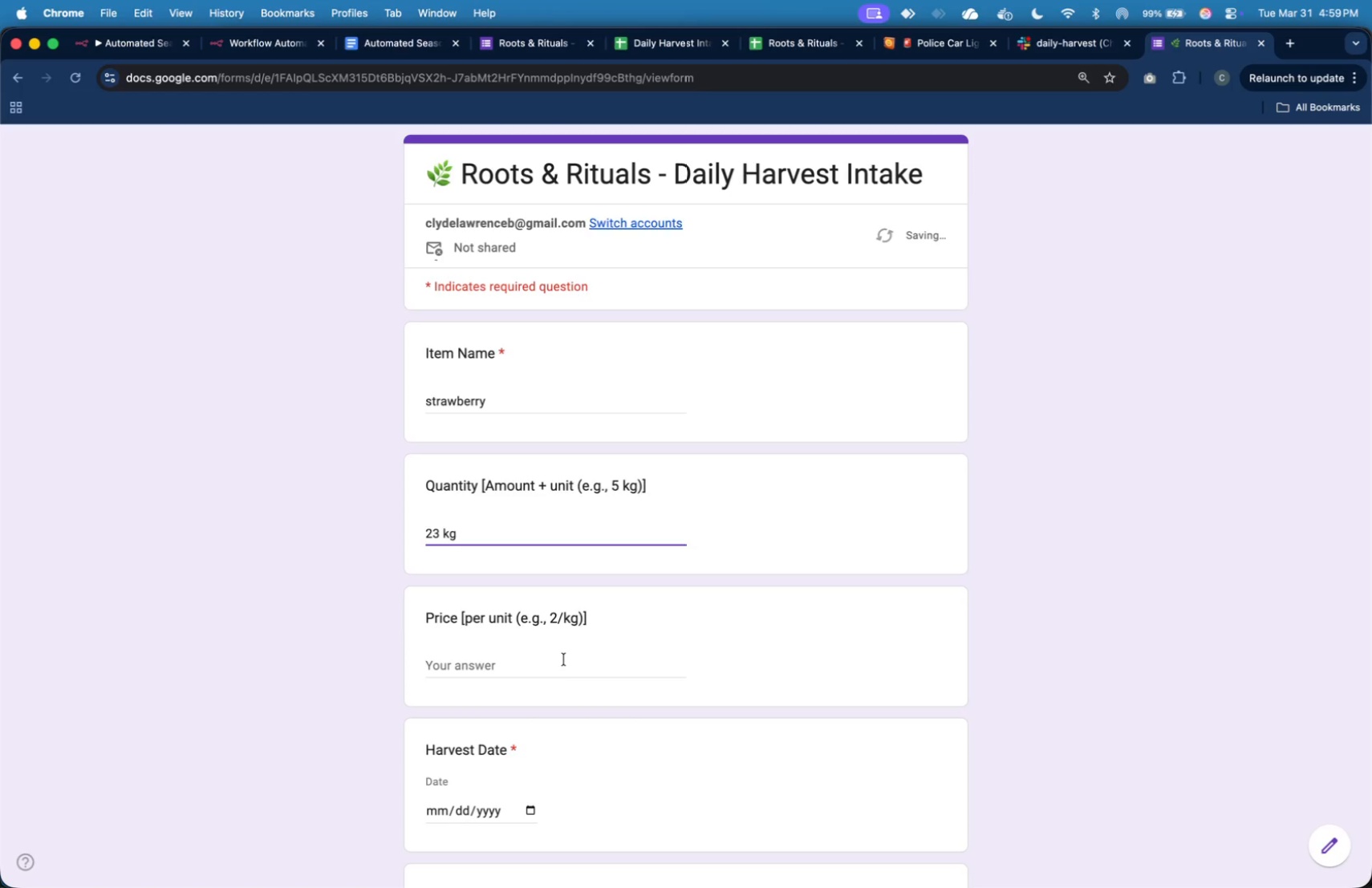 
left_click([565, 667])
 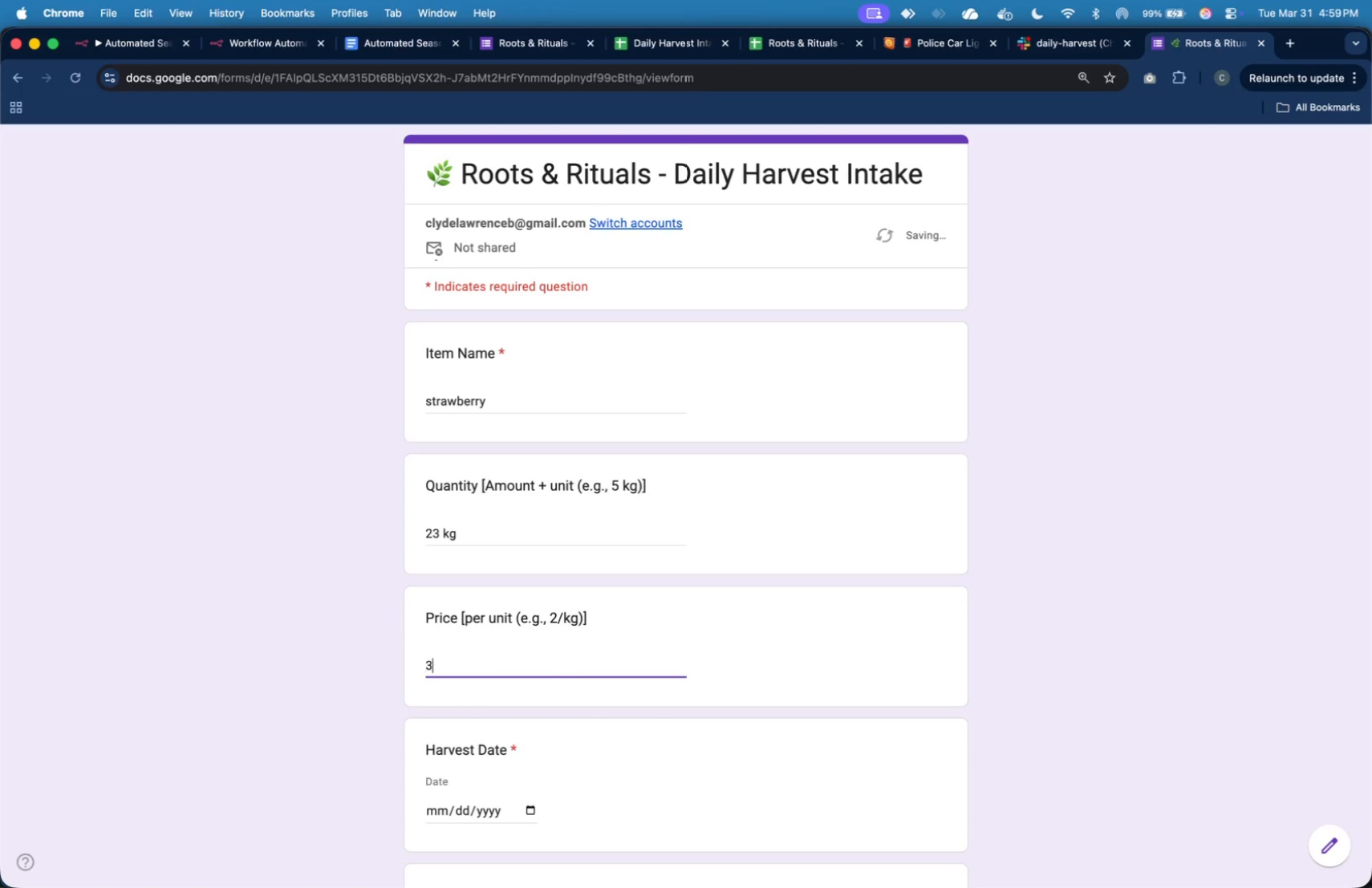 
type(3/kh)
key(Backspace)
type(g)
 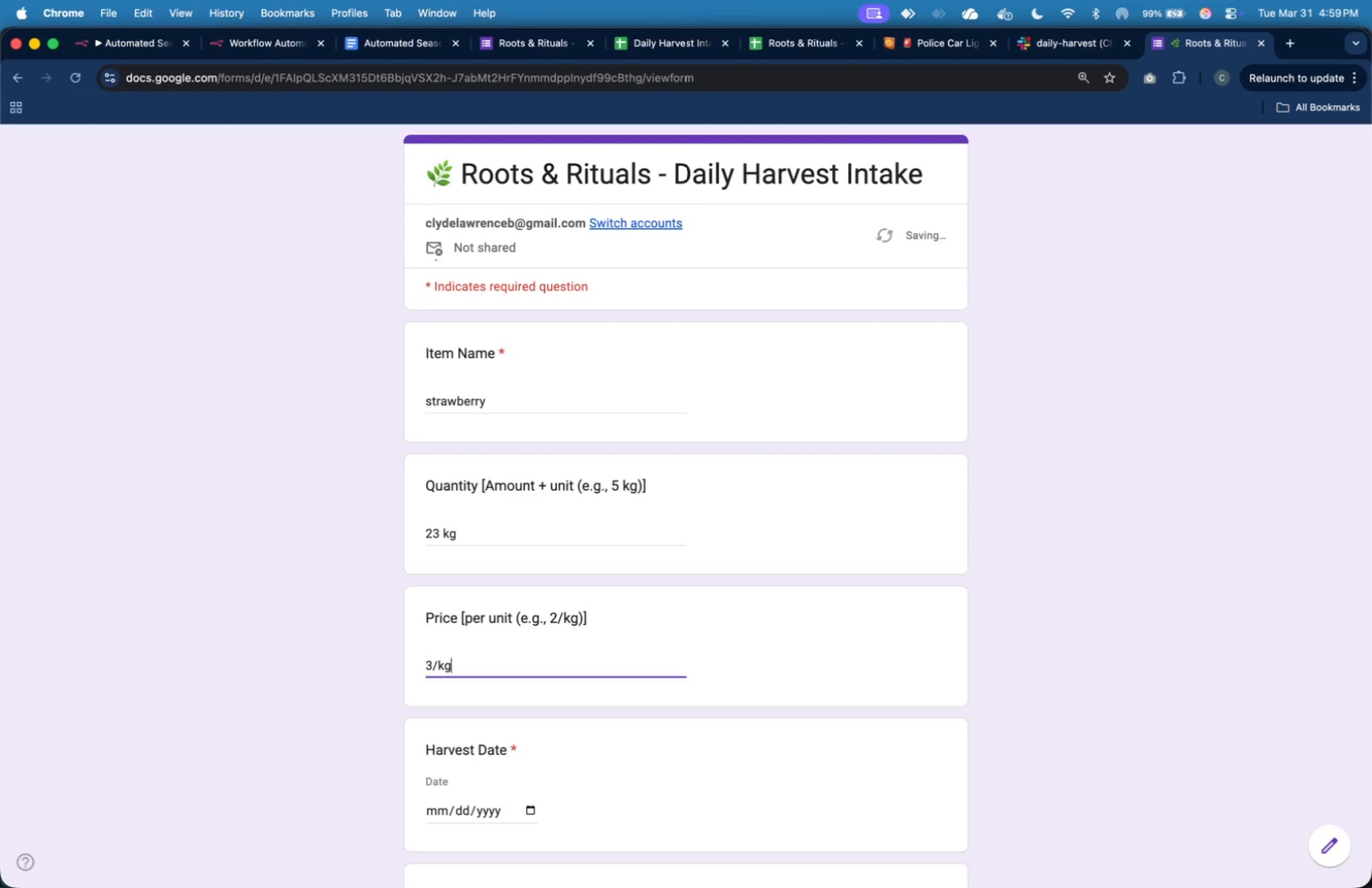 
scroll: coordinate [569, 661], scroll_direction: down, amount: 21.0
 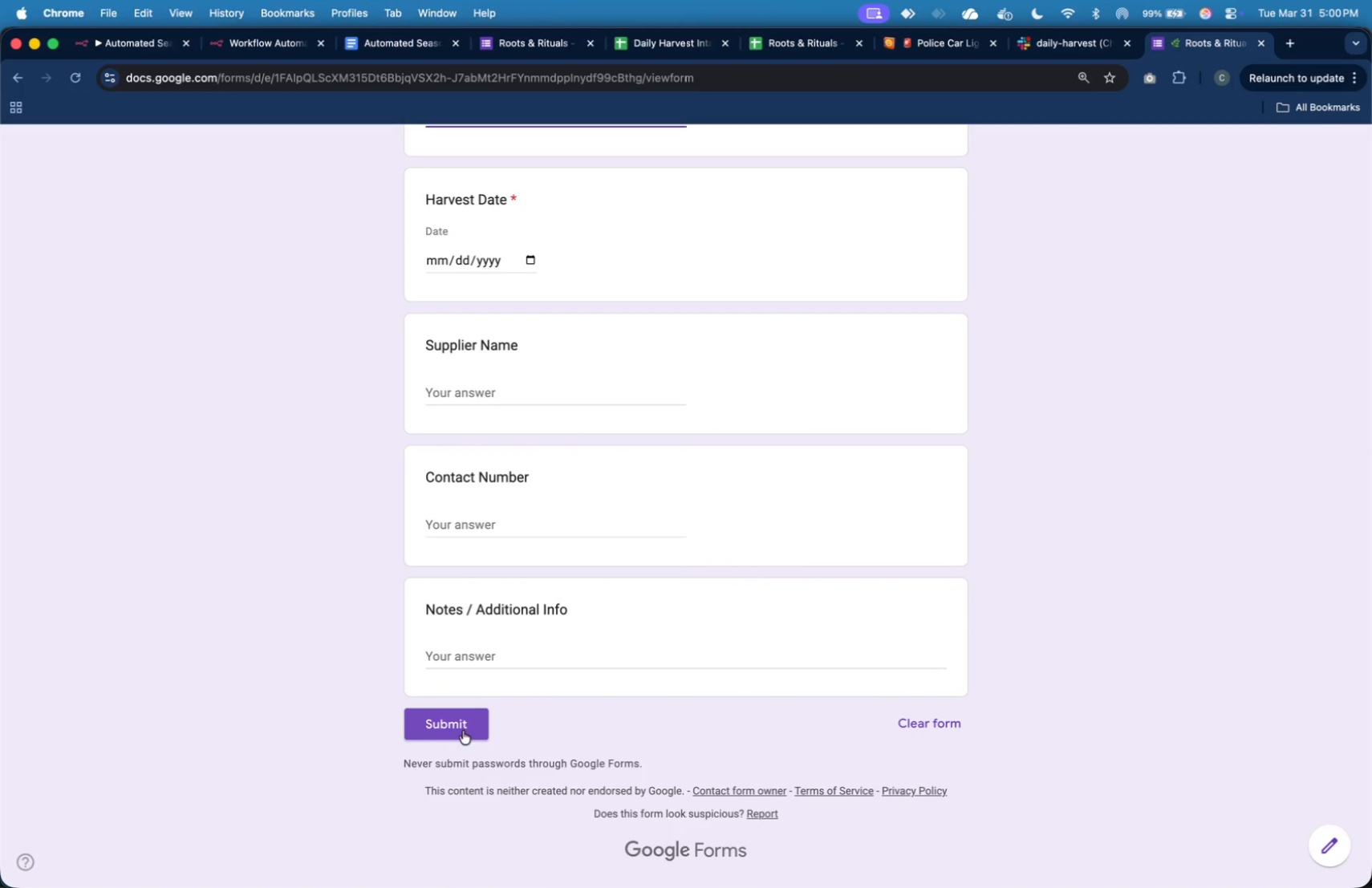 
scroll: coordinate [552, 638], scroll_direction: up, amount: 25.0
 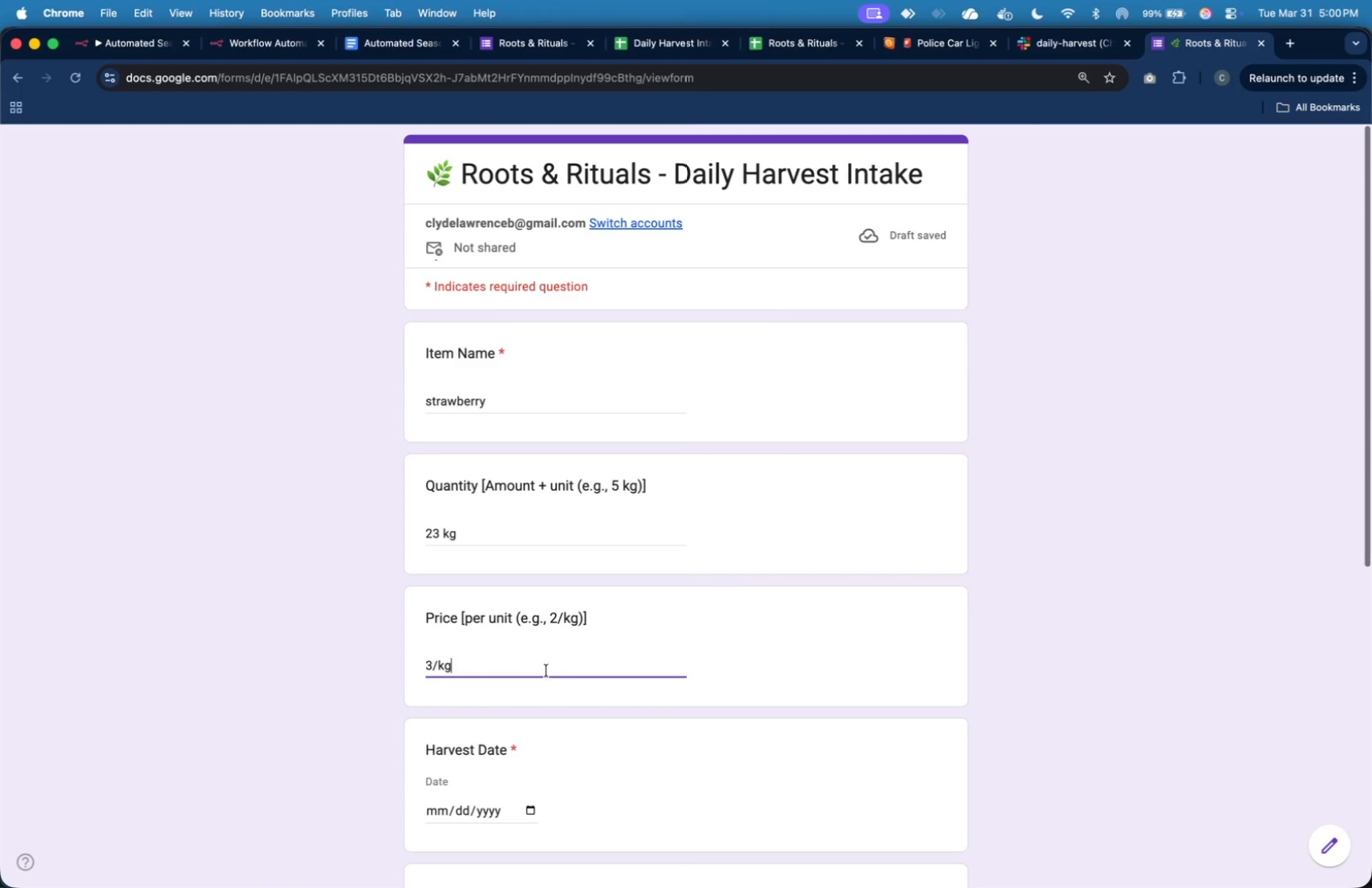 
scroll: coordinate [546, 674], scroll_direction: down, amount: 2.0
 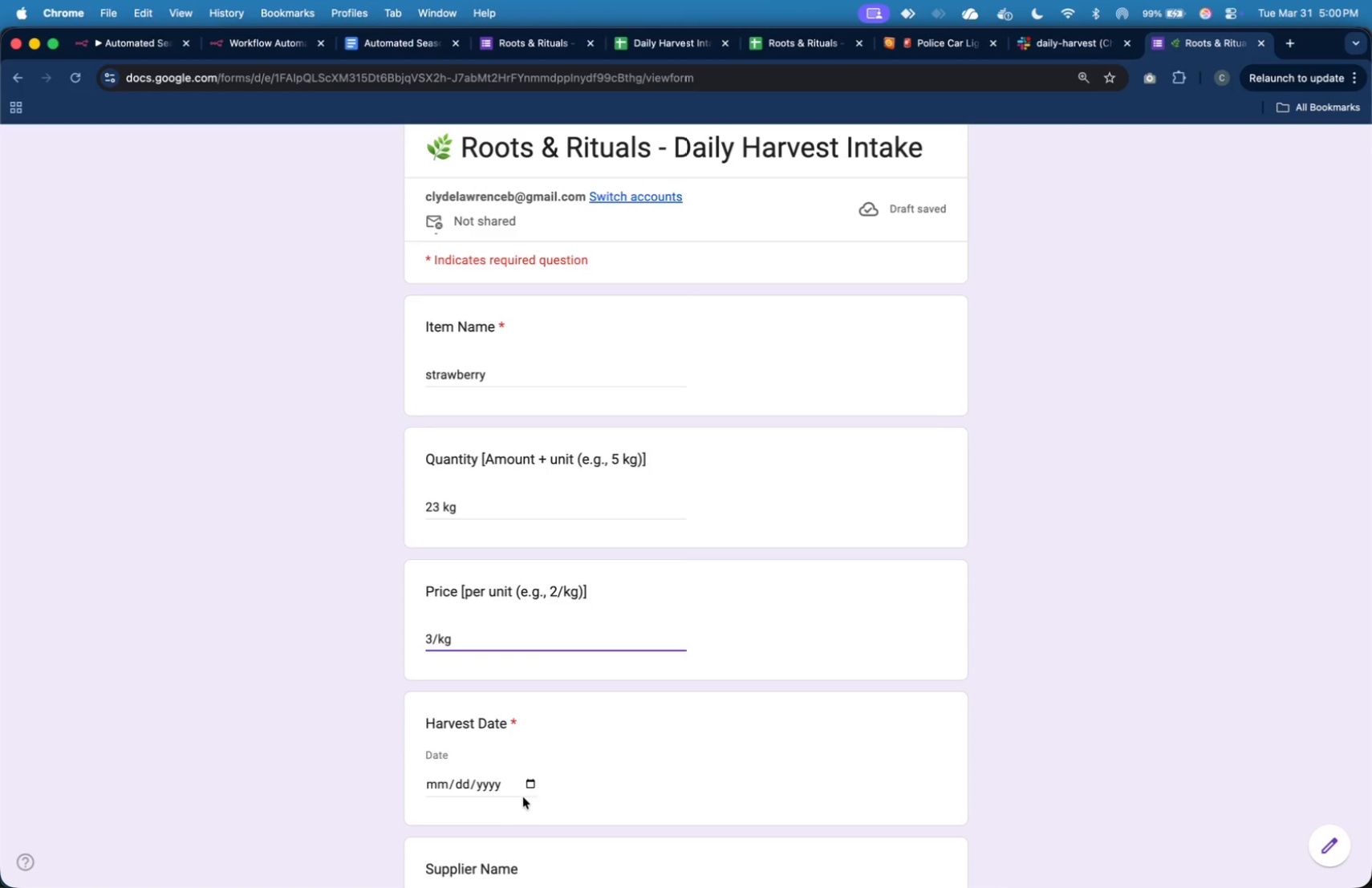 
left_click([529, 782])
 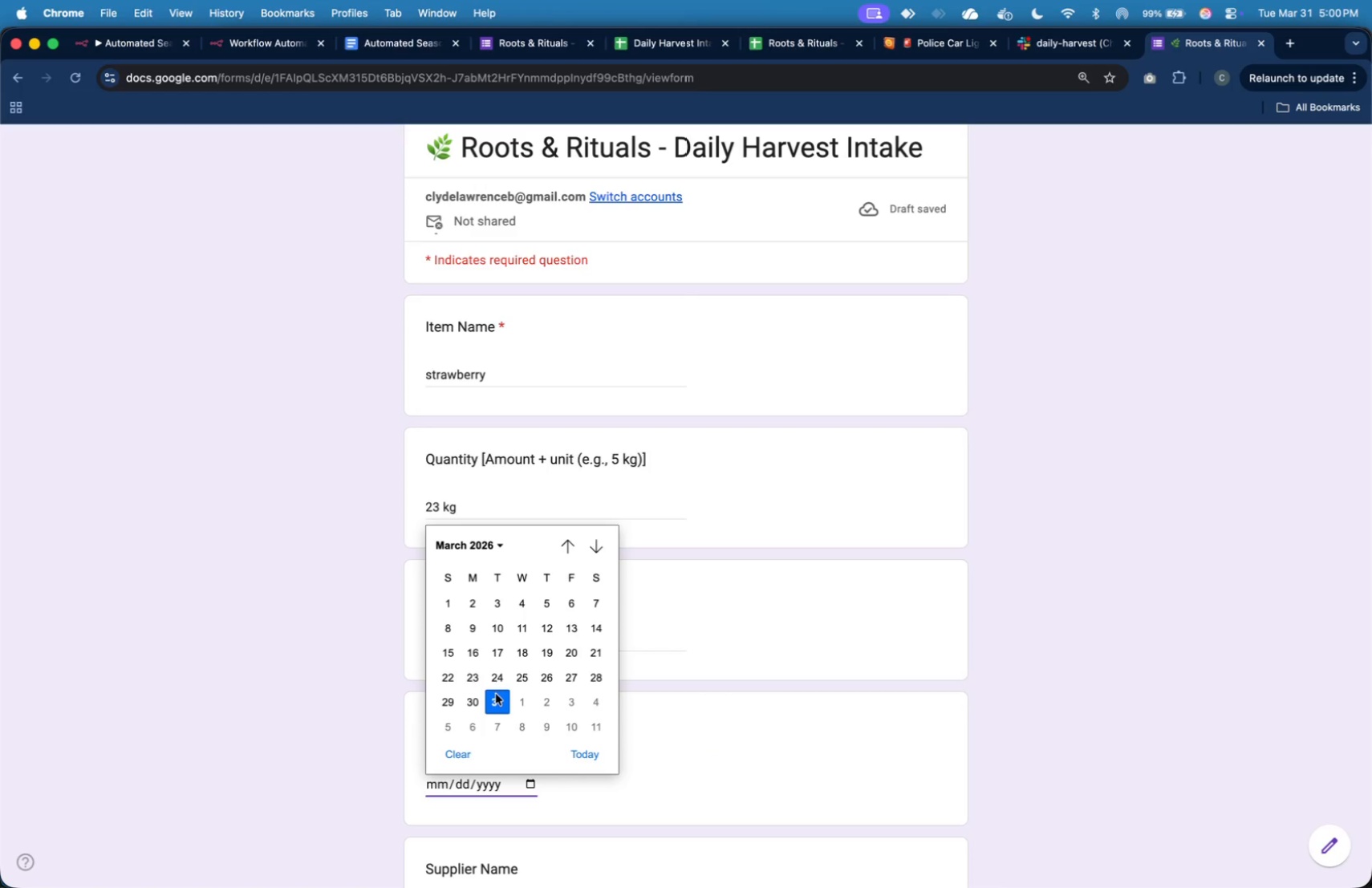 
left_click([494, 698])
 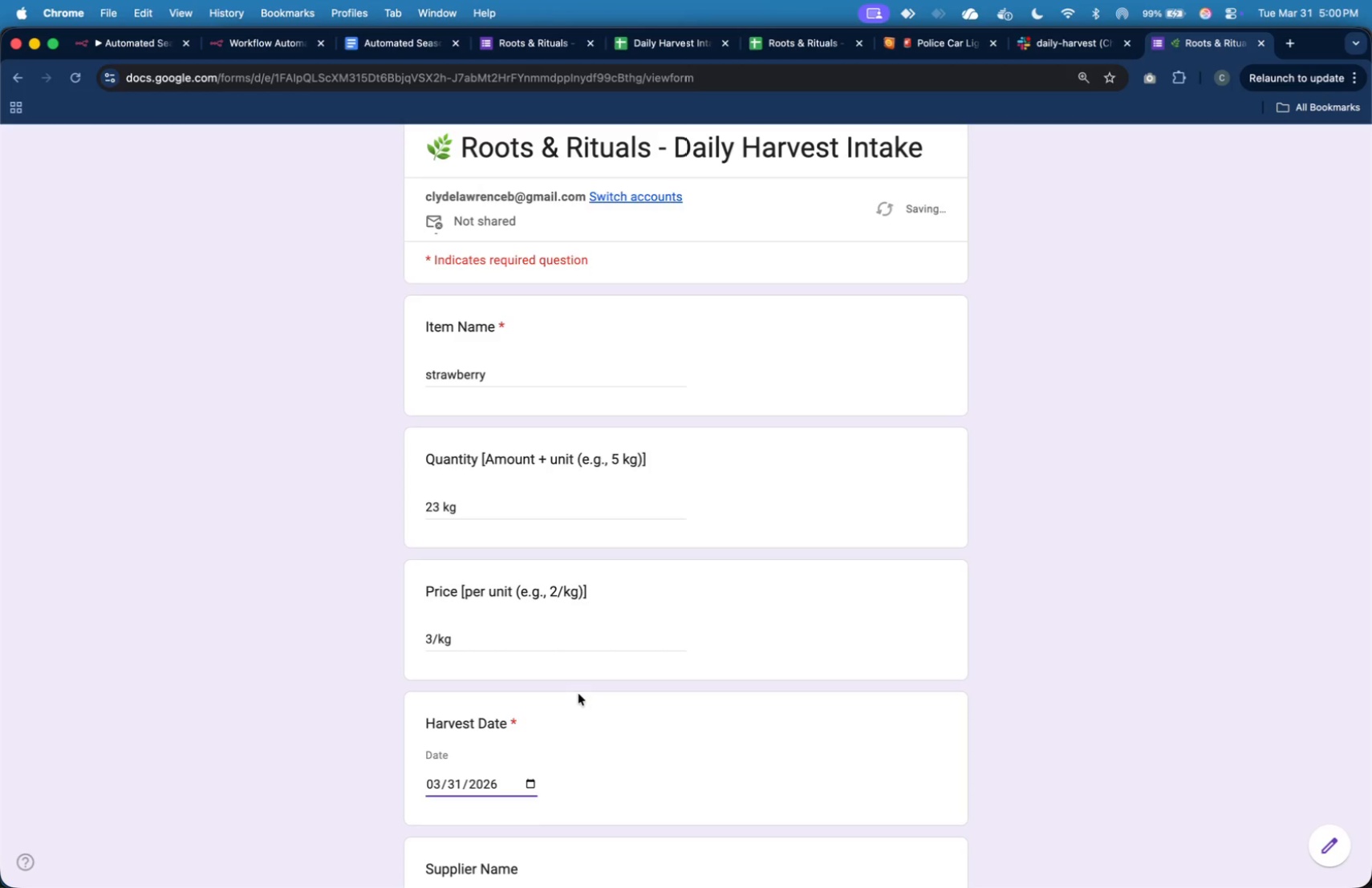 
key(Meta+Shift+4)
 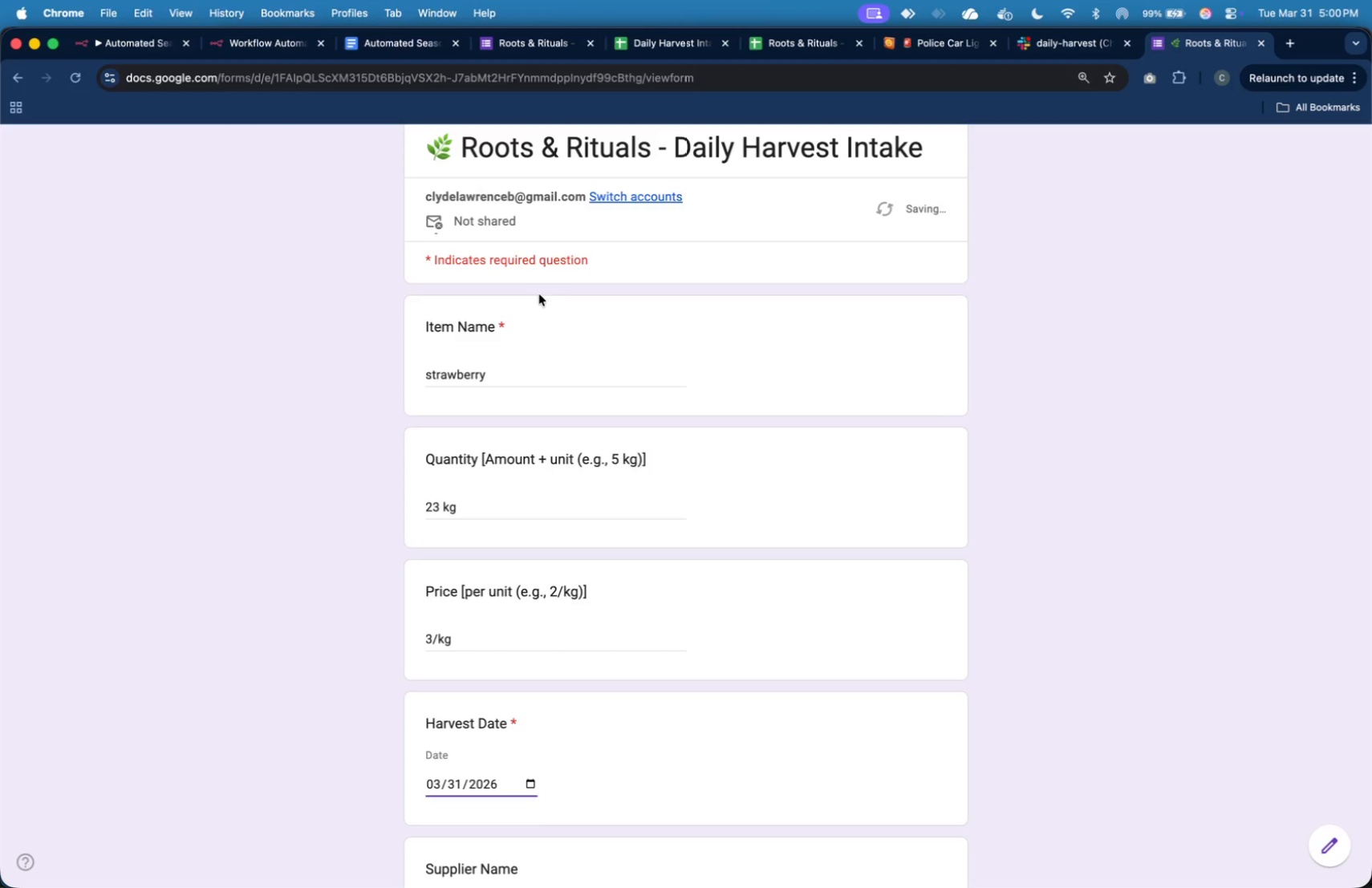 
left_click([861, 226])
 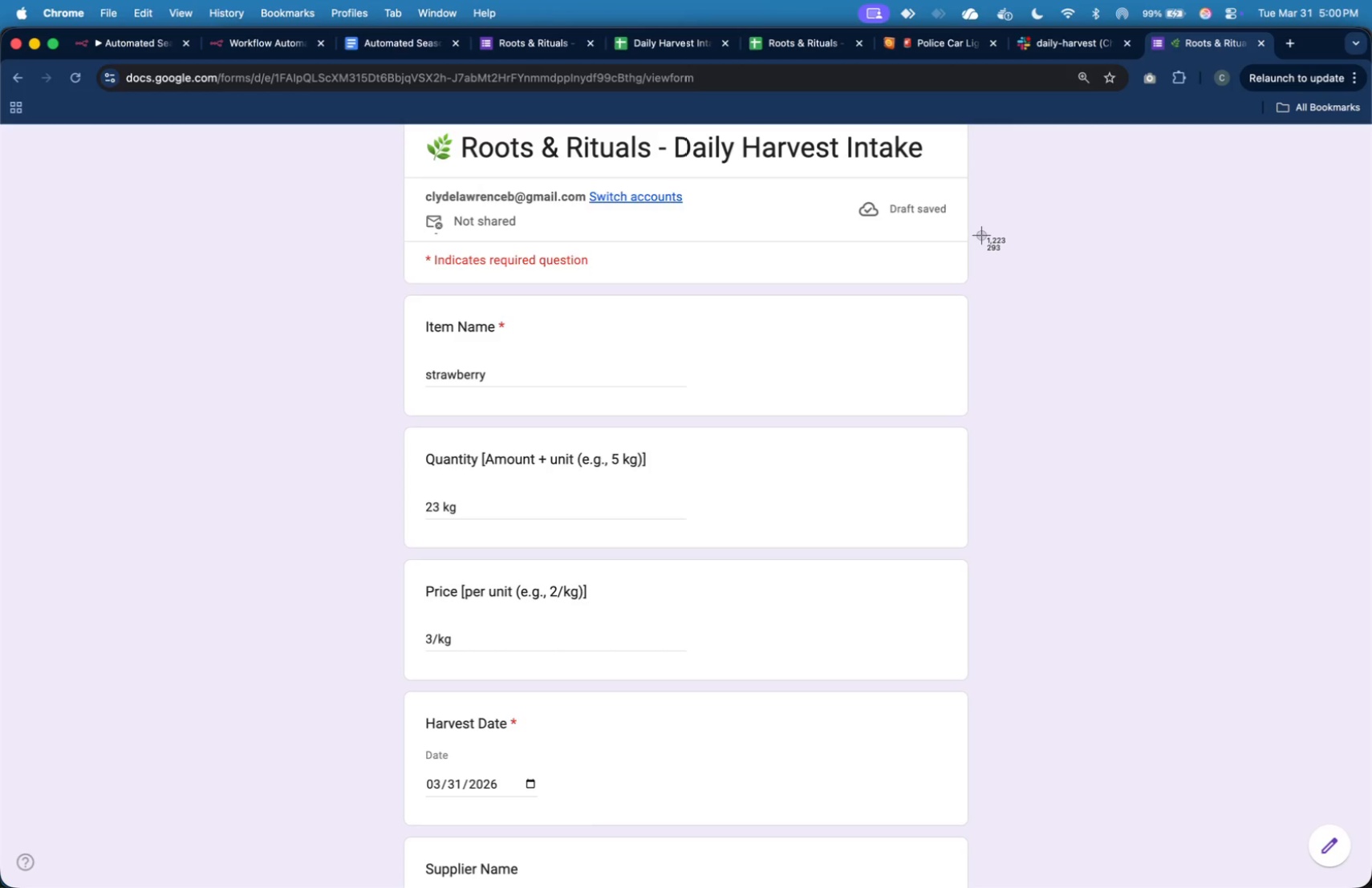 
left_click([981, 235])
 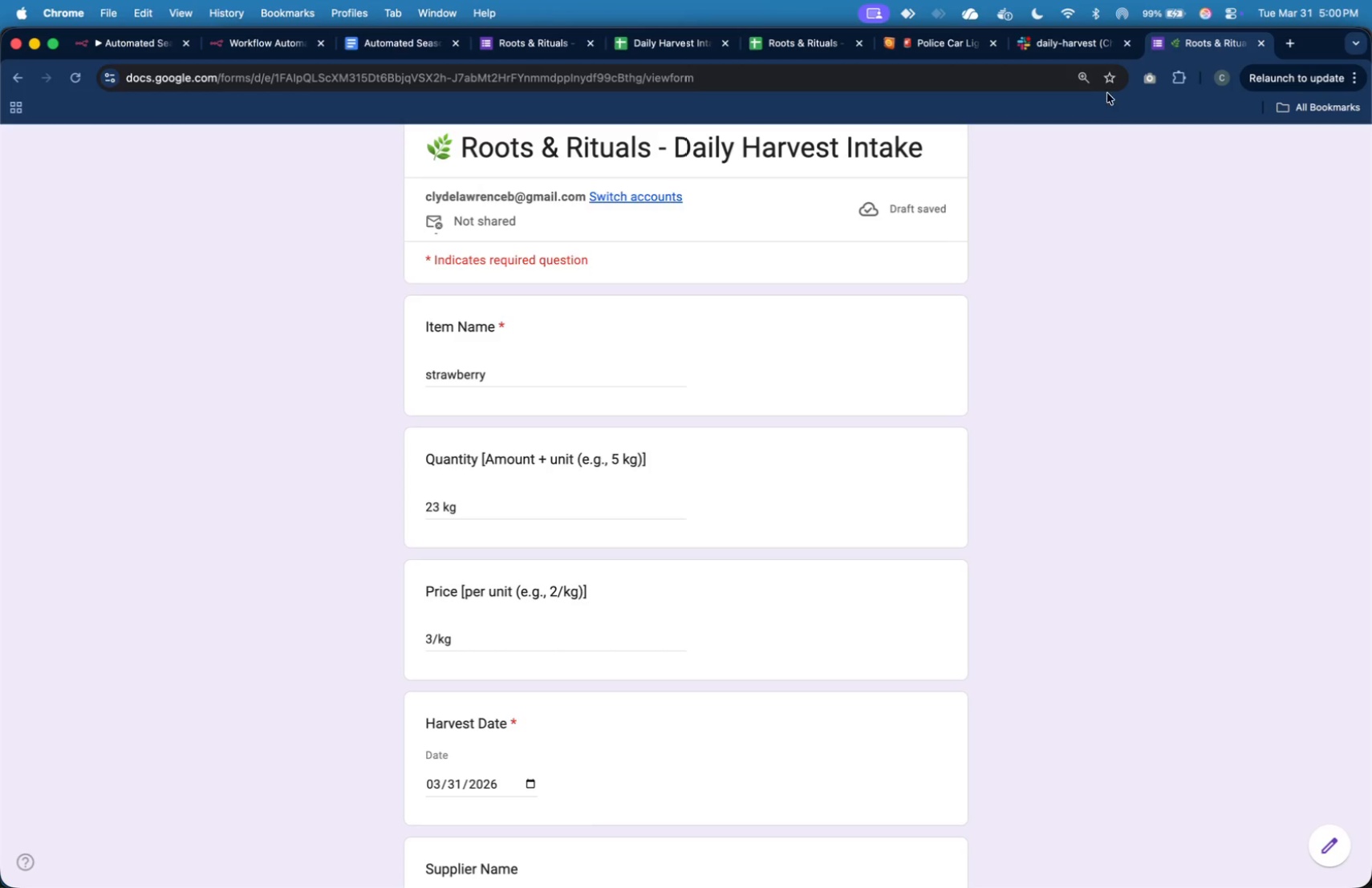 
left_click([1080, 86])
 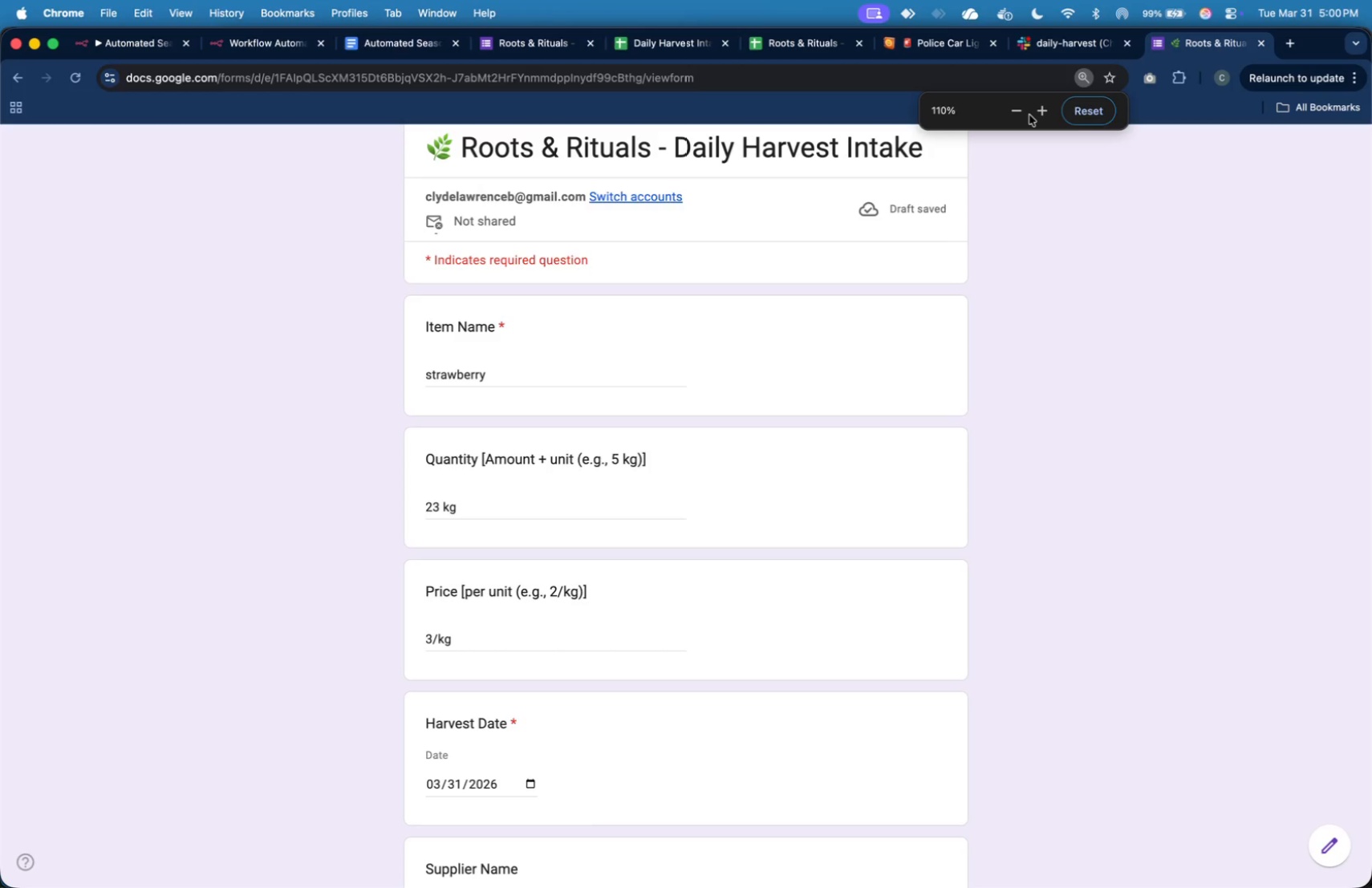 
left_click([1023, 112])
 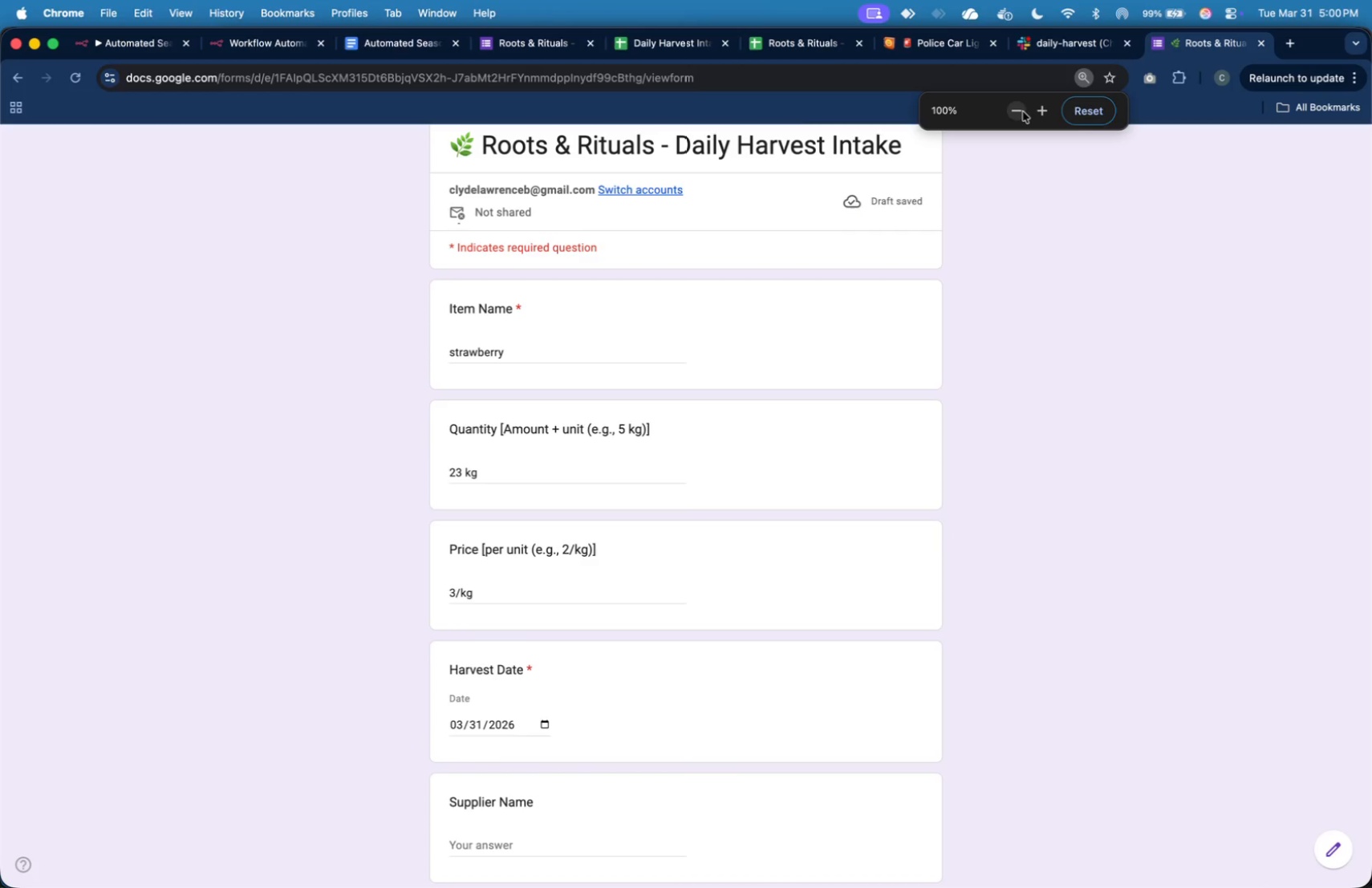 
left_click([1059, 257])
 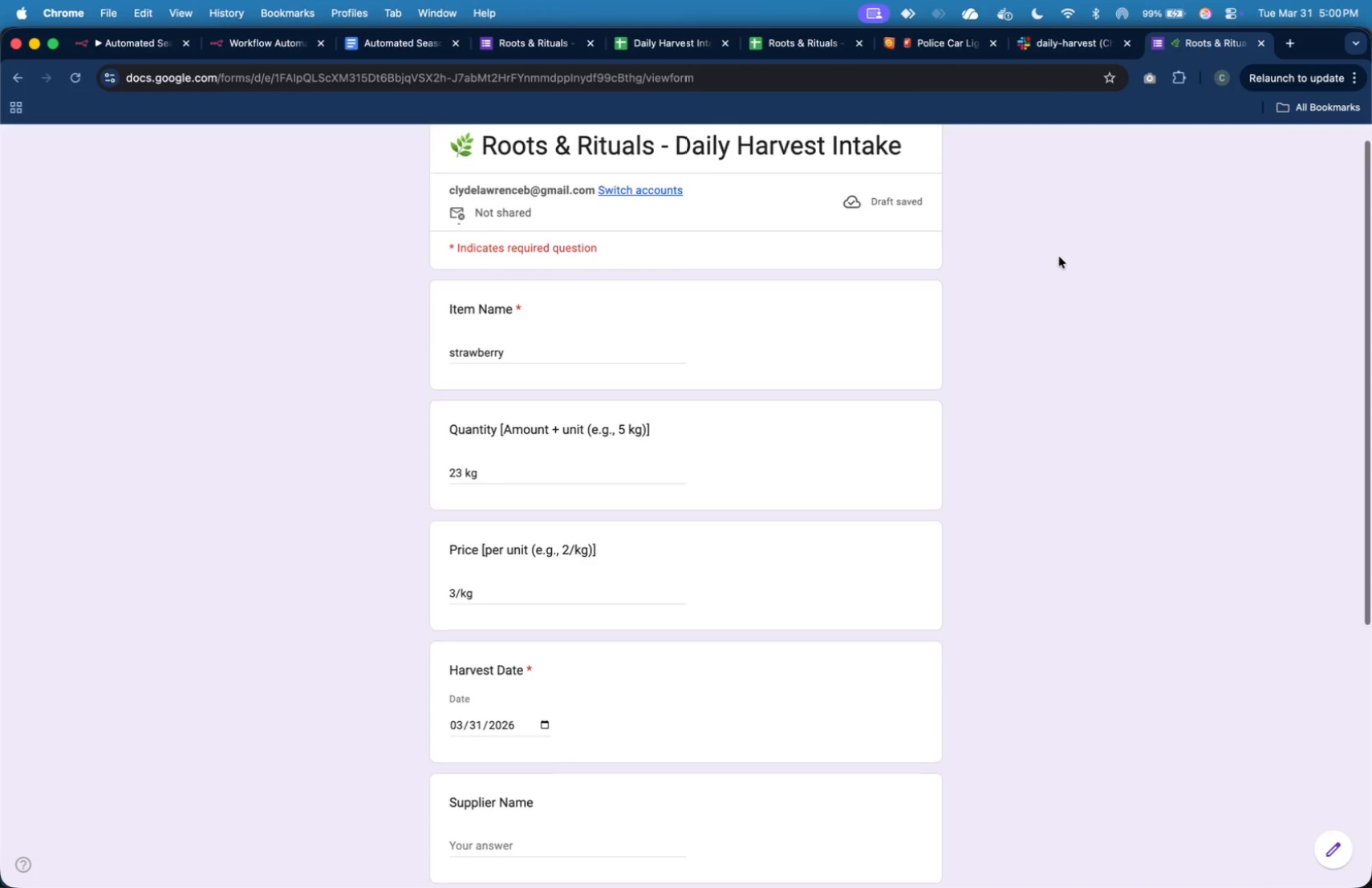 
scroll: coordinate [1059, 257], scroll_direction: up, amount: 10.0
 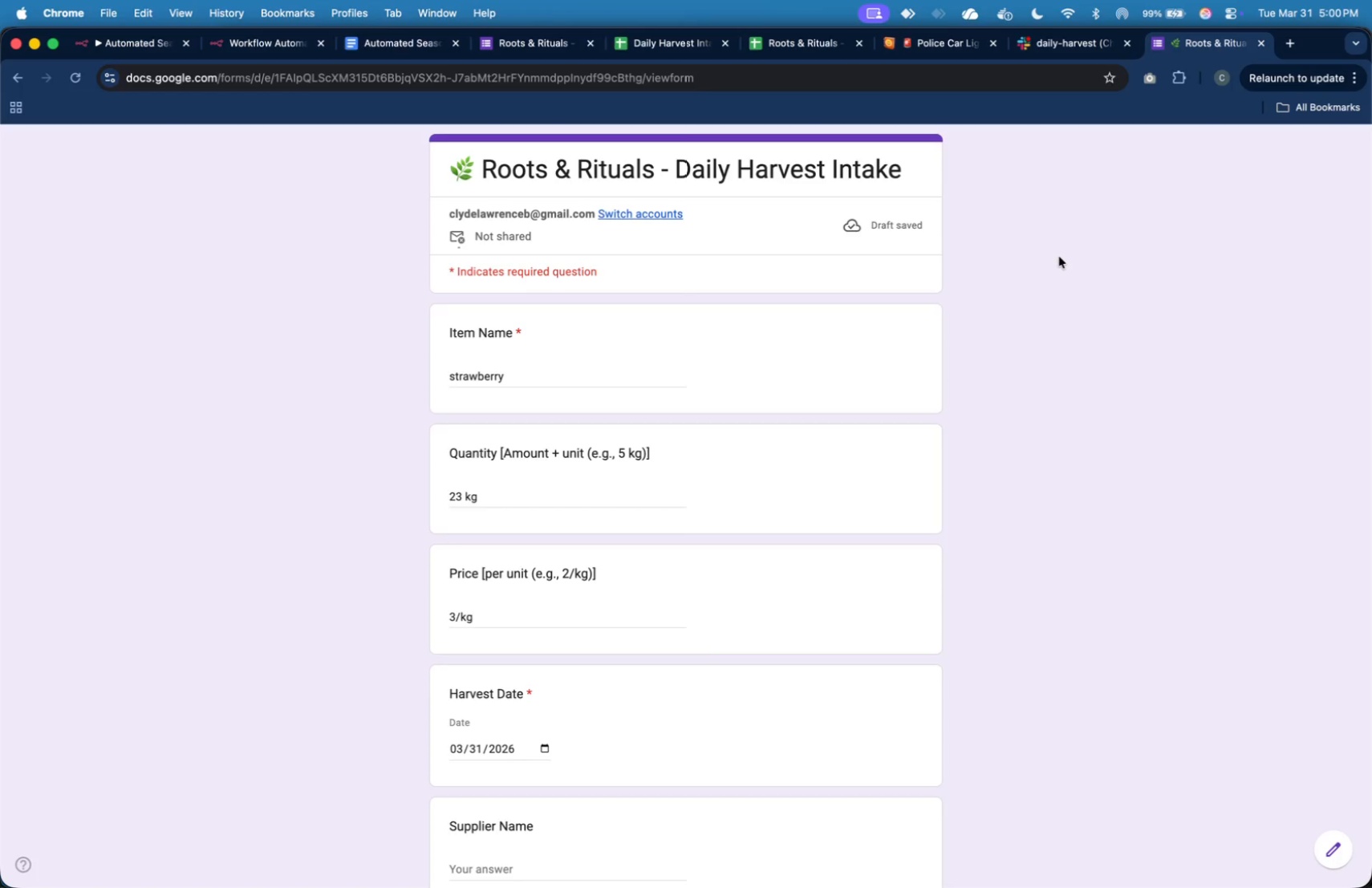 
key(Meta+Shift+4)
 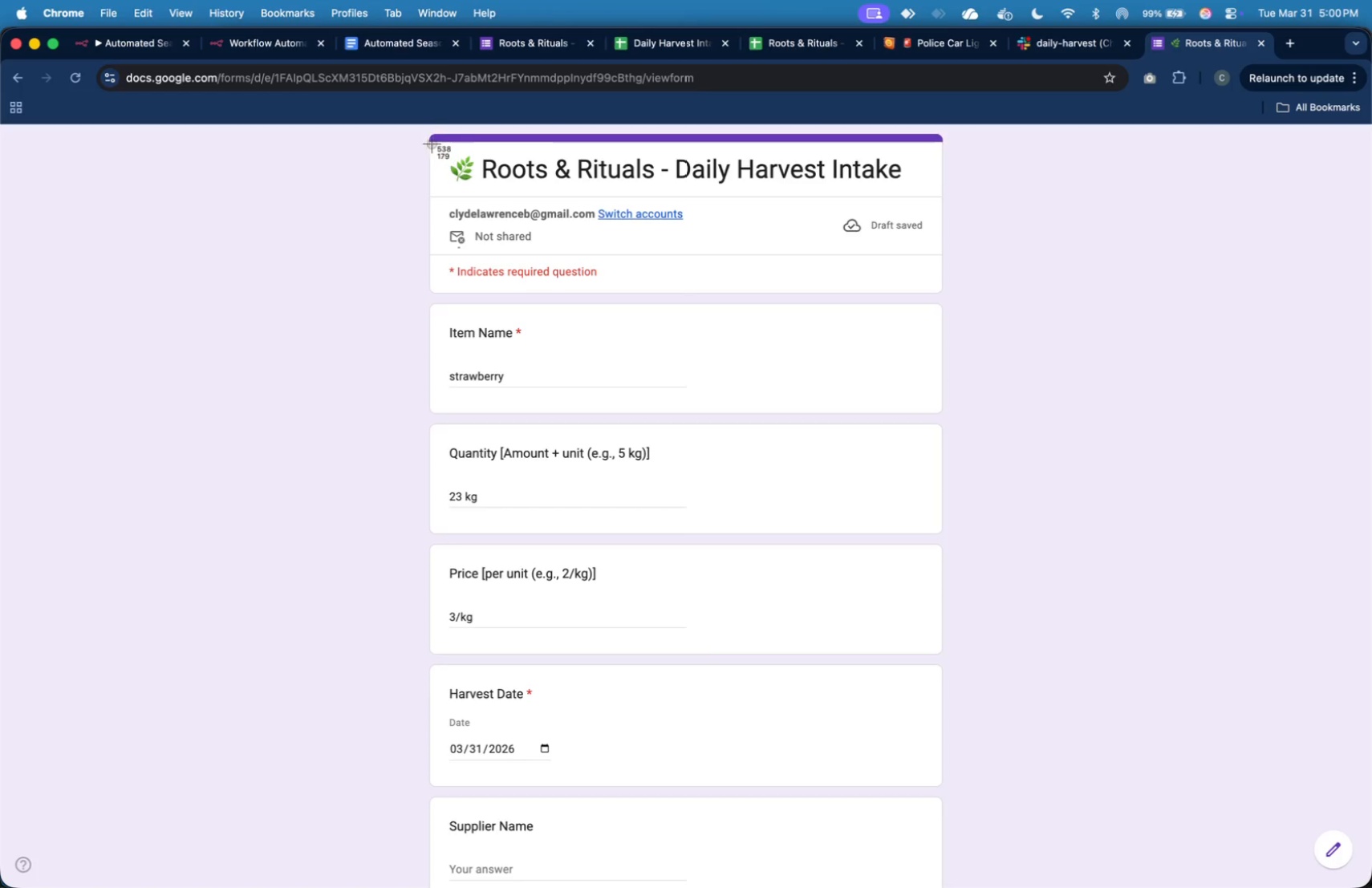 
left_click_drag(start_coordinate=[432, 133], to_coordinate=[951, 795])
 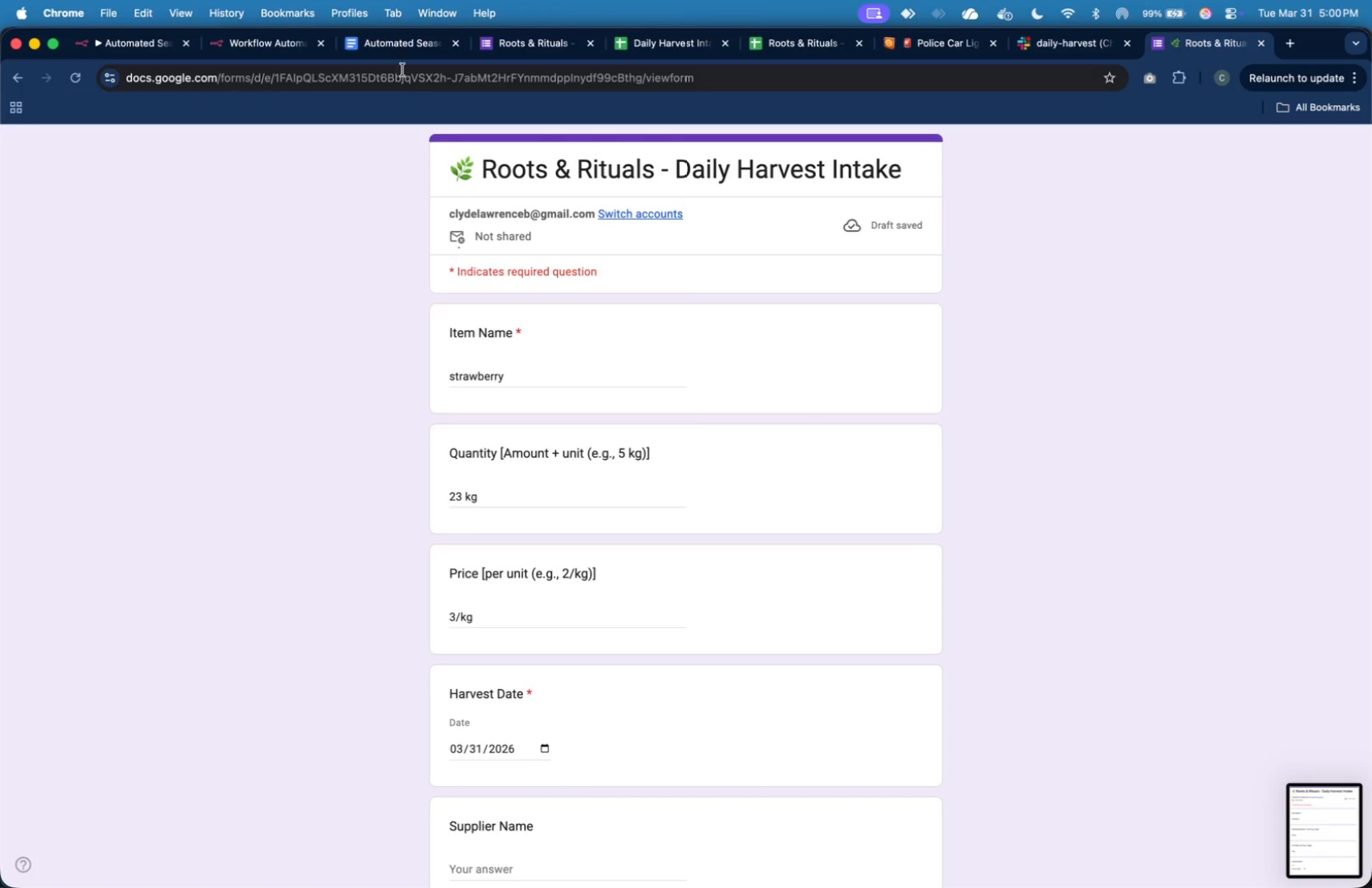 
left_click([391, 53])
 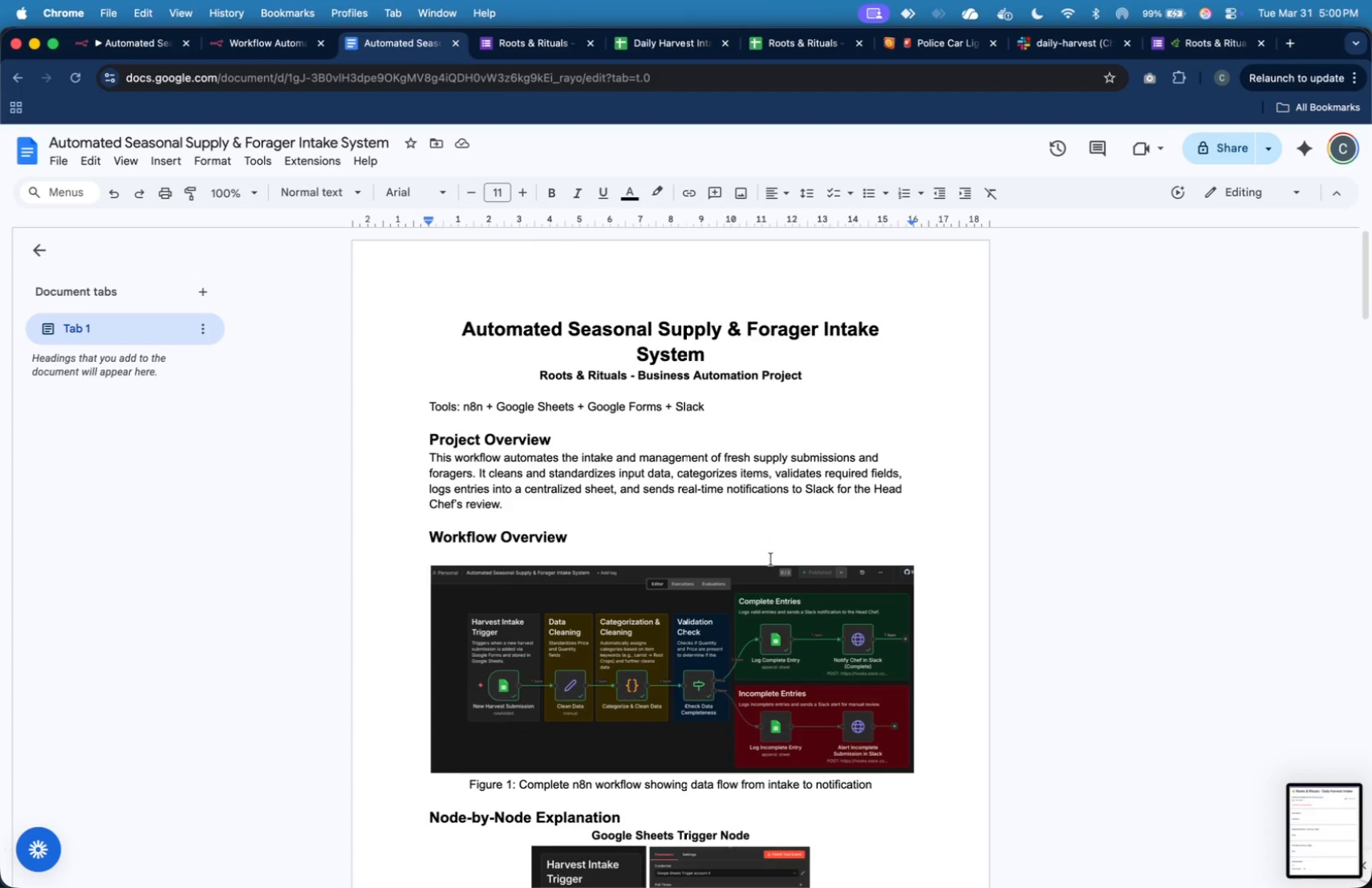 
scroll: coordinate [769, 549], scroll_direction: down, amount: 146.0
 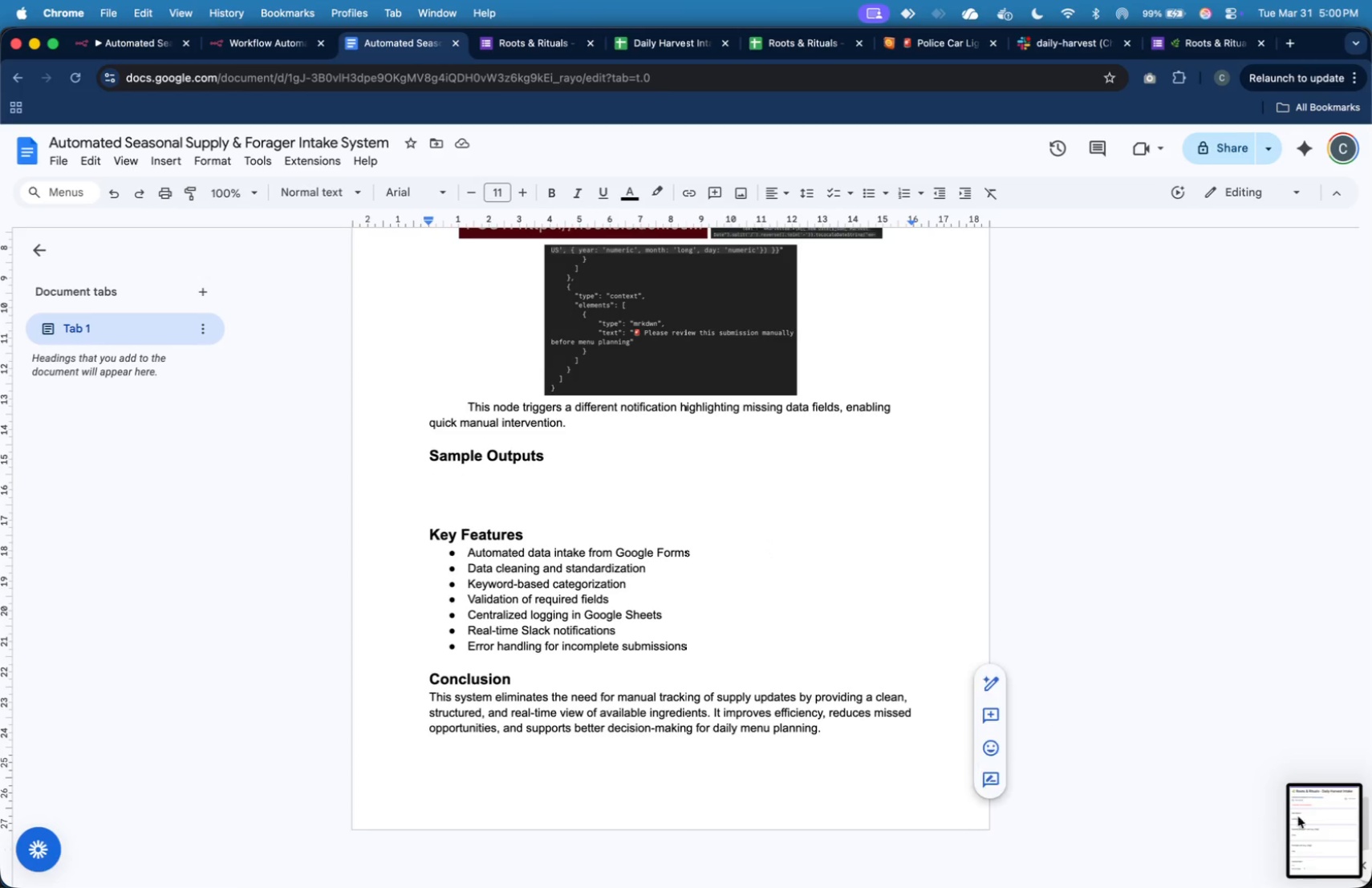 
left_click_drag(start_coordinate=[1321, 822], to_coordinate=[531, 483])
 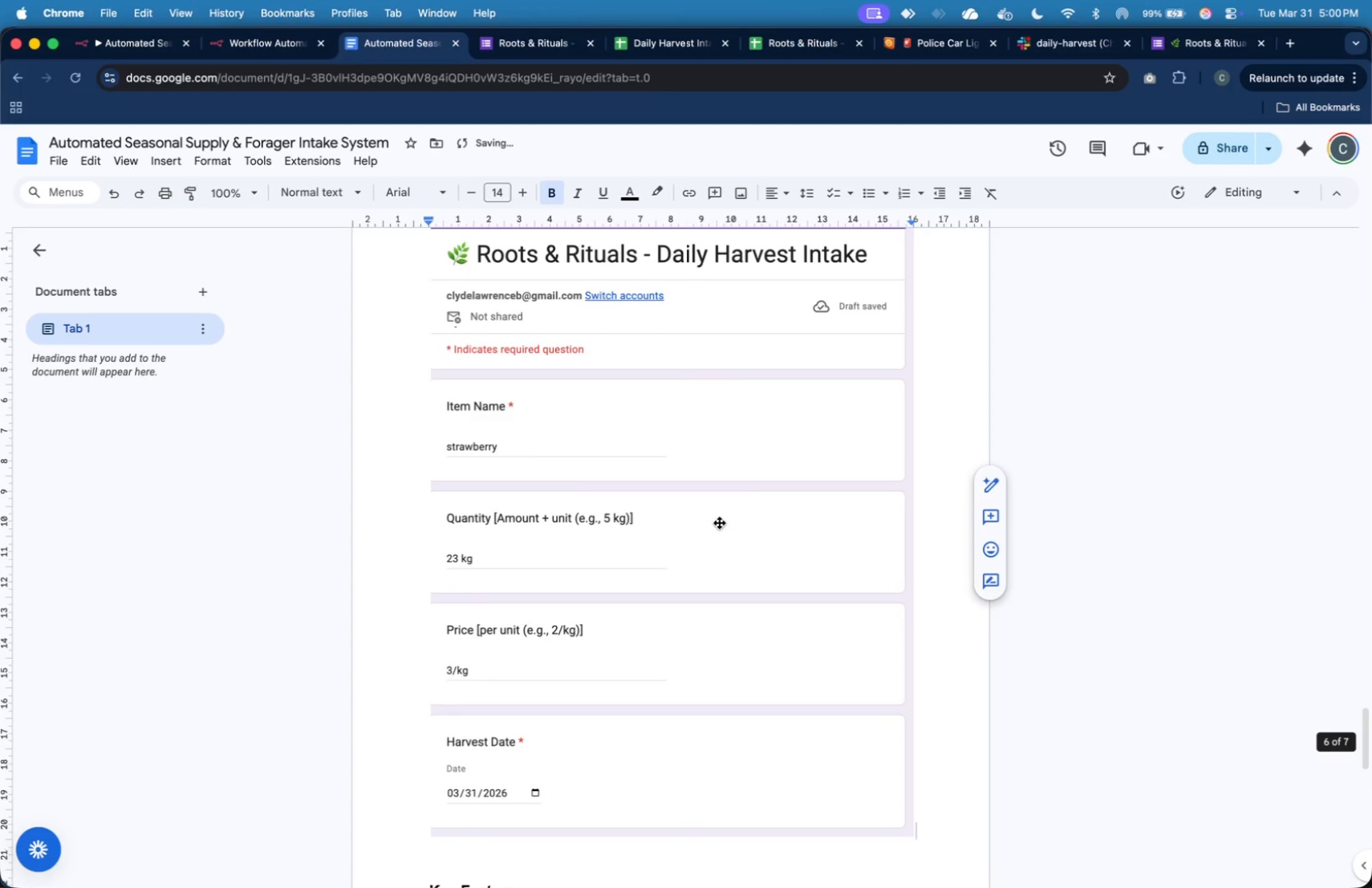 
left_click([854, 572])
 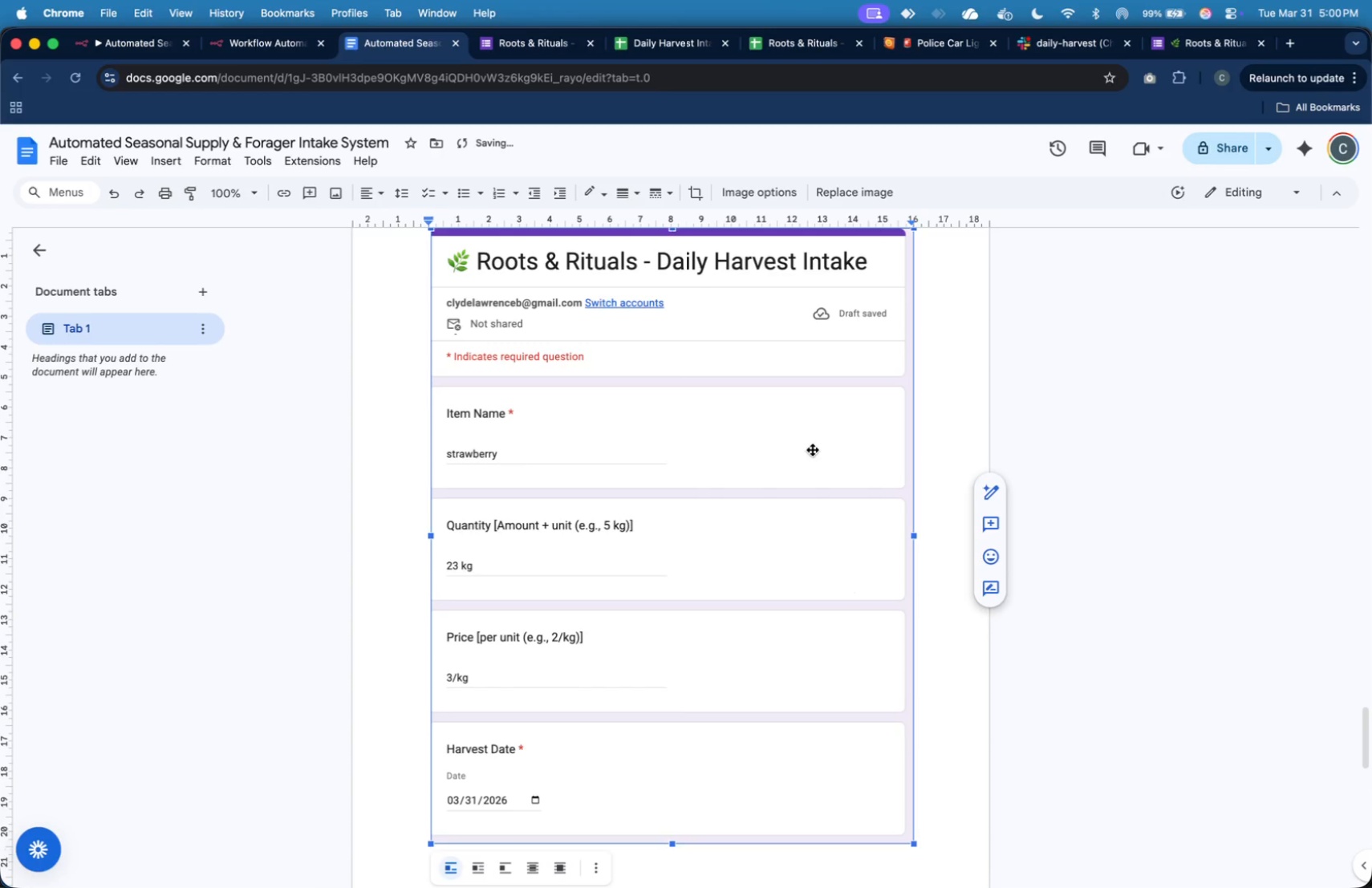 
scroll: coordinate [813, 447], scroll_direction: up, amount: 3.0
 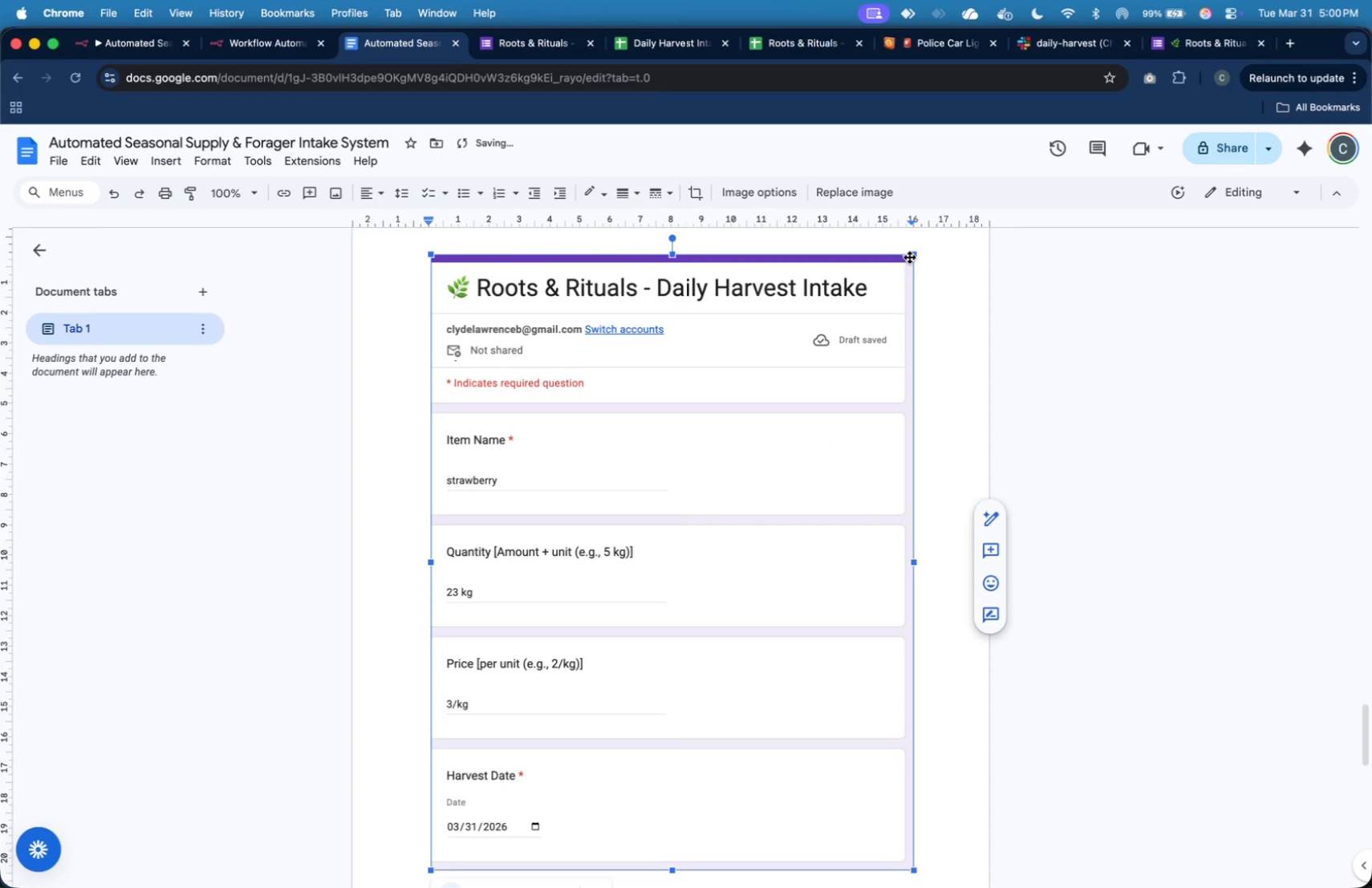 
left_click_drag(start_coordinate=[911, 257], to_coordinate=[682, 541])
 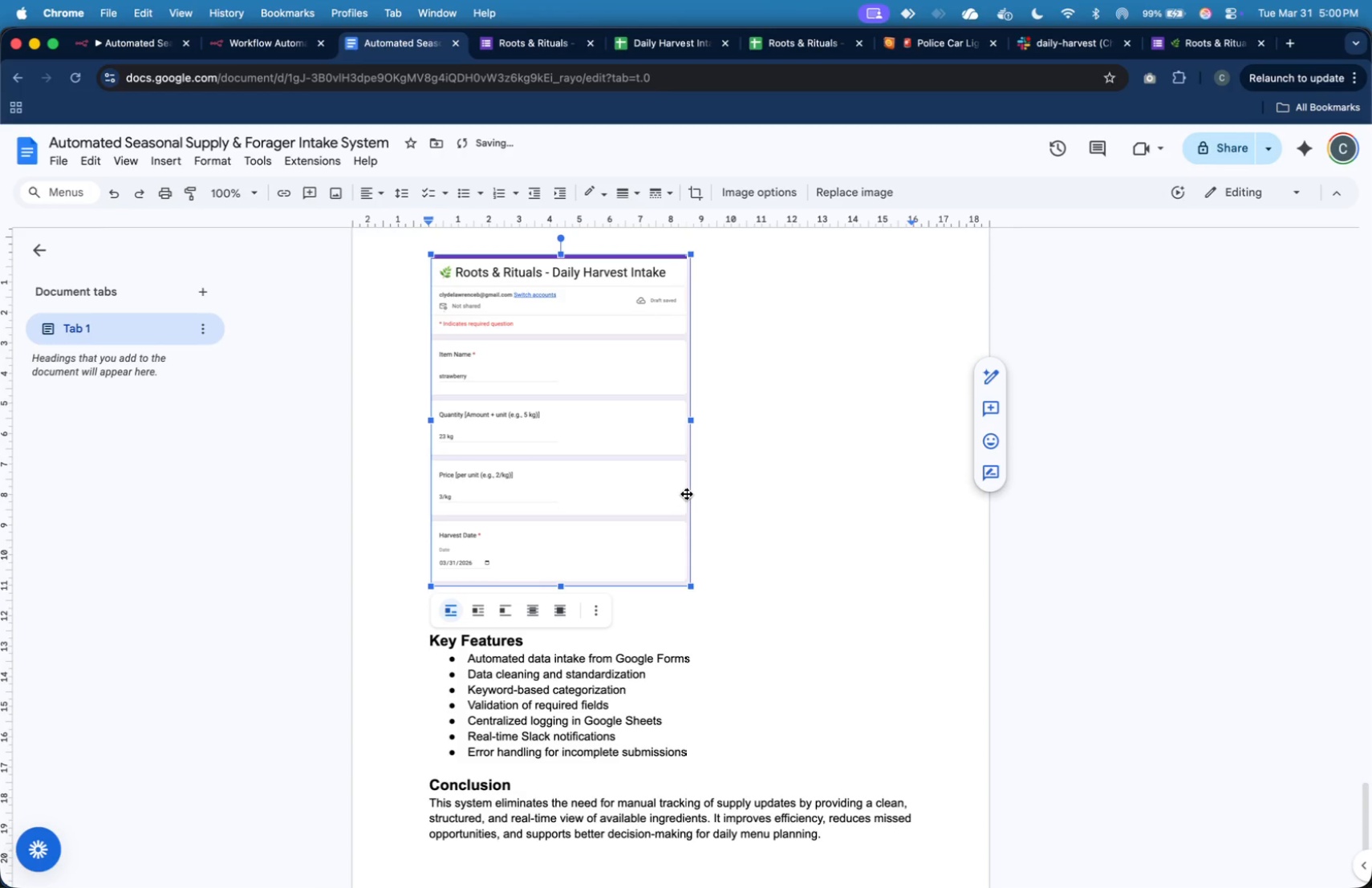 
left_click([712, 513])
 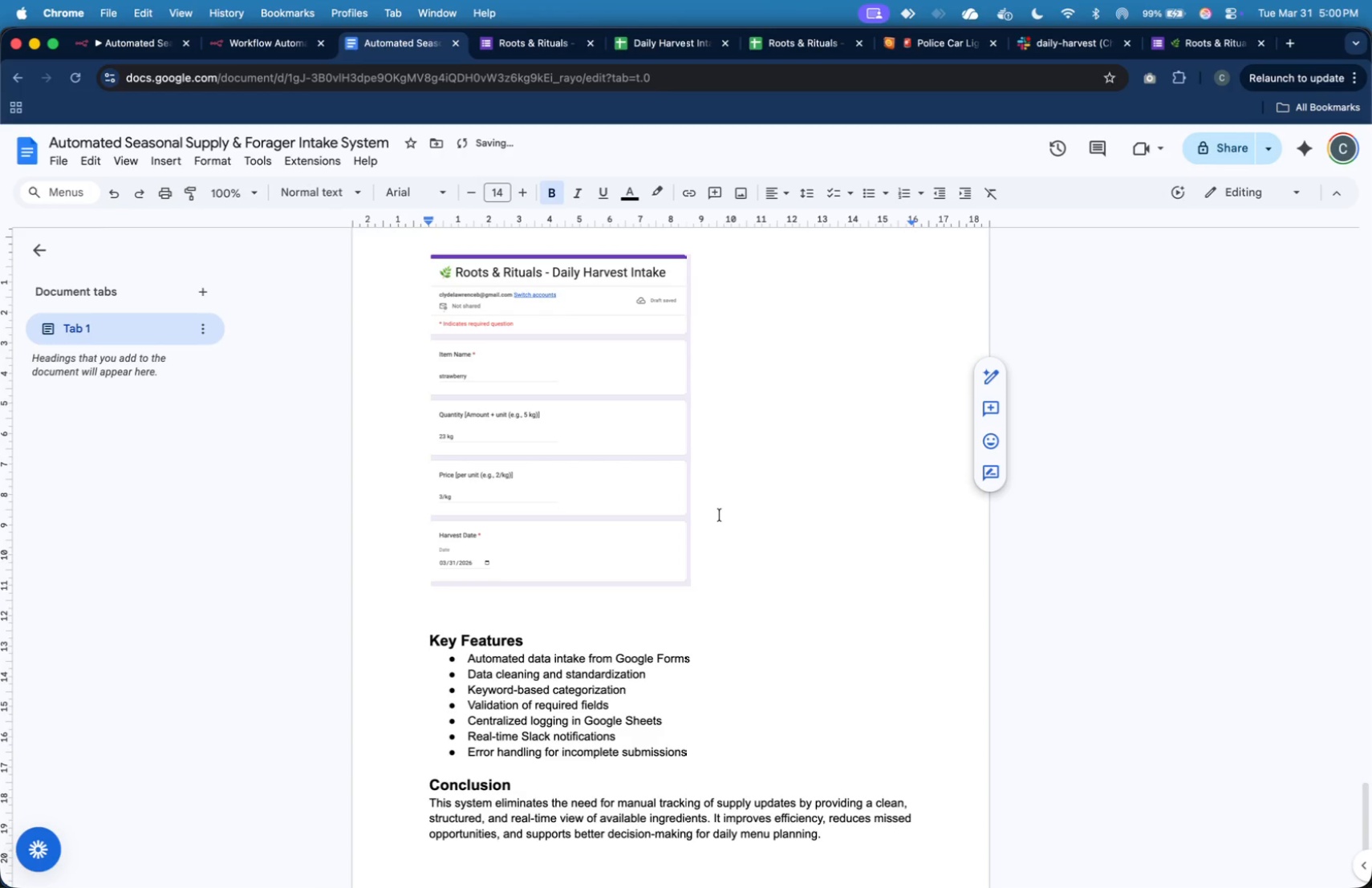 
key(Enter)
 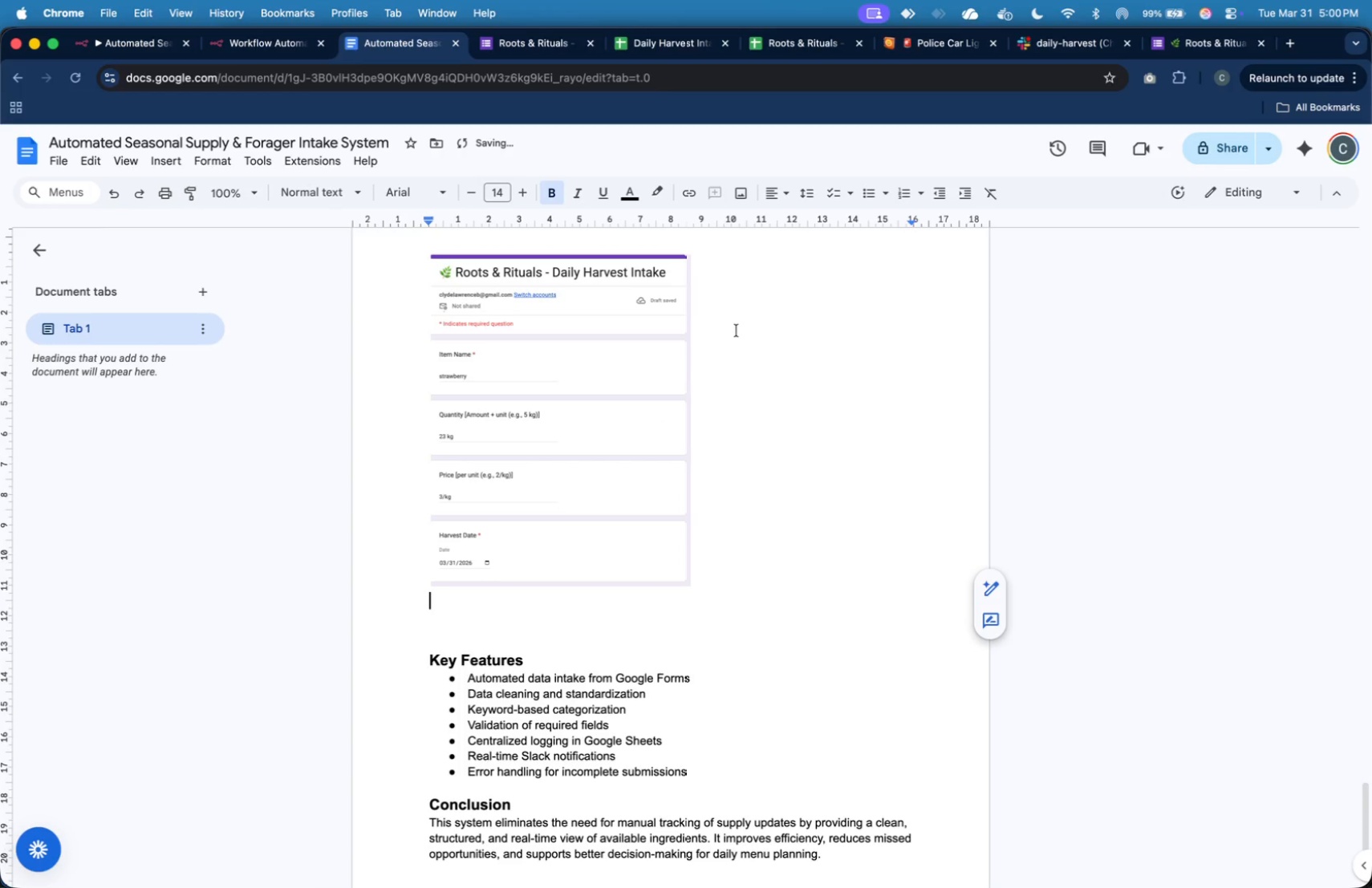 
left_click([682, 360])
 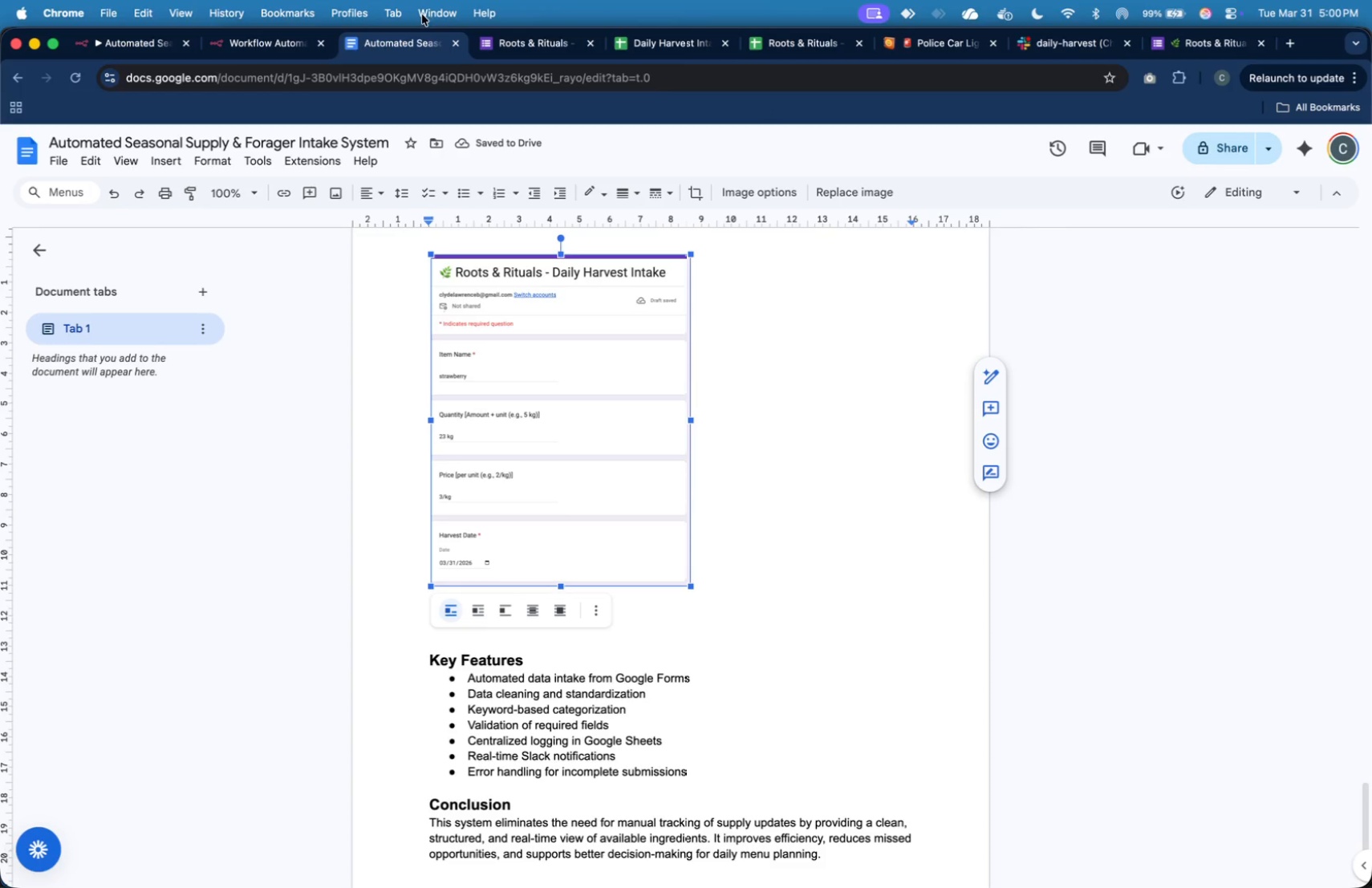 
left_click([495, 42])
 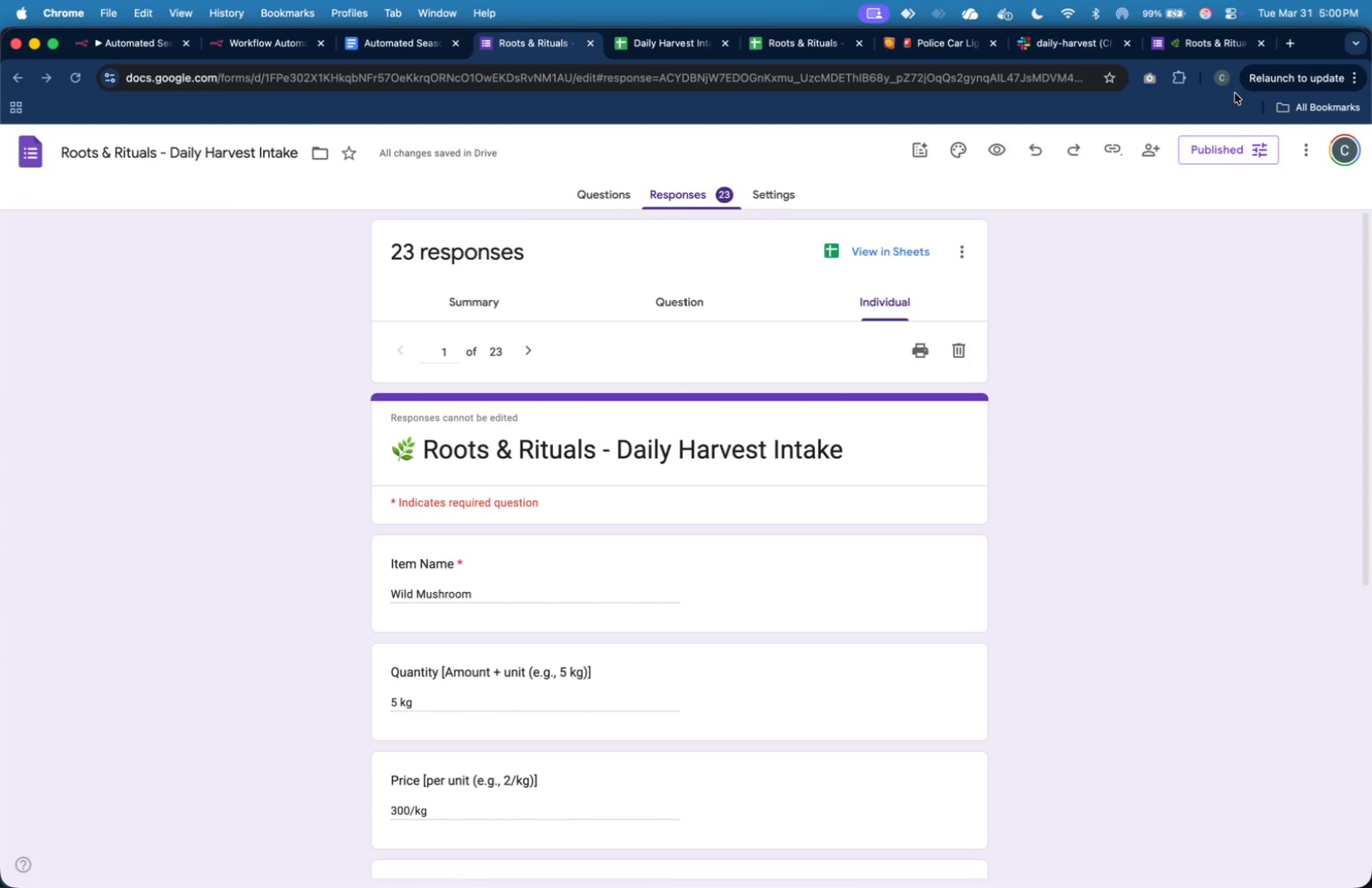 
left_click([1201, 49])
 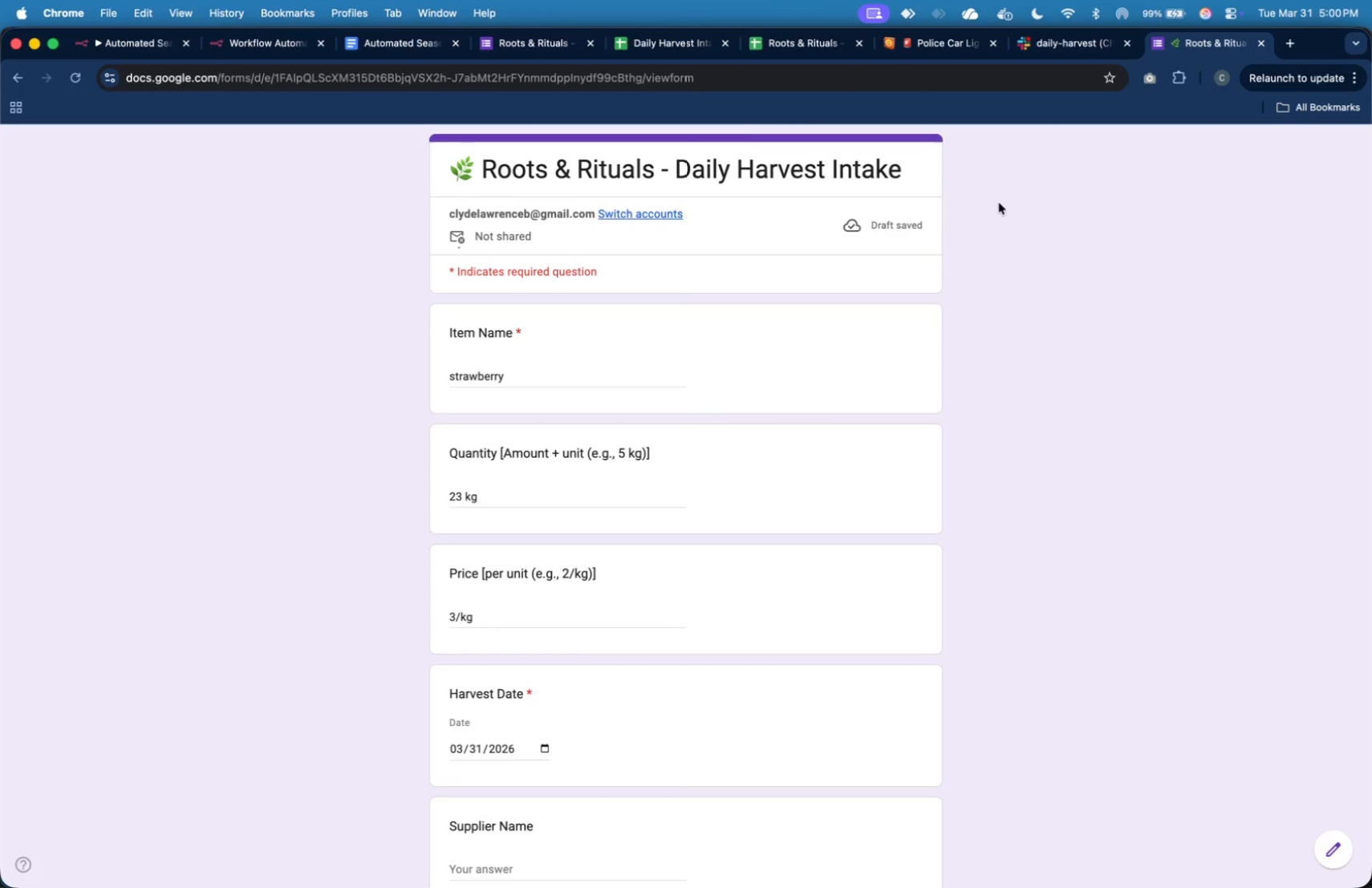 
key(Meta+Shift+4)
 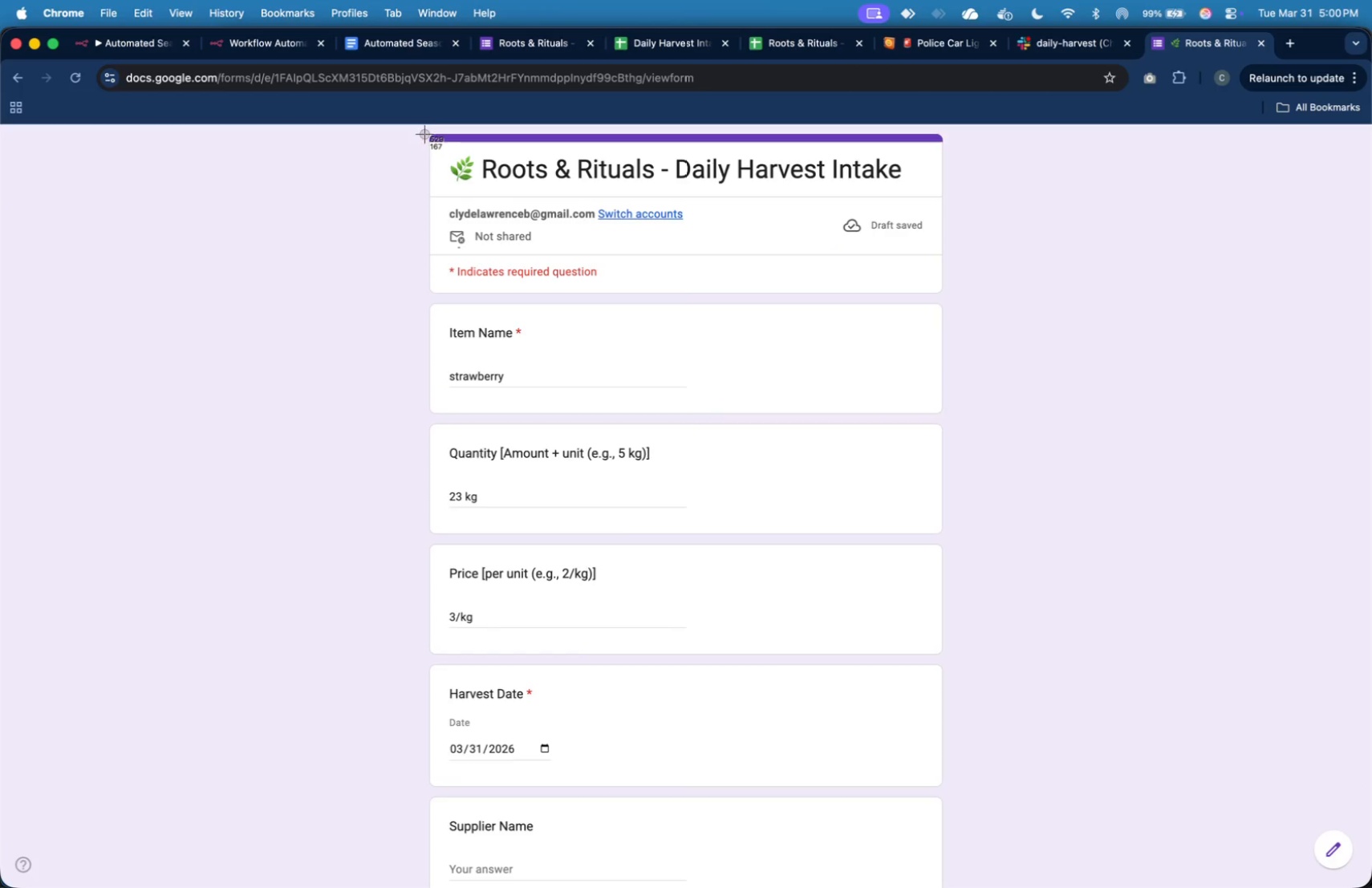 
left_click_drag(start_coordinate=[421, 130], to_coordinate=[948, 798])
 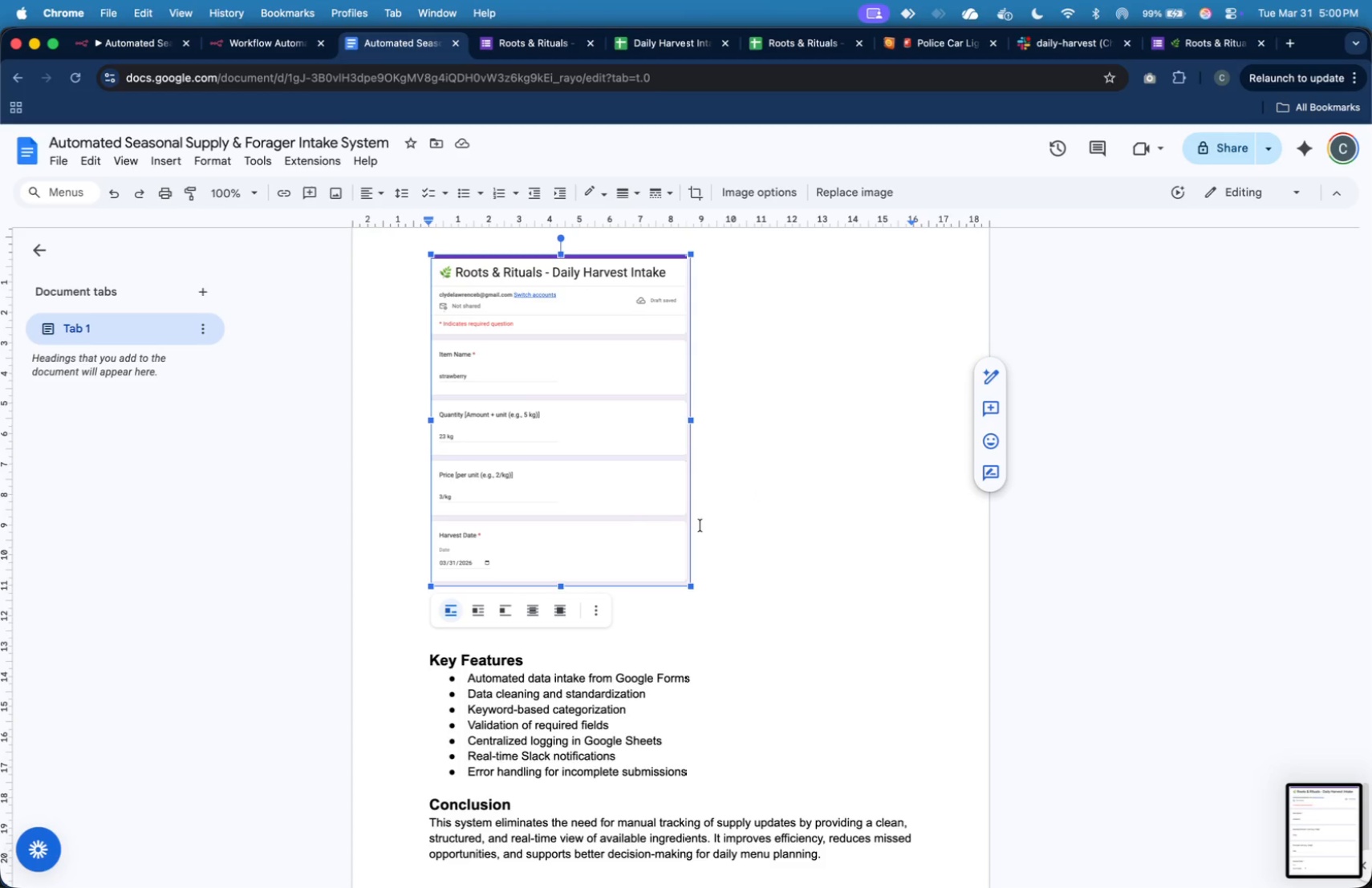 
key(Backspace)
 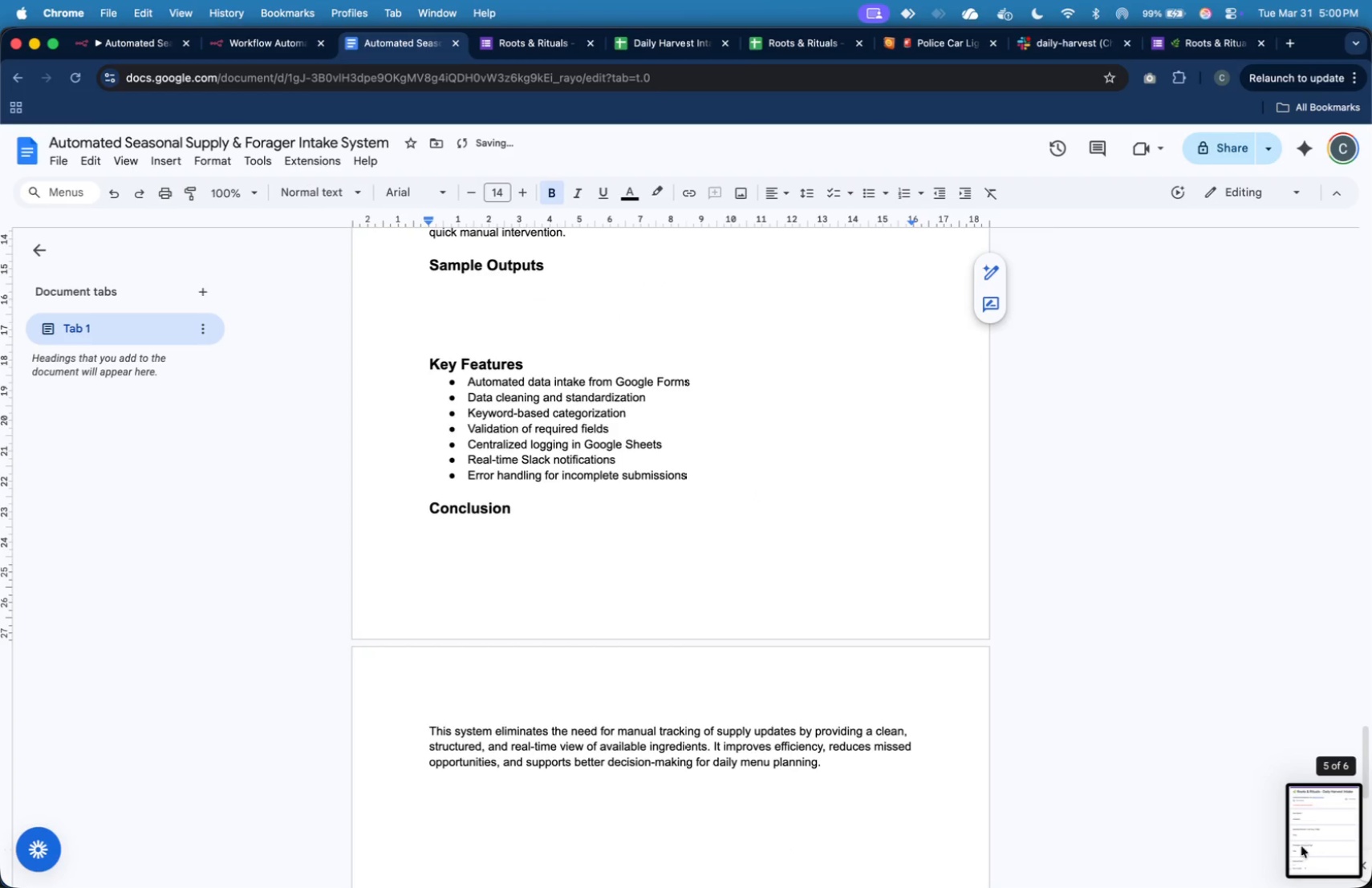 
left_click_drag(start_coordinate=[1313, 838], to_coordinate=[487, 299])
 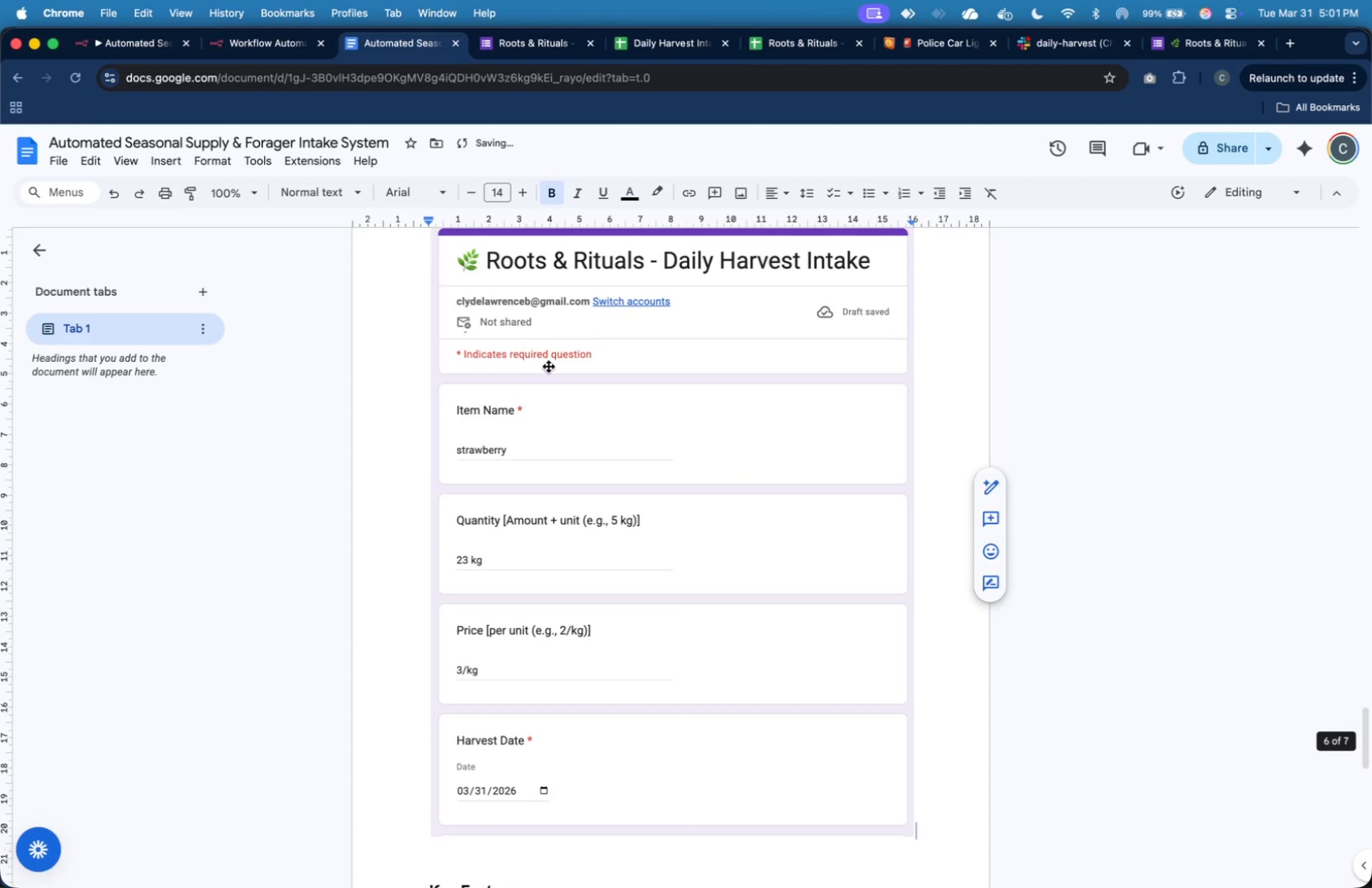 
left_click([647, 425])
 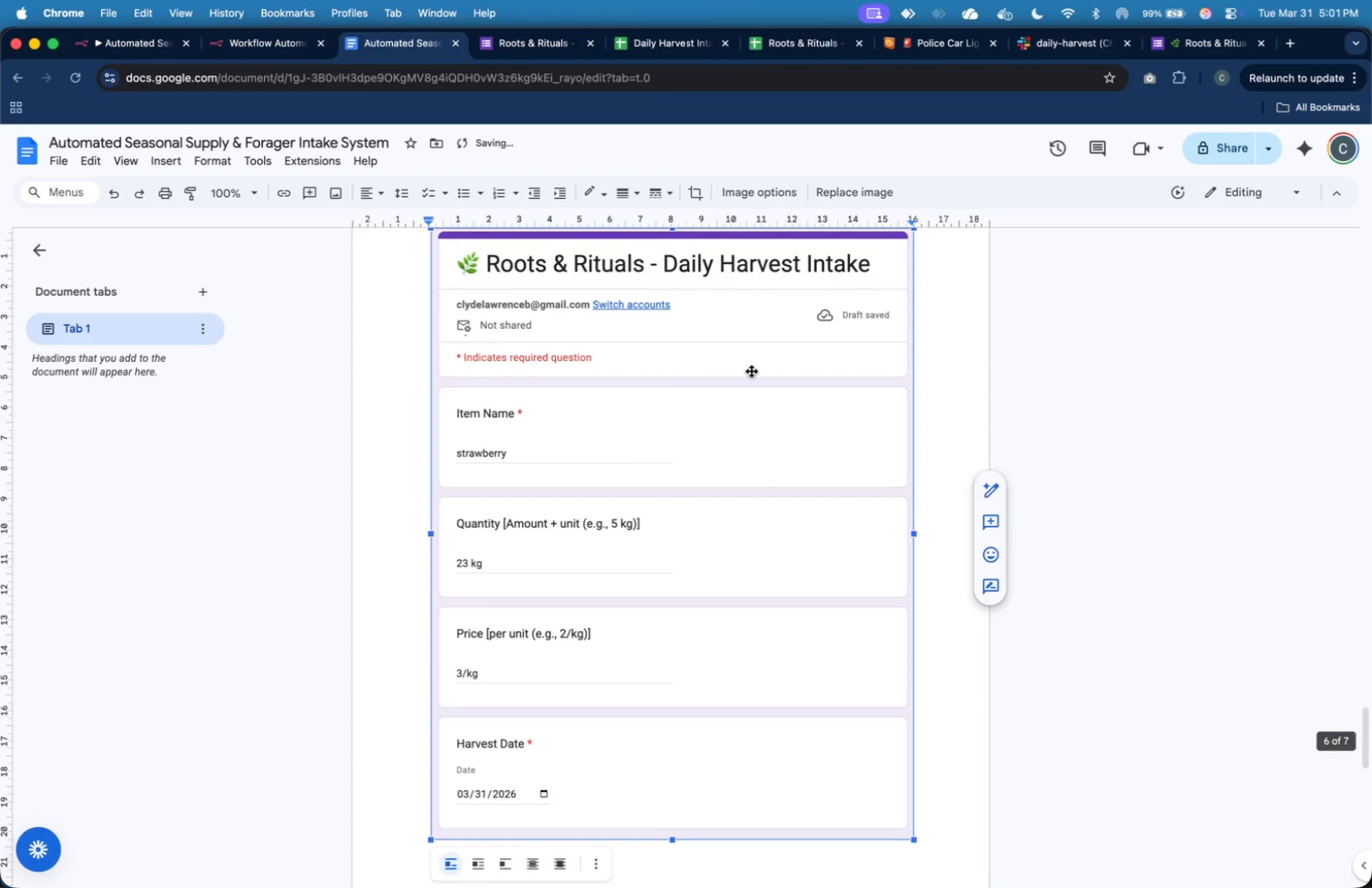 
scroll: coordinate [787, 351], scroll_direction: up, amount: 10.0
 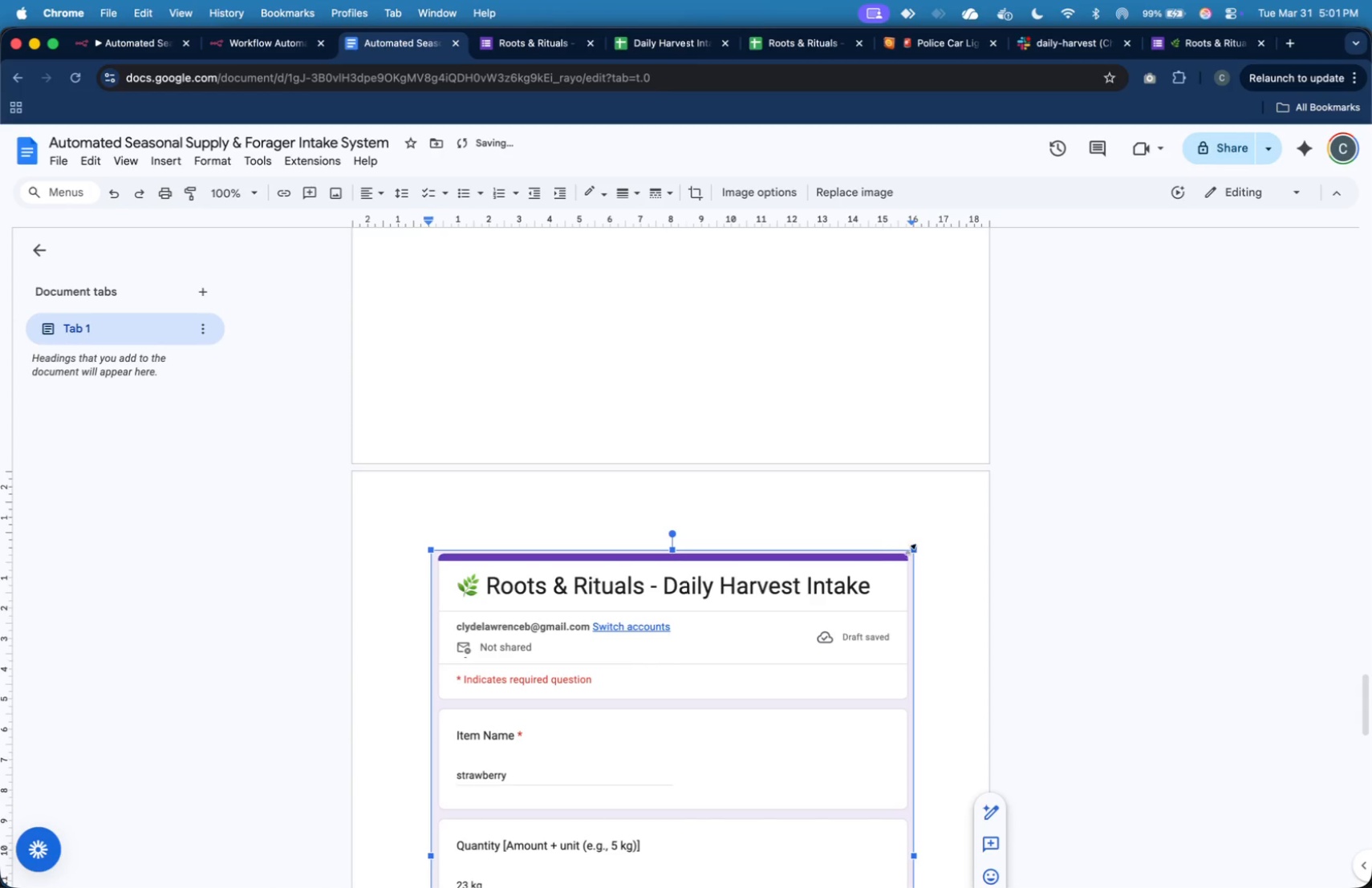 
left_click_drag(start_coordinate=[911, 549], to_coordinate=[612, 786])
 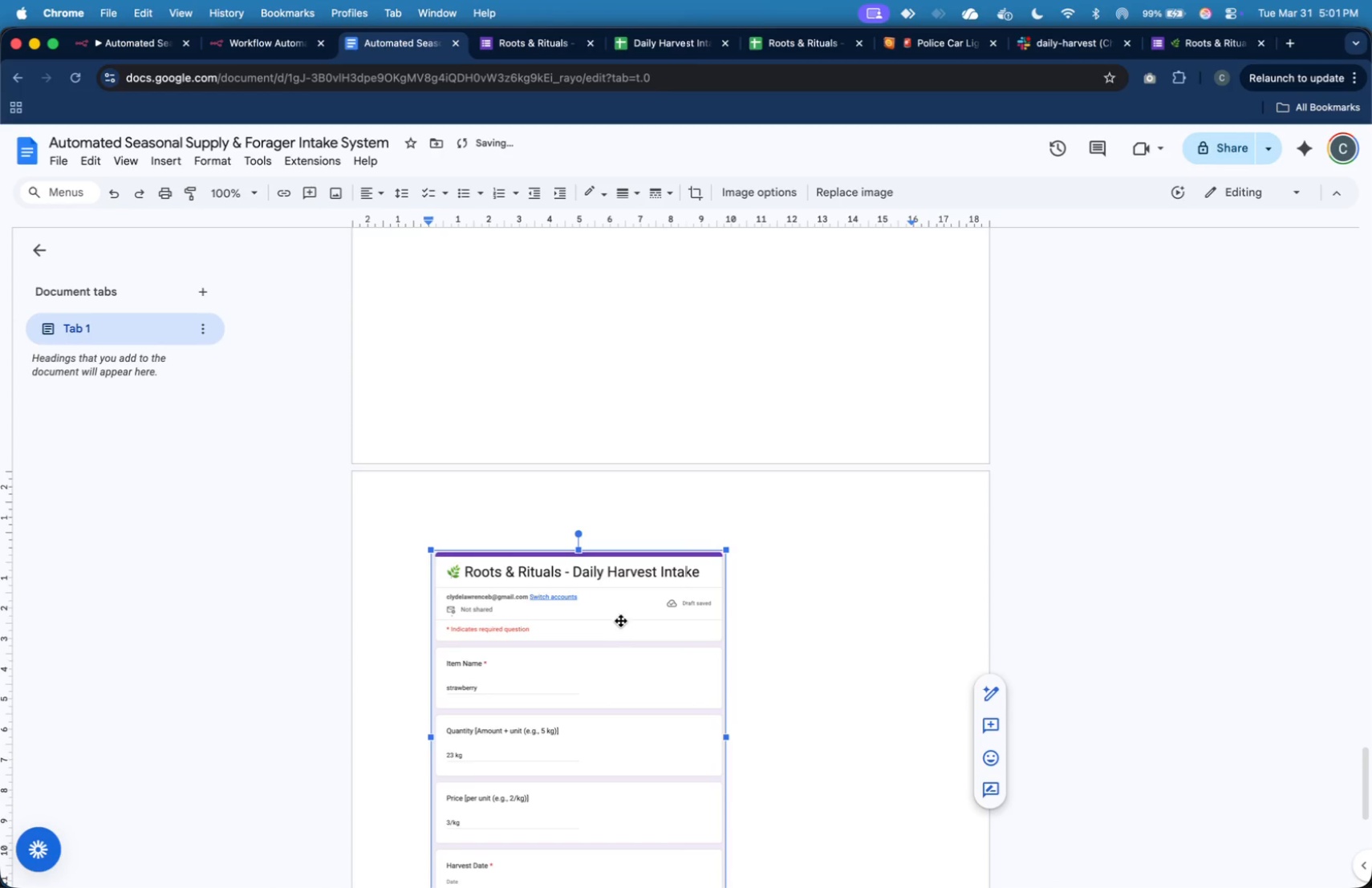 
scroll: coordinate [643, 619], scroll_direction: down, amount: 9.0
 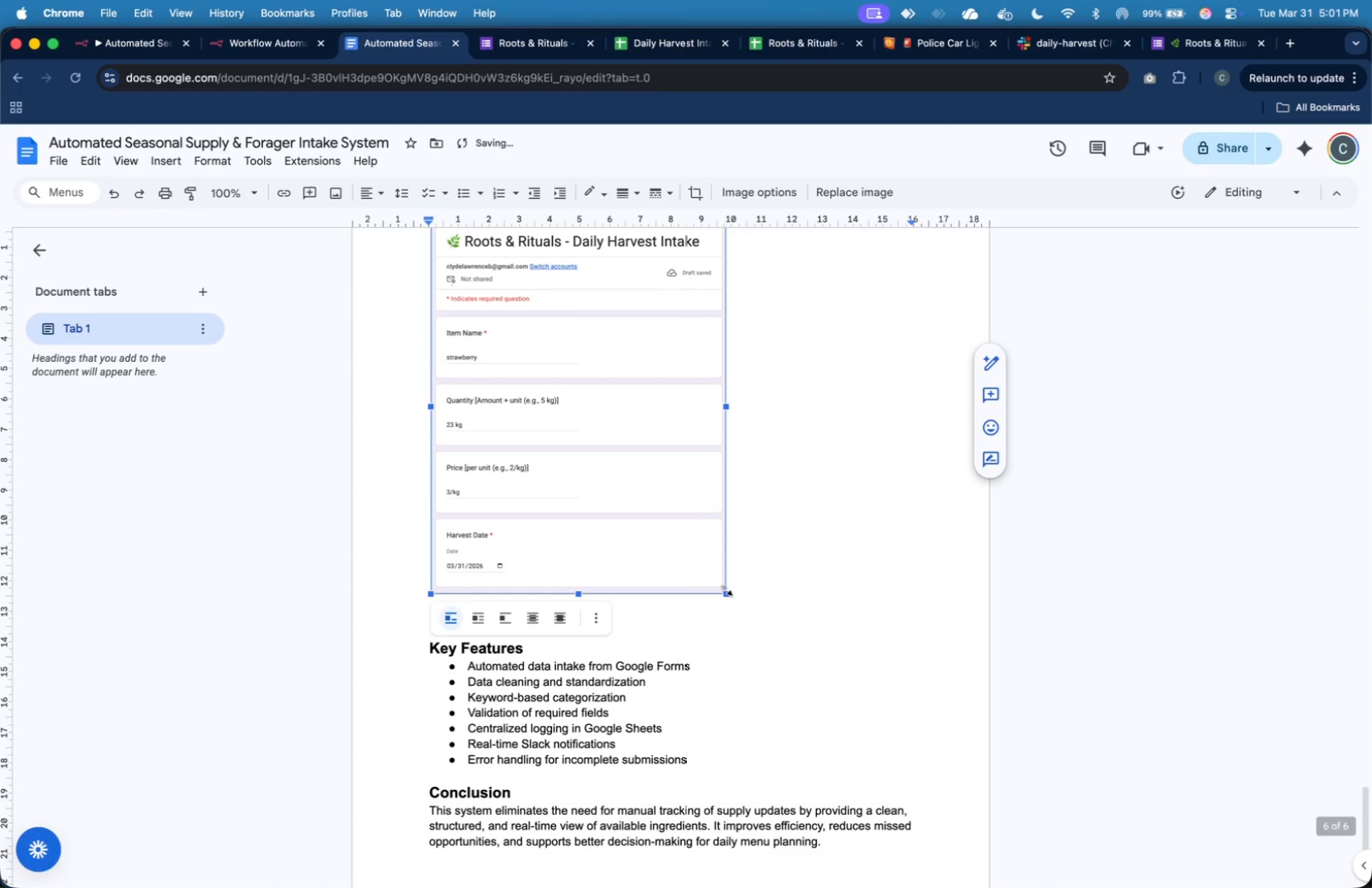 
left_click_drag(start_coordinate=[727, 590], to_coordinate=[584, 420])
 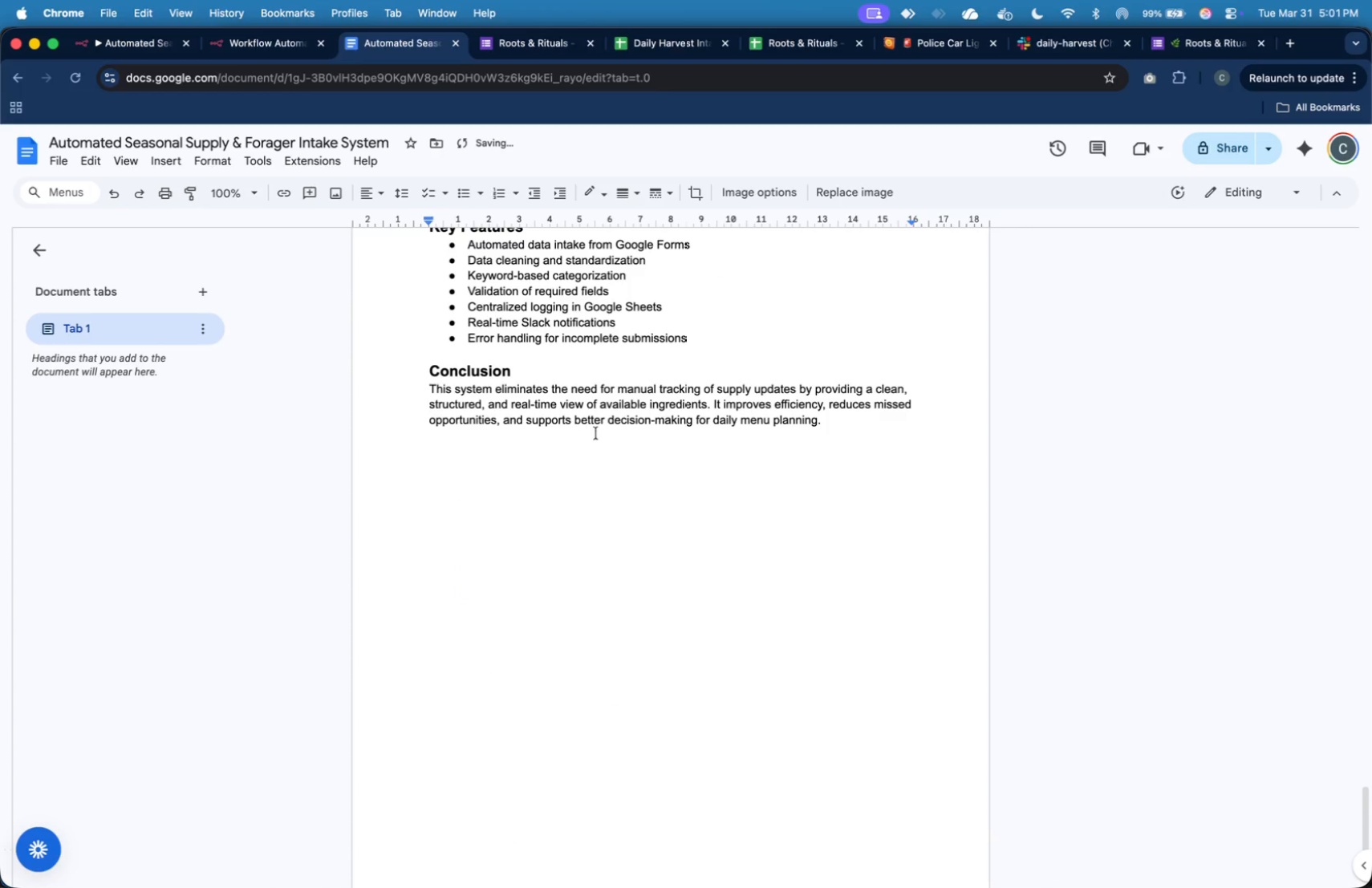 
scroll: coordinate [604, 433], scroll_direction: up, amount: 20.0
 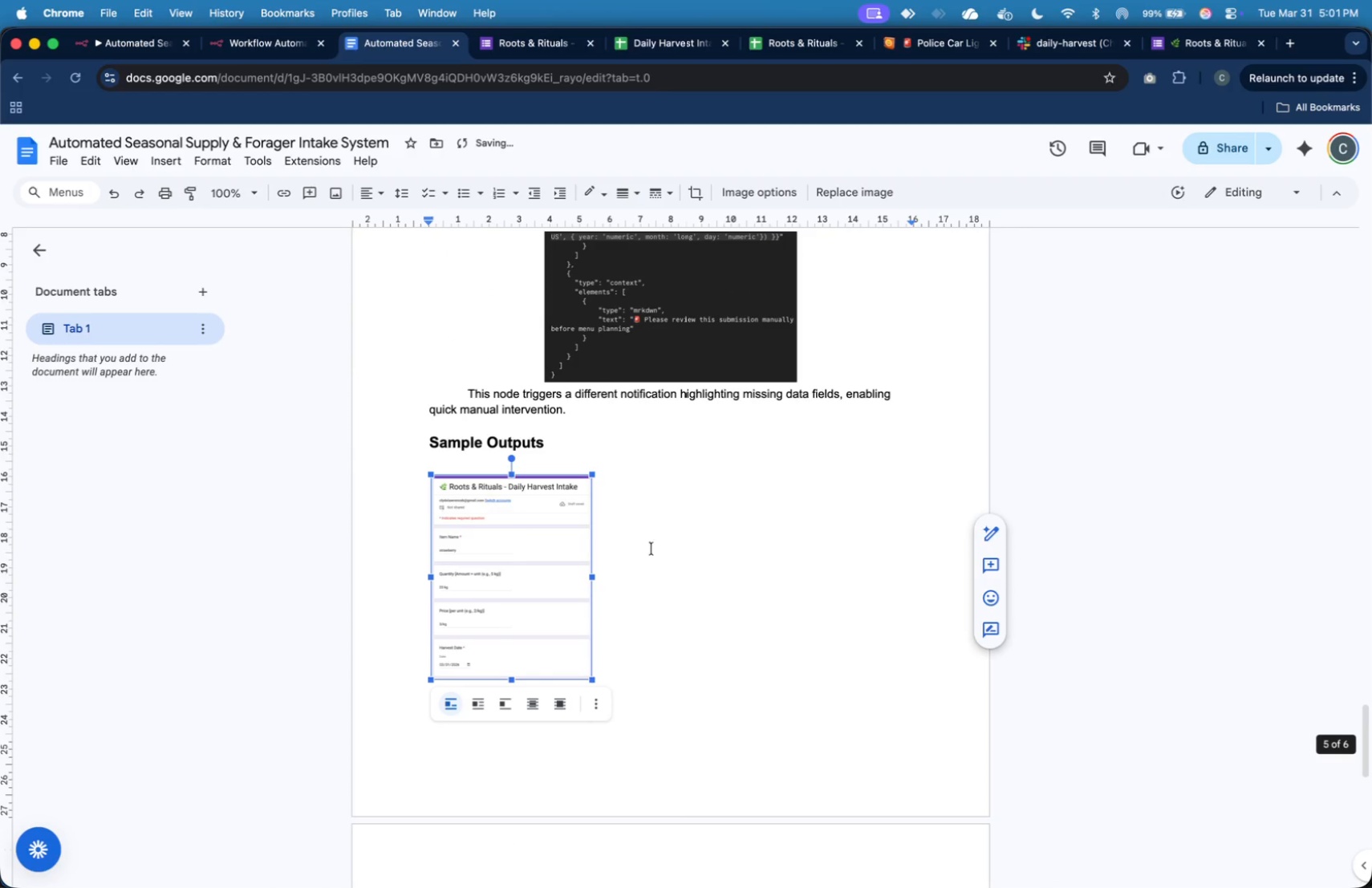 
left_click([659, 568])
 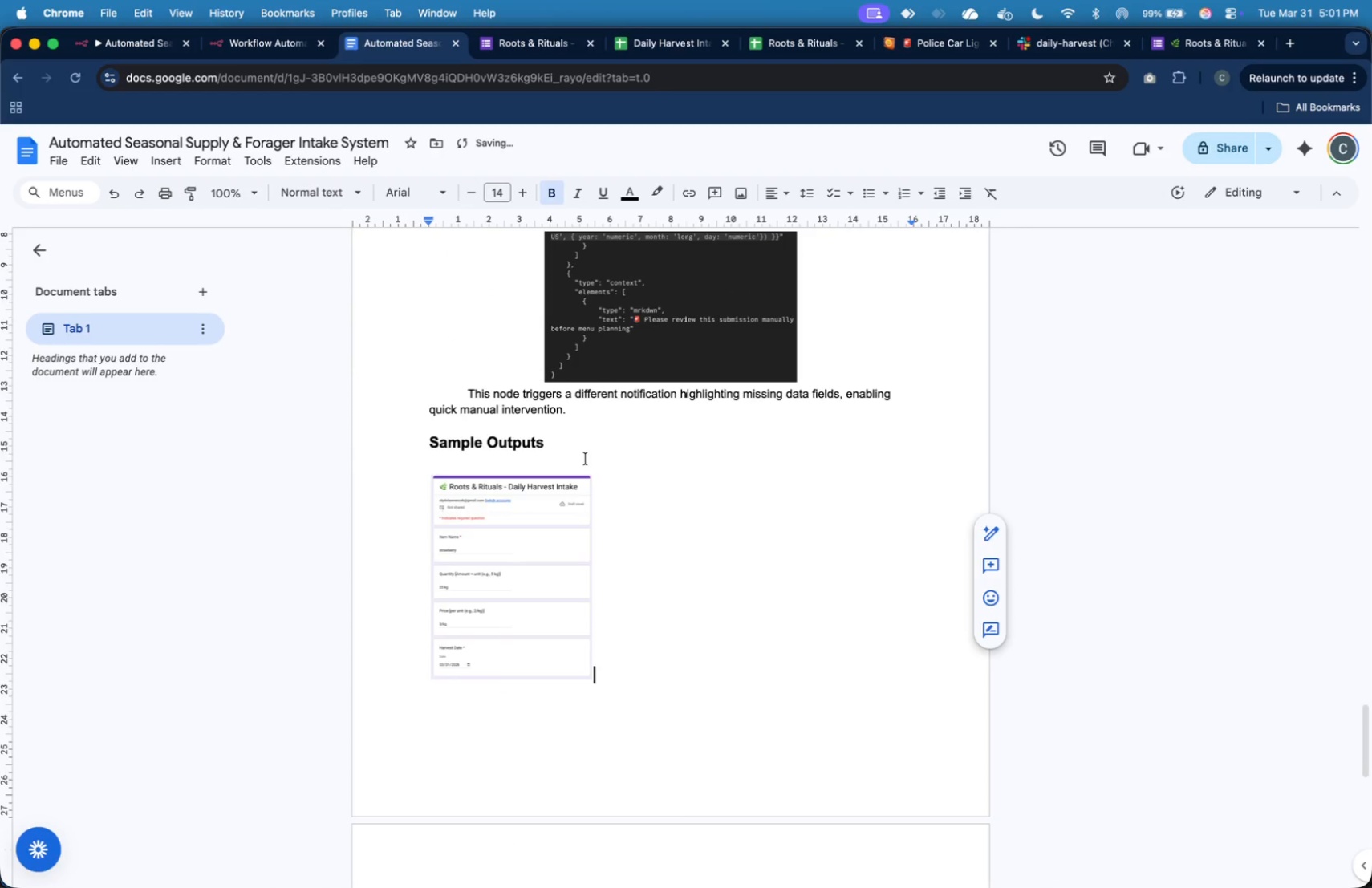 
left_click([586, 459])
 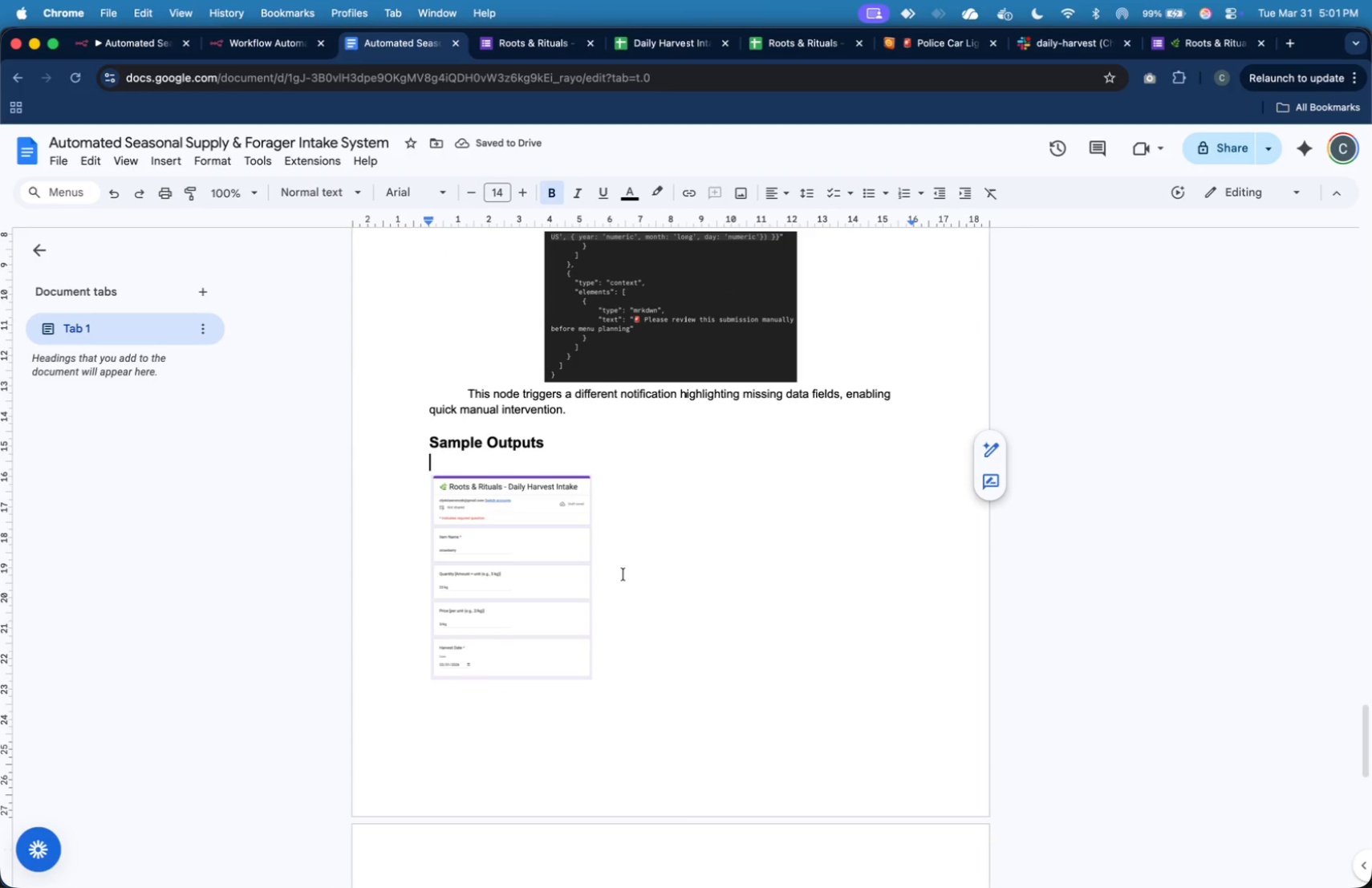 
left_click([623, 575])
 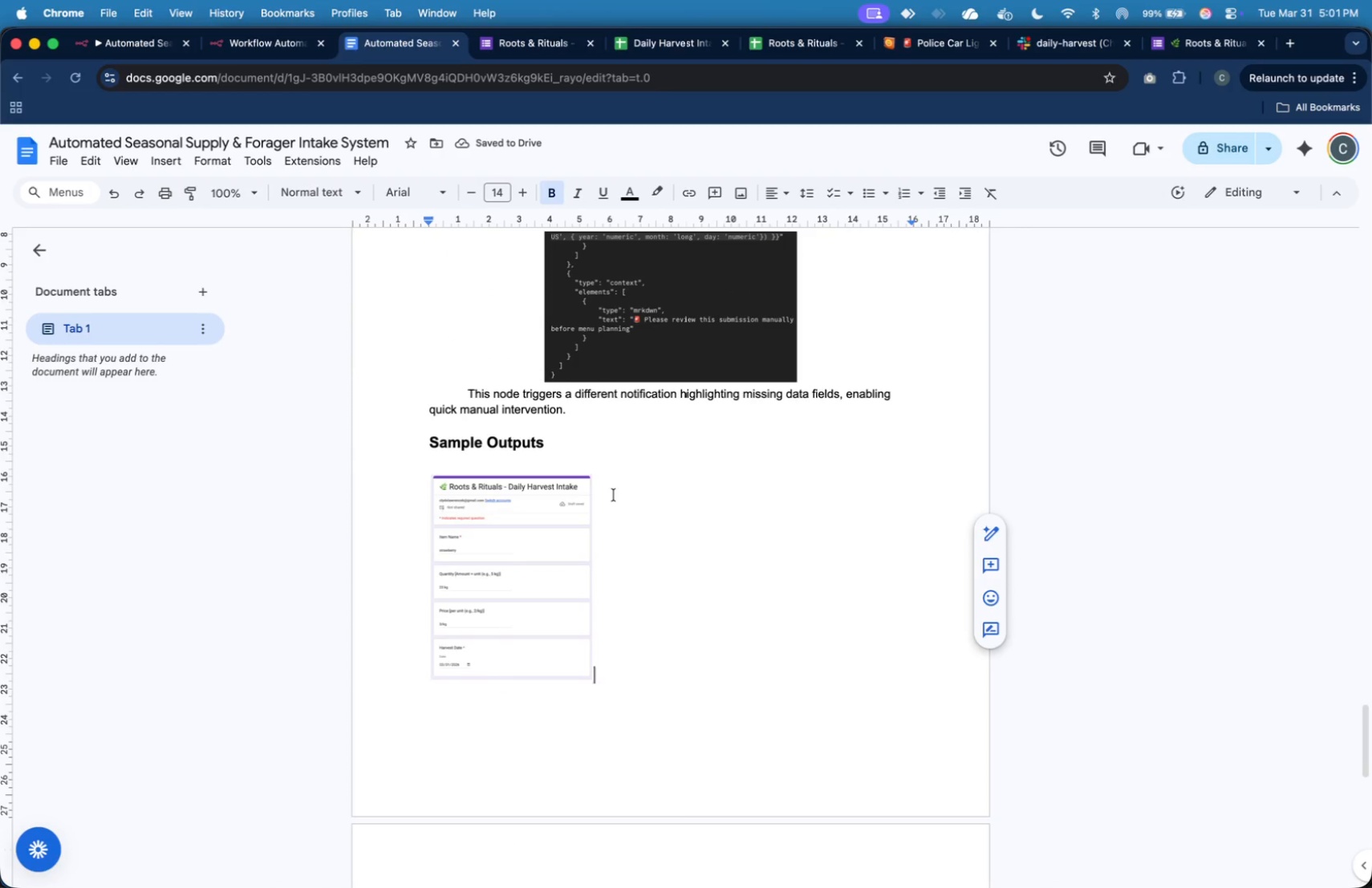 
left_click([559, 541])
 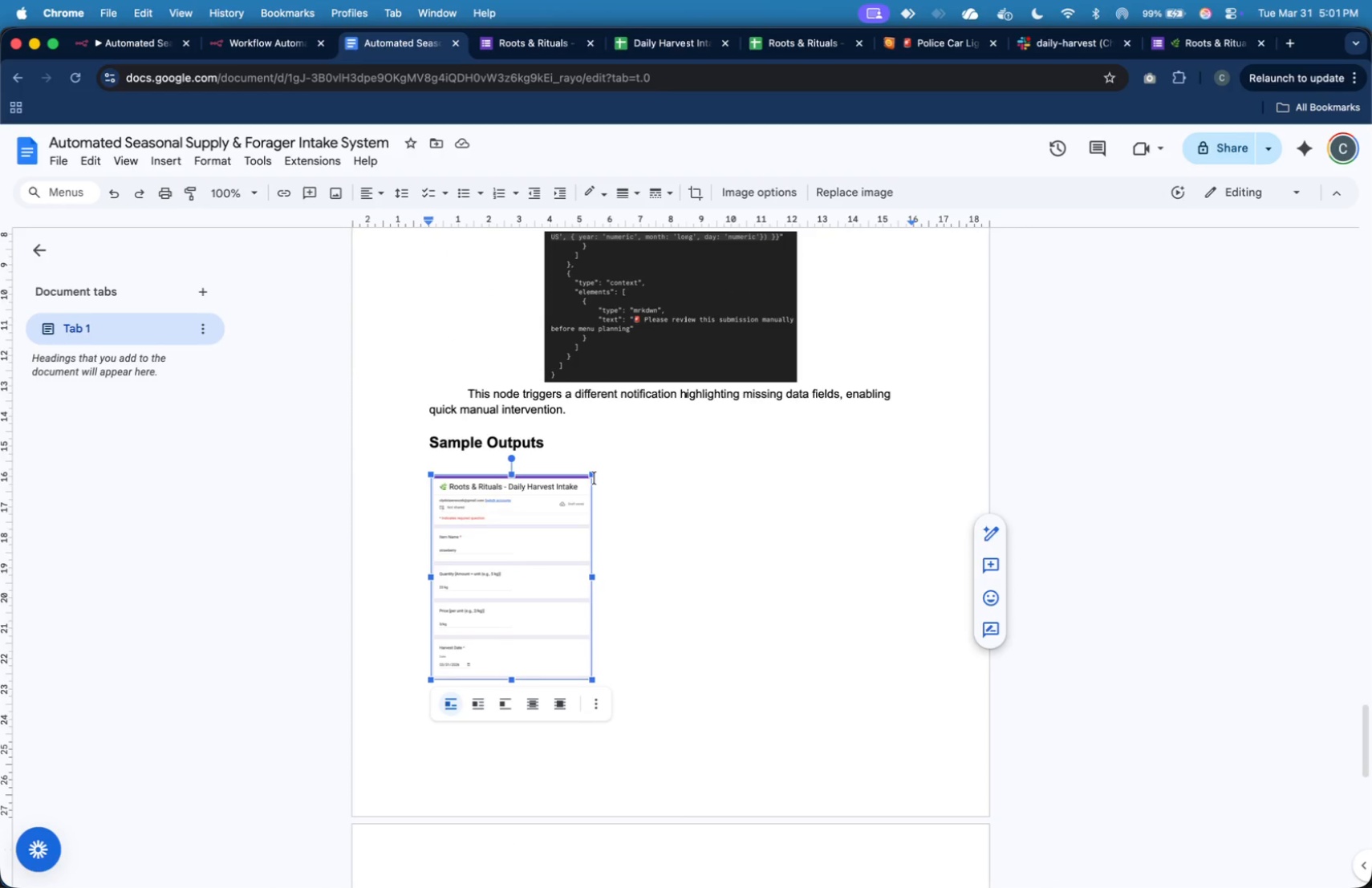 
left_click_drag(start_coordinate=[591, 473], to_coordinate=[608, 459])
 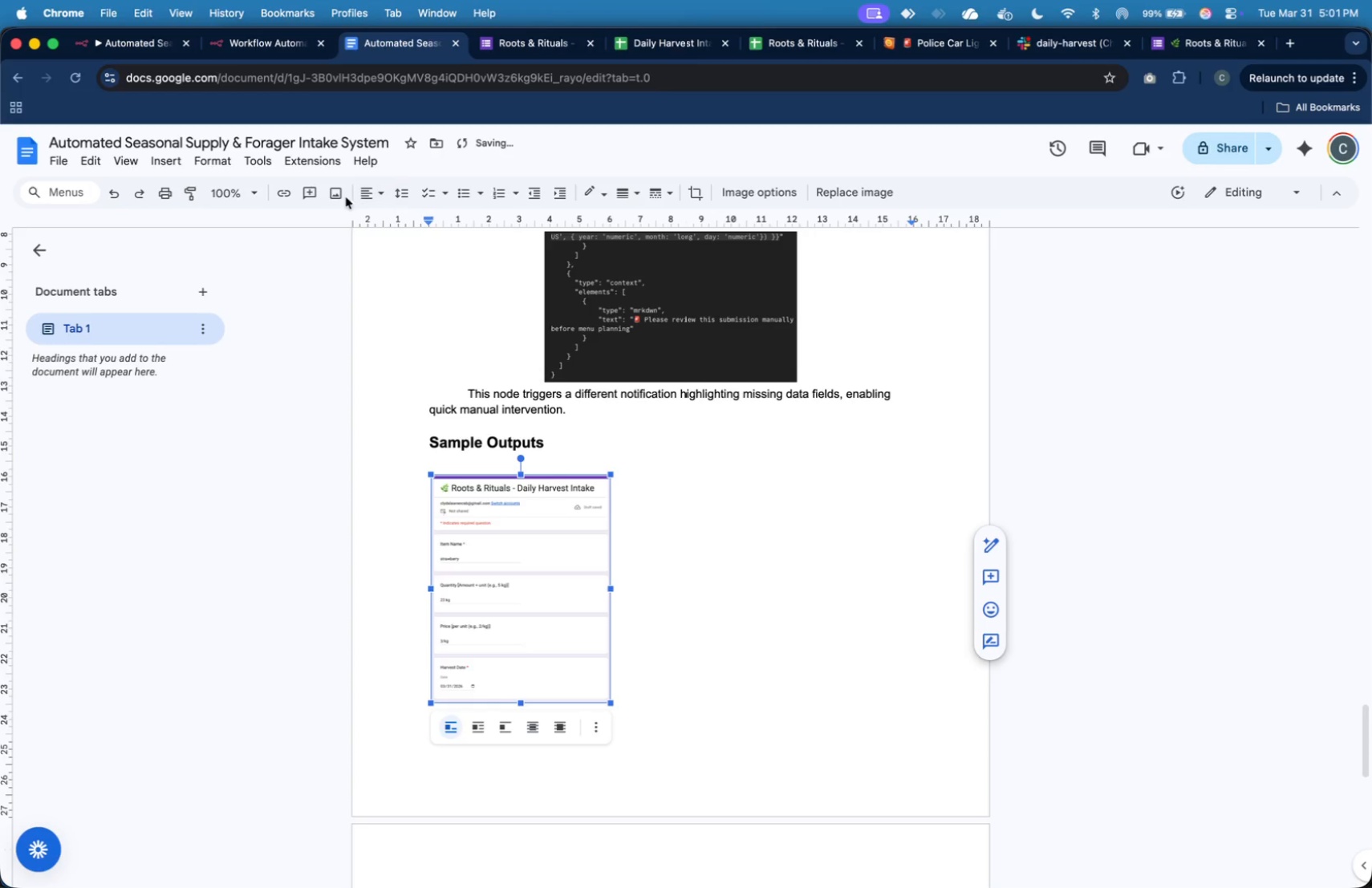 
left_click([361, 189])
 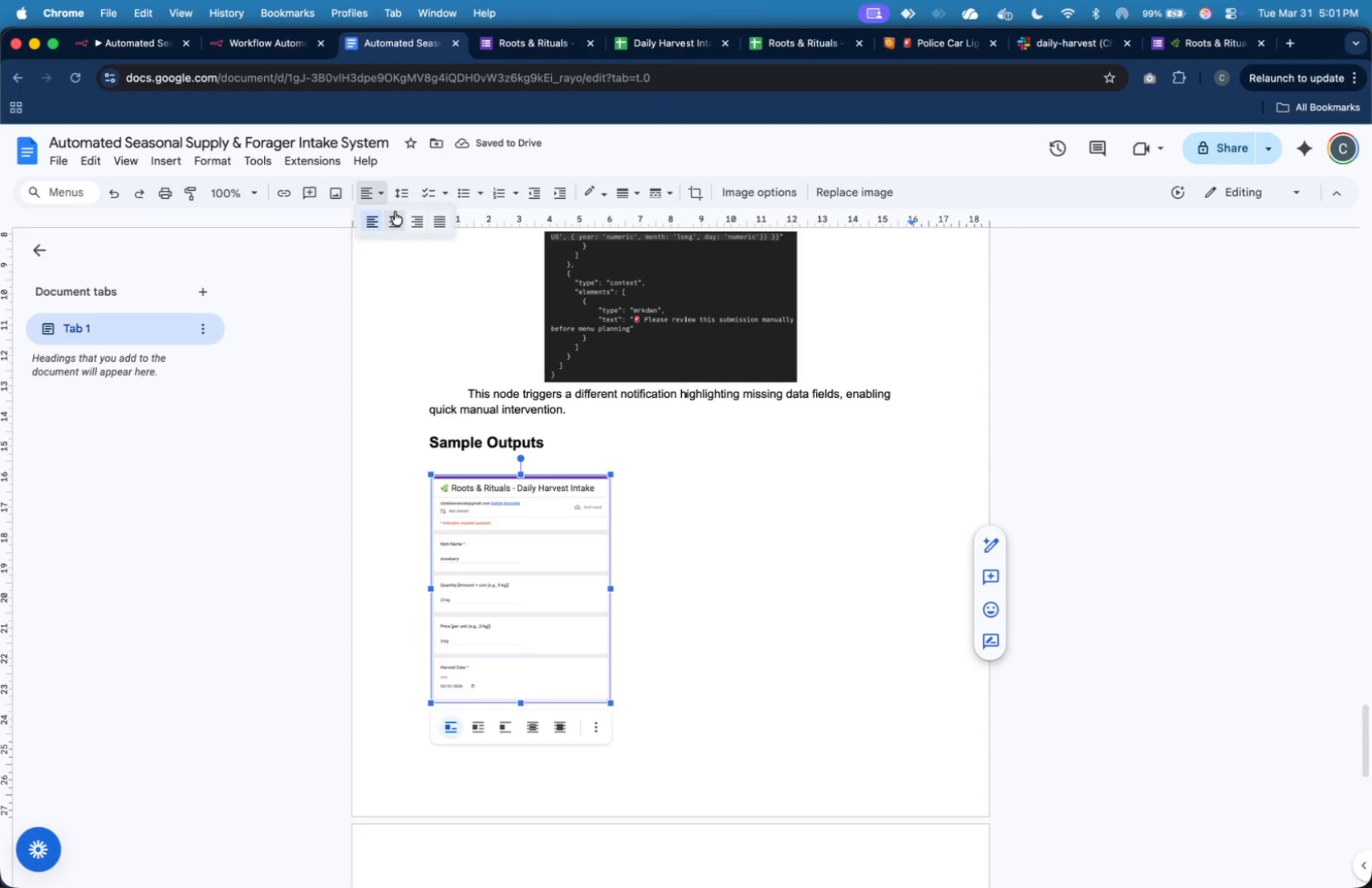 
left_click([396, 216])
 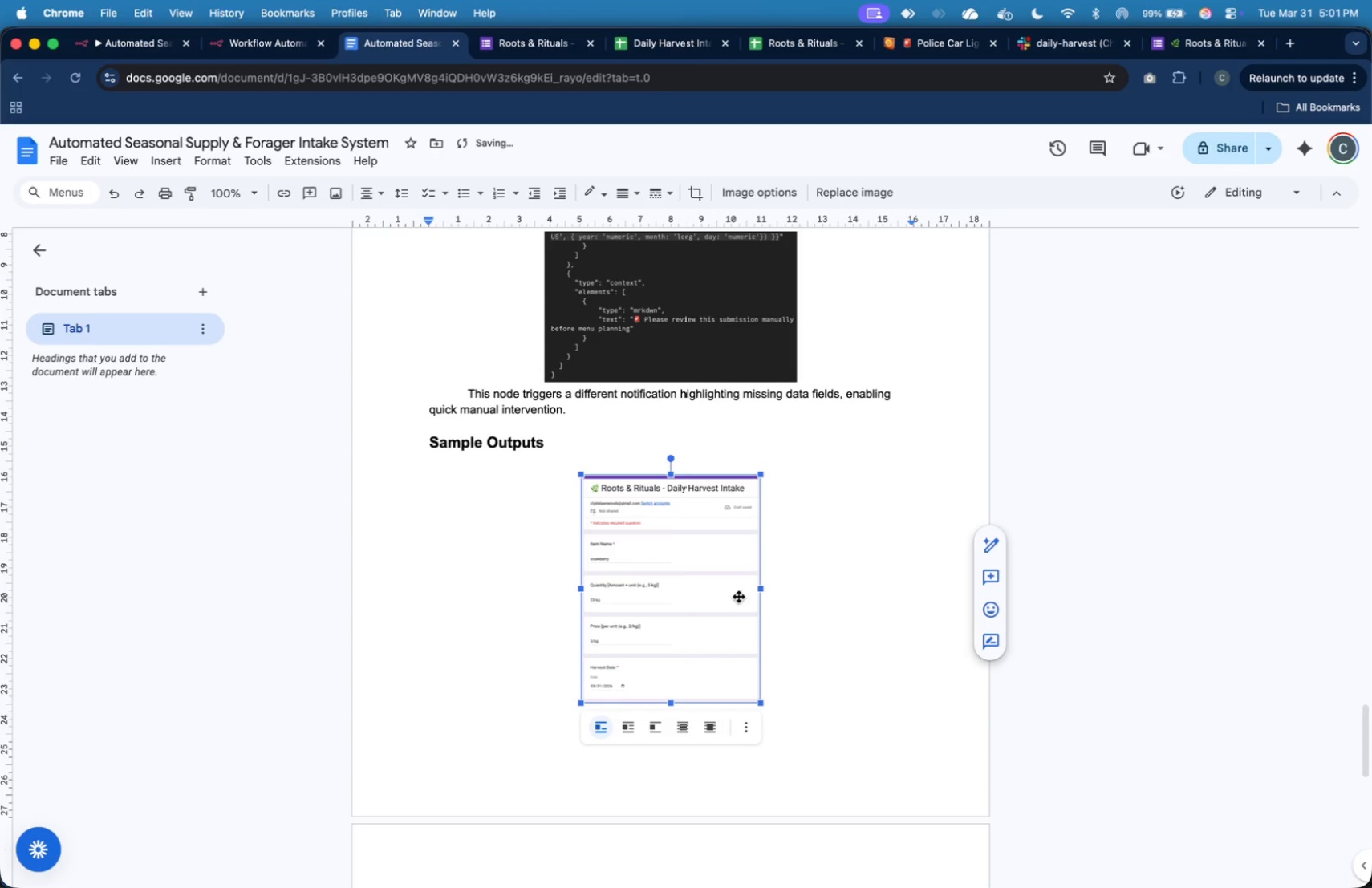 
left_click([808, 632])
 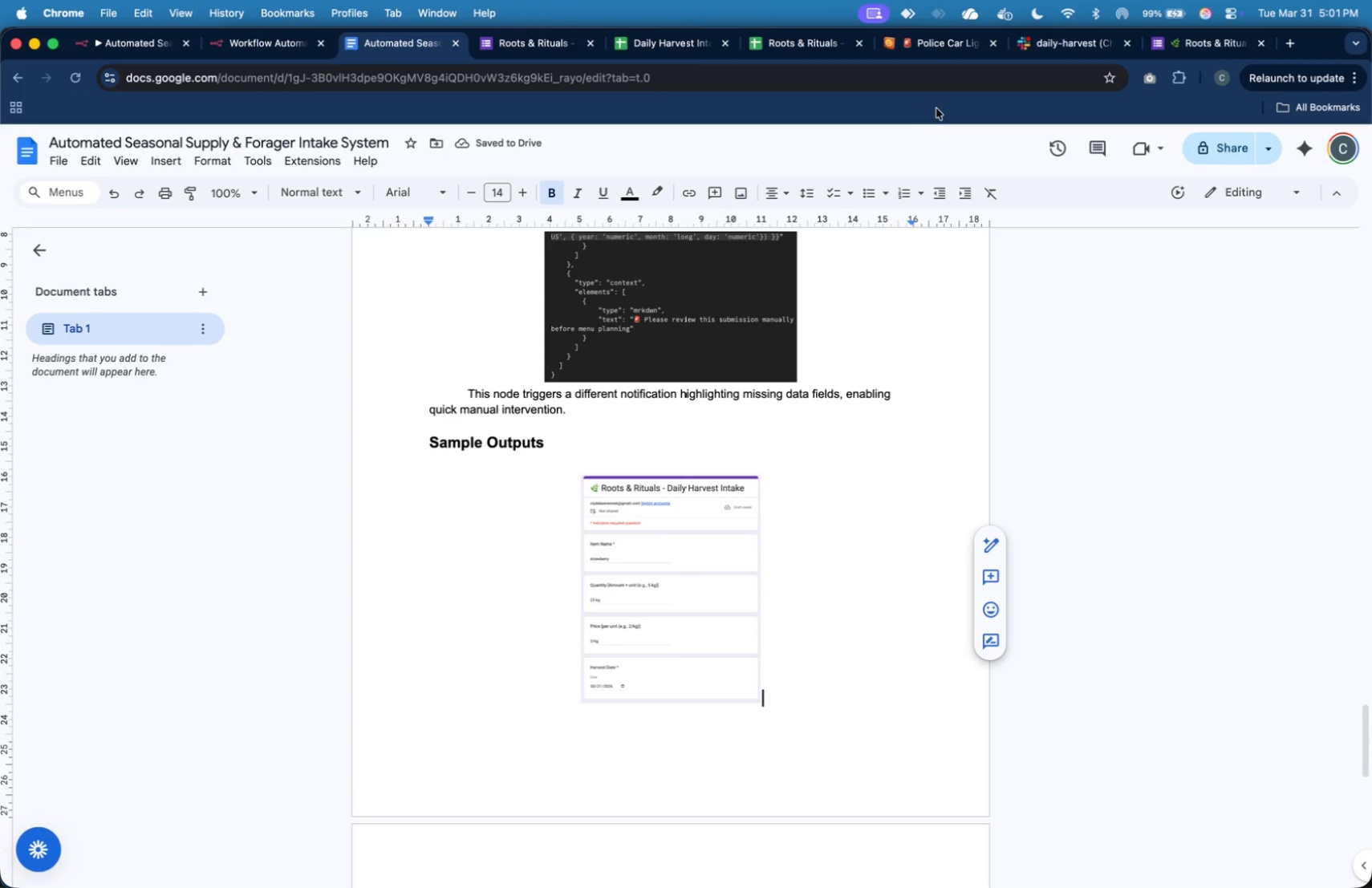 
left_click([1167, 48])
 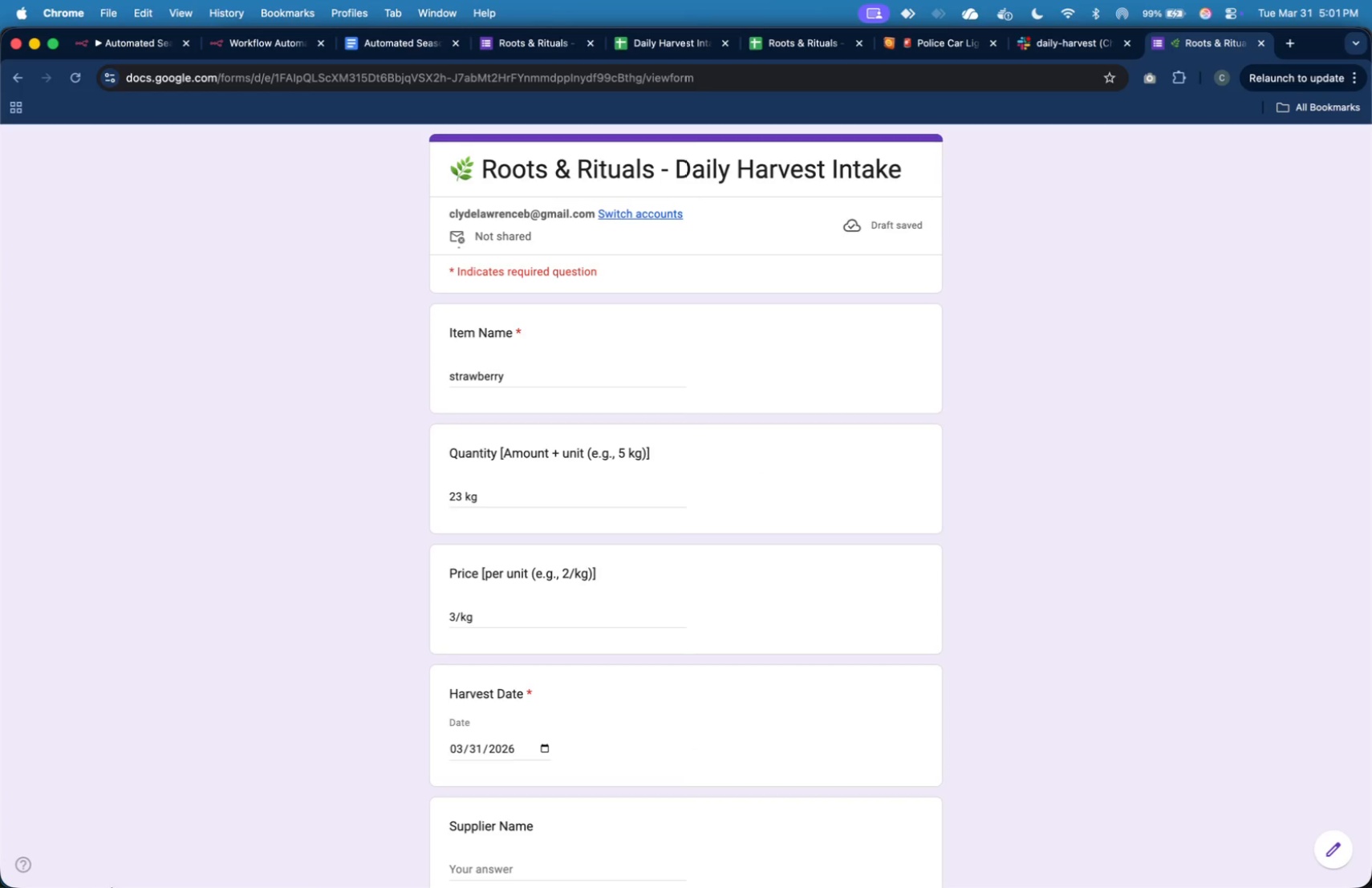 
scroll: coordinate [264, 618], scroll_direction: down, amount: 22.0
 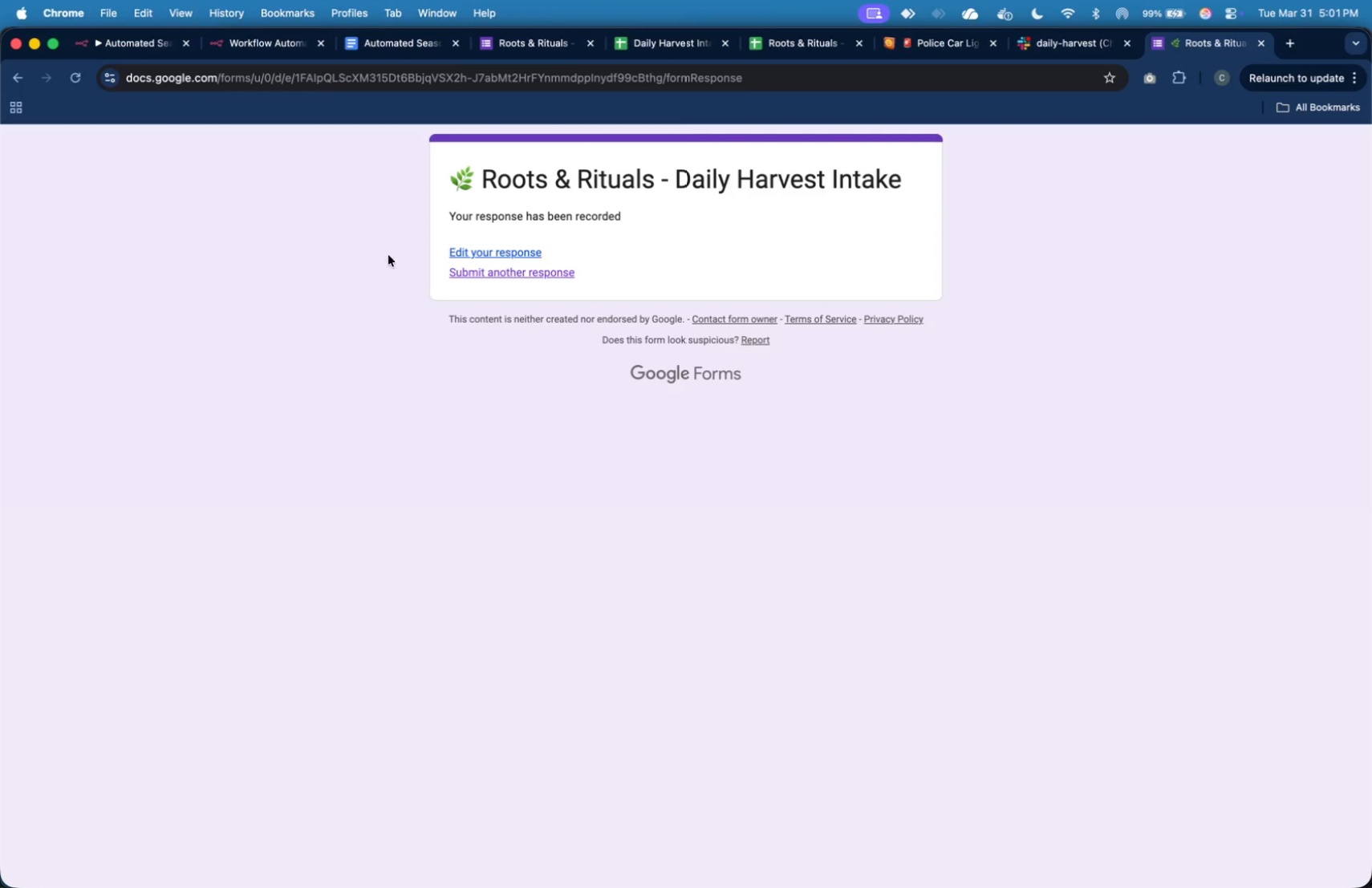 
left_click([151, 43])
 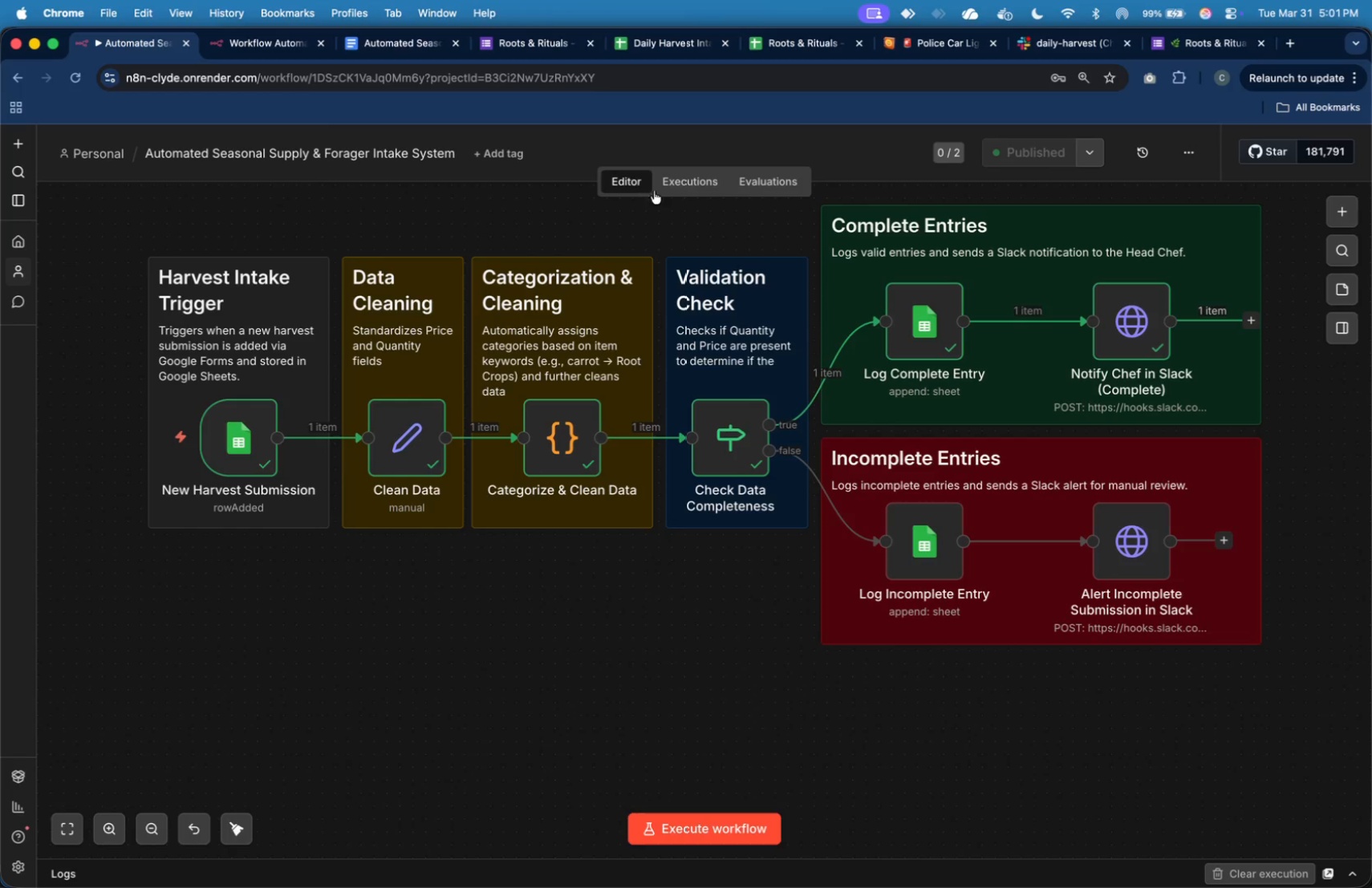 
left_click([674, 187])
 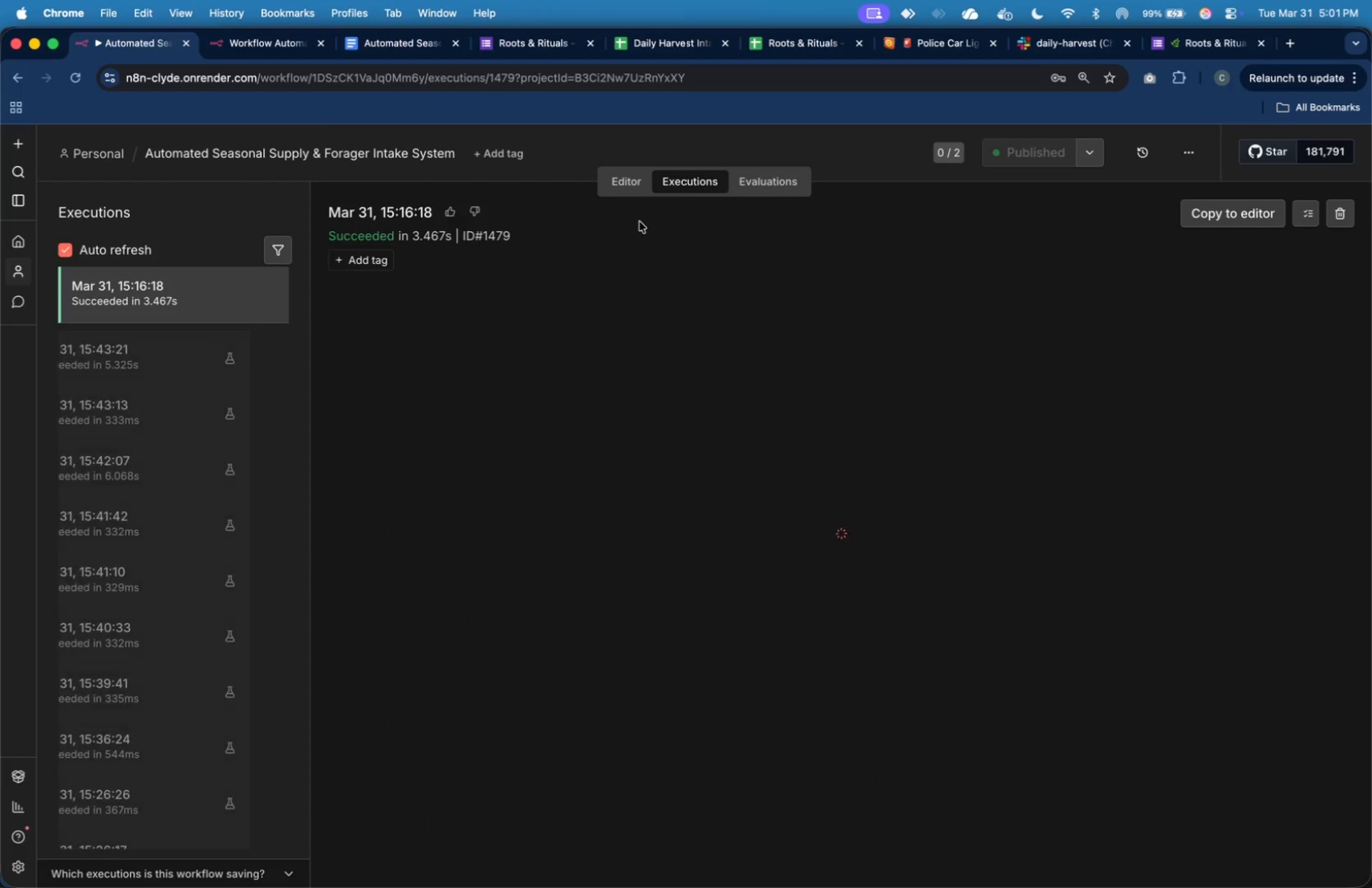 
wait(10.01)
 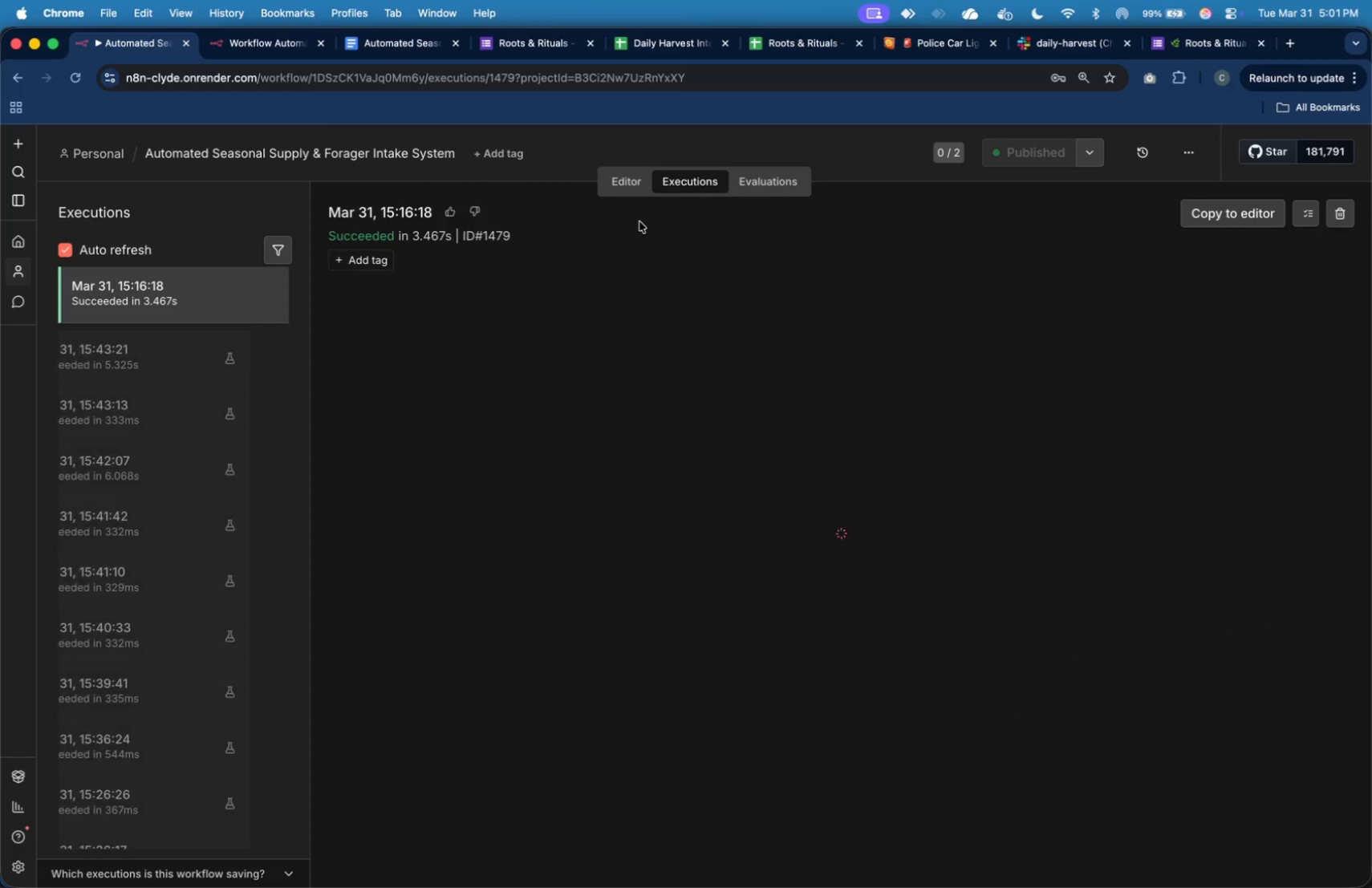 
scroll: coordinate [270, 460], scroll_direction: up, amount: 64.0
 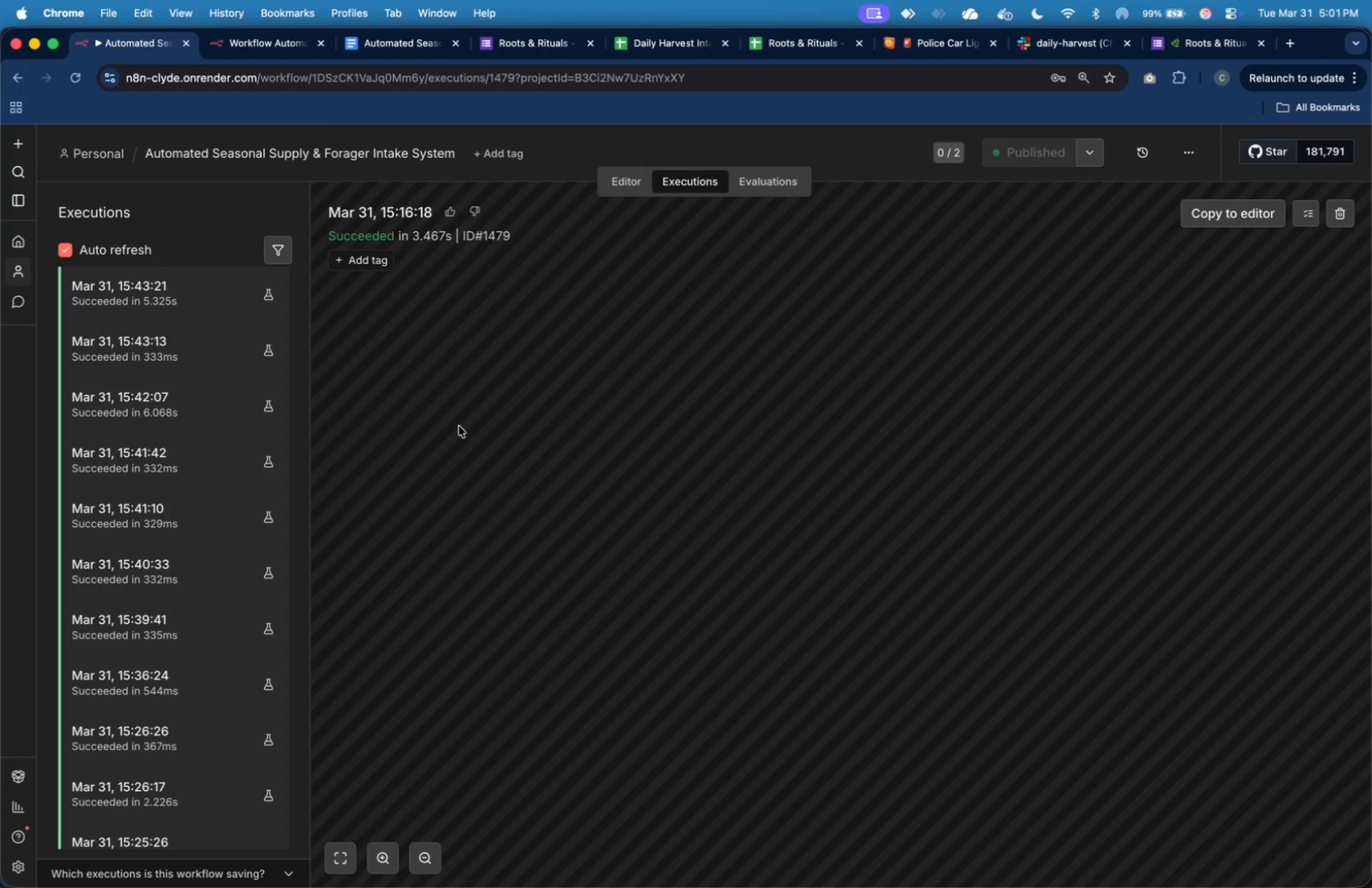 
wait(19.47)
 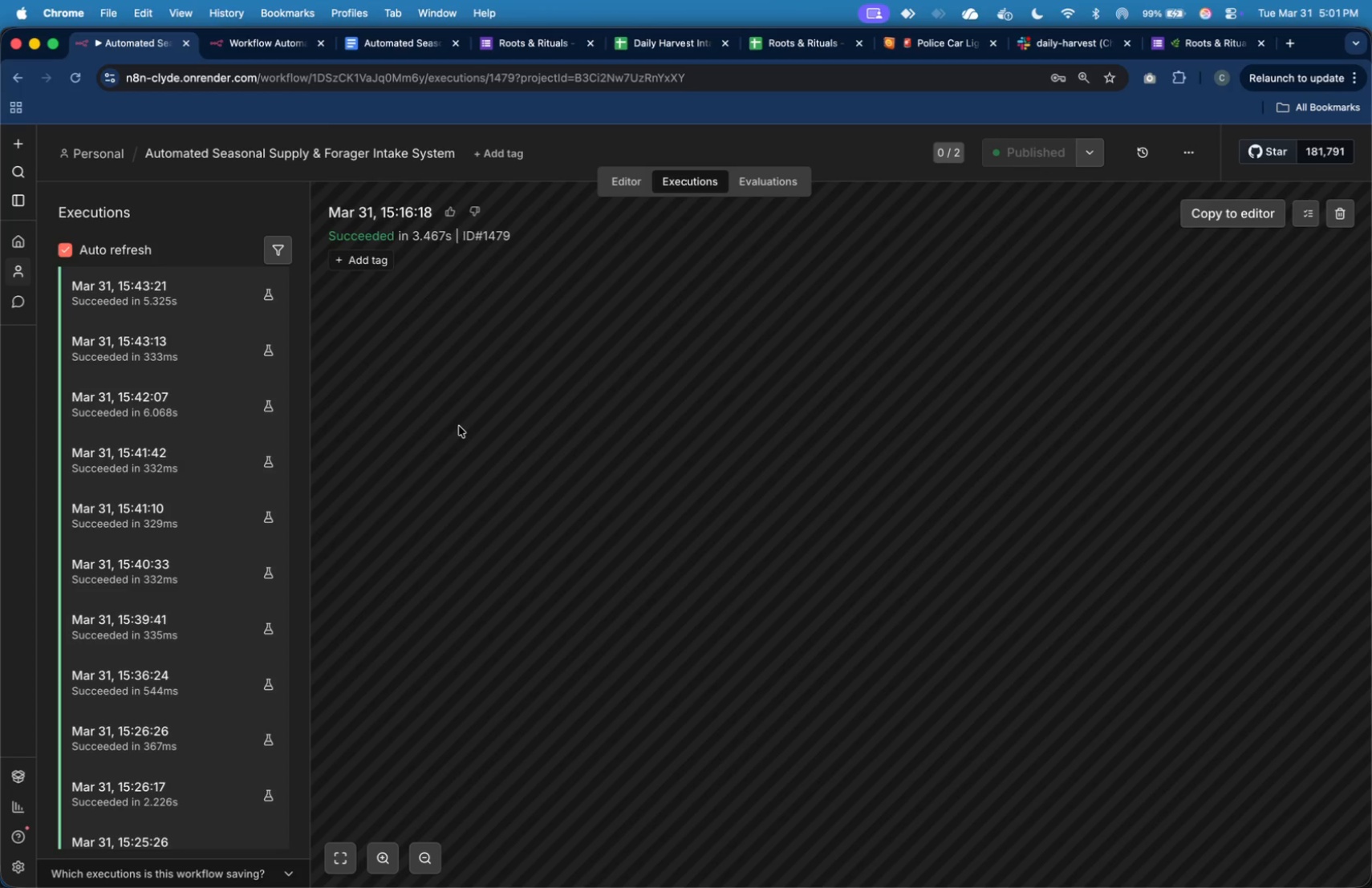 
left_click([768, 50])
 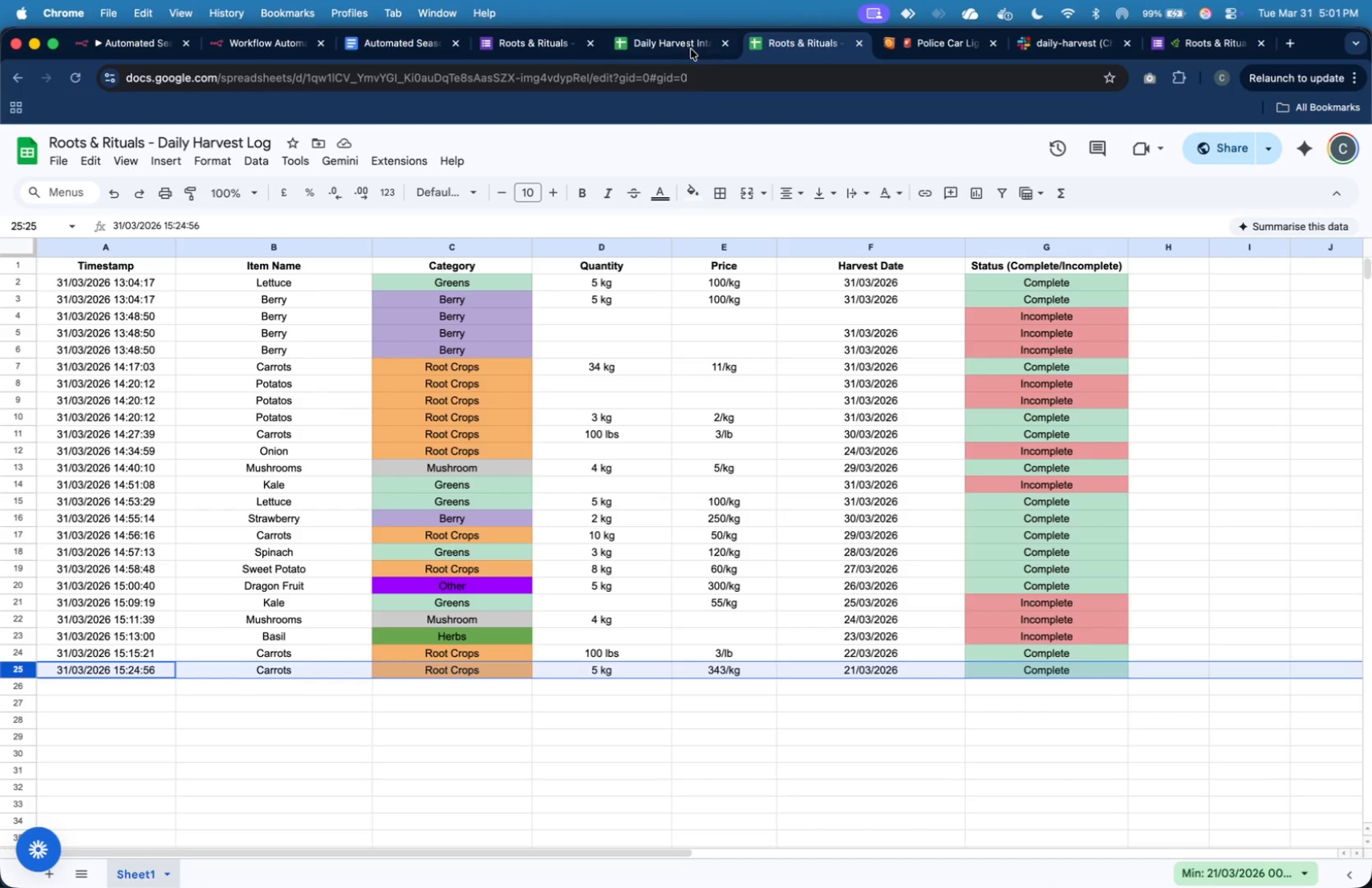 
mouse_move([708, 43])
 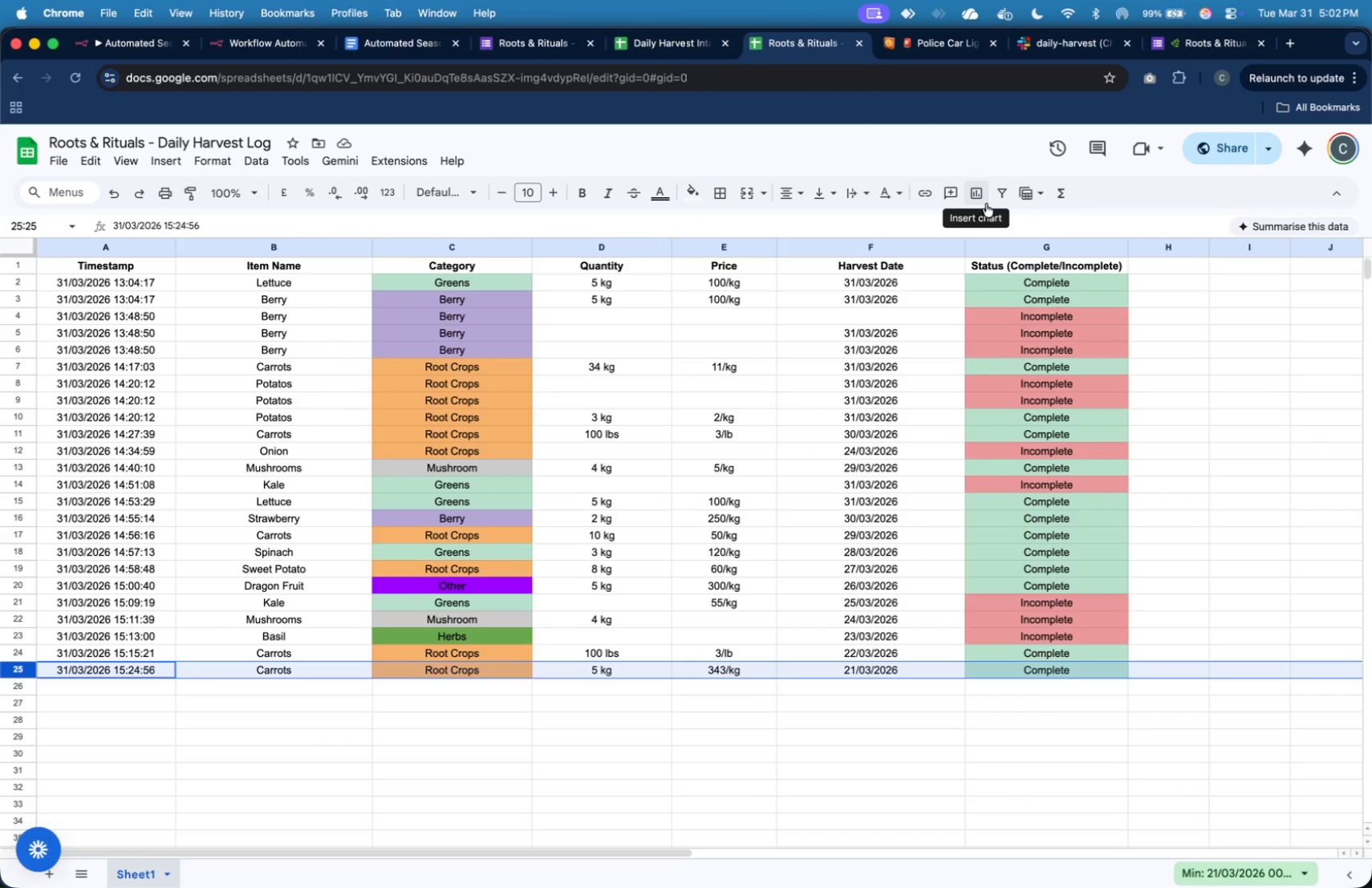 
wait(8.68)
 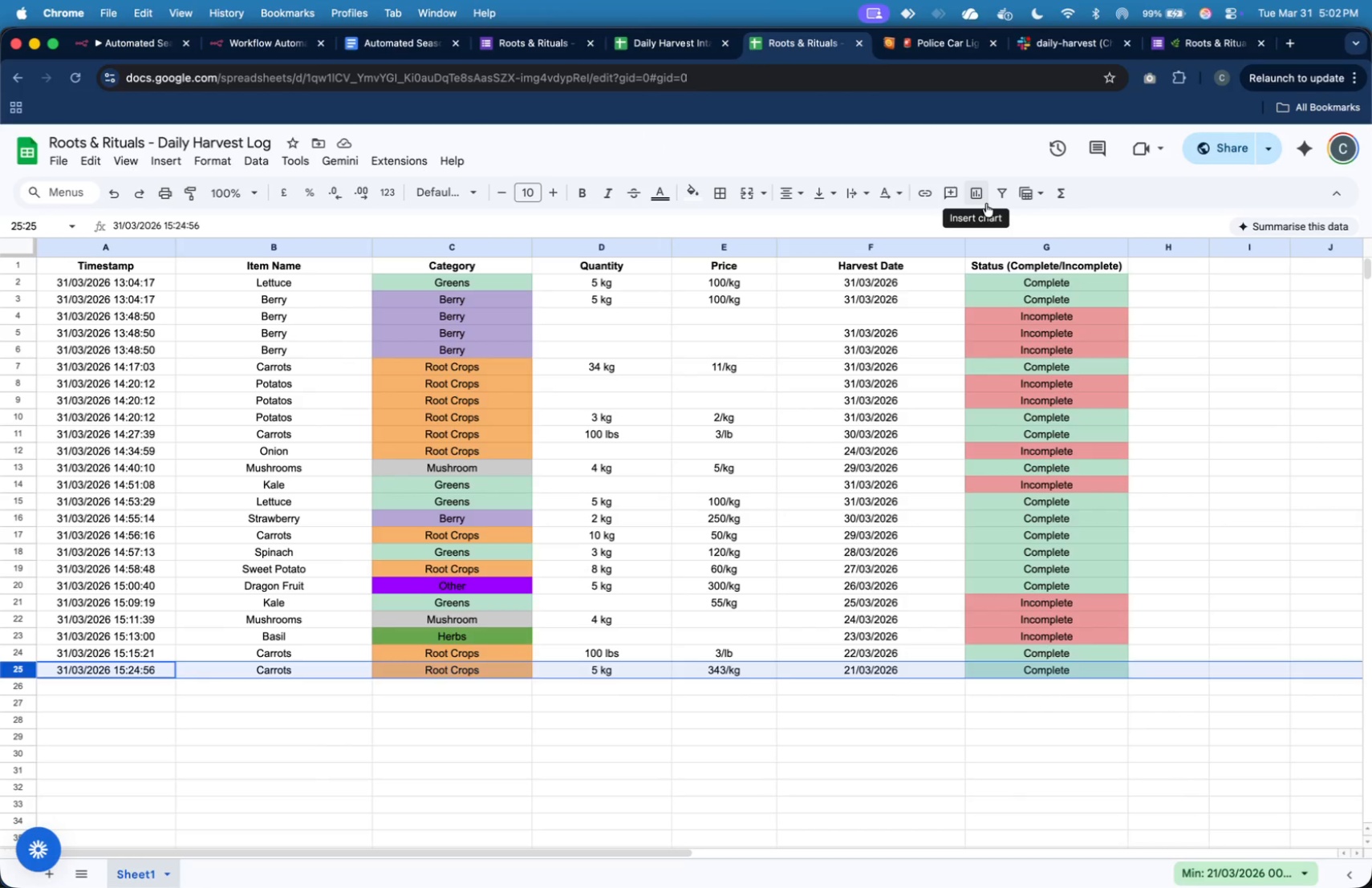 
left_click([17, 687])
 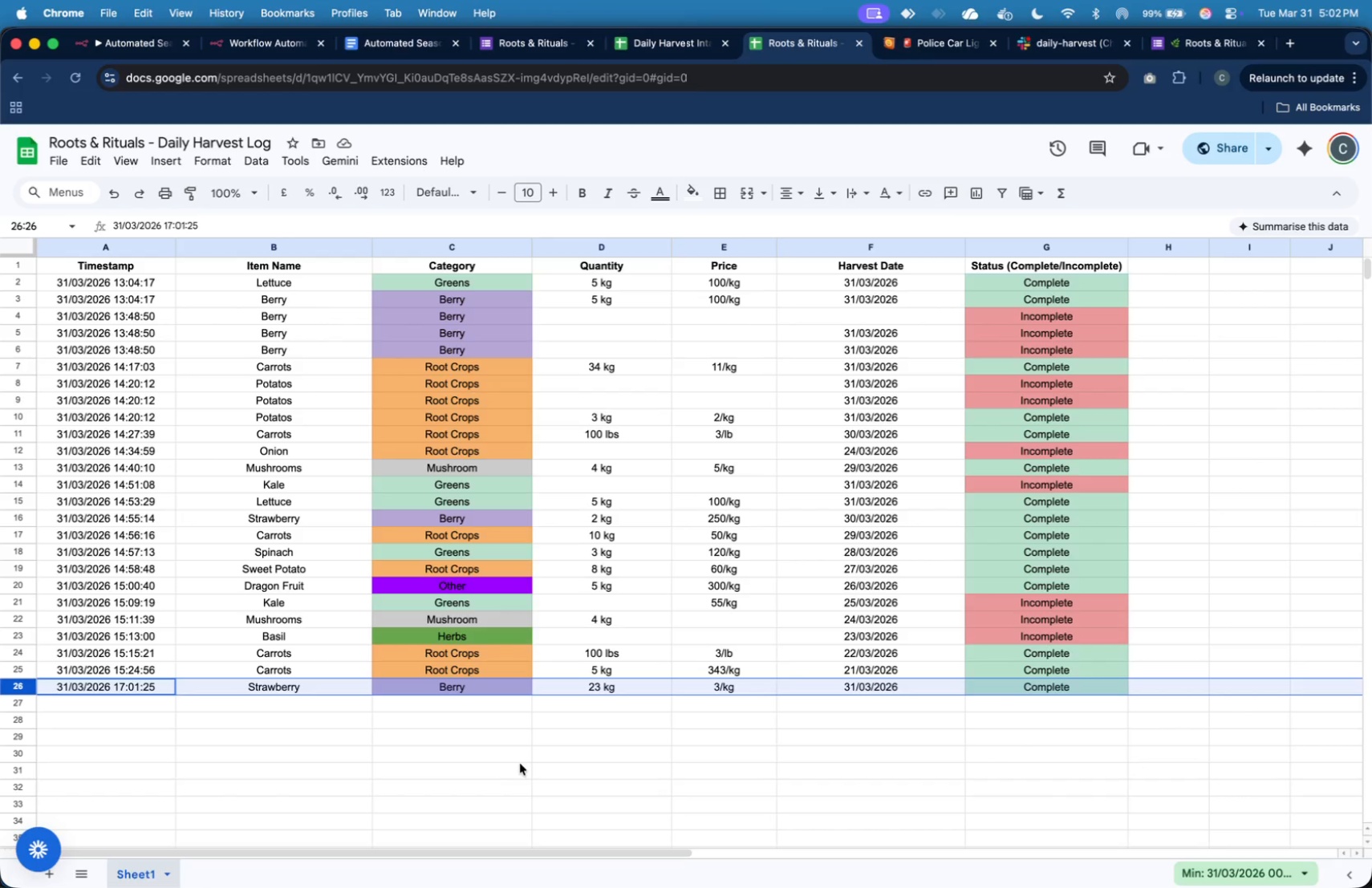 
scroll: coordinate [571, 726], scroll_direction: down, amount: 3.0
 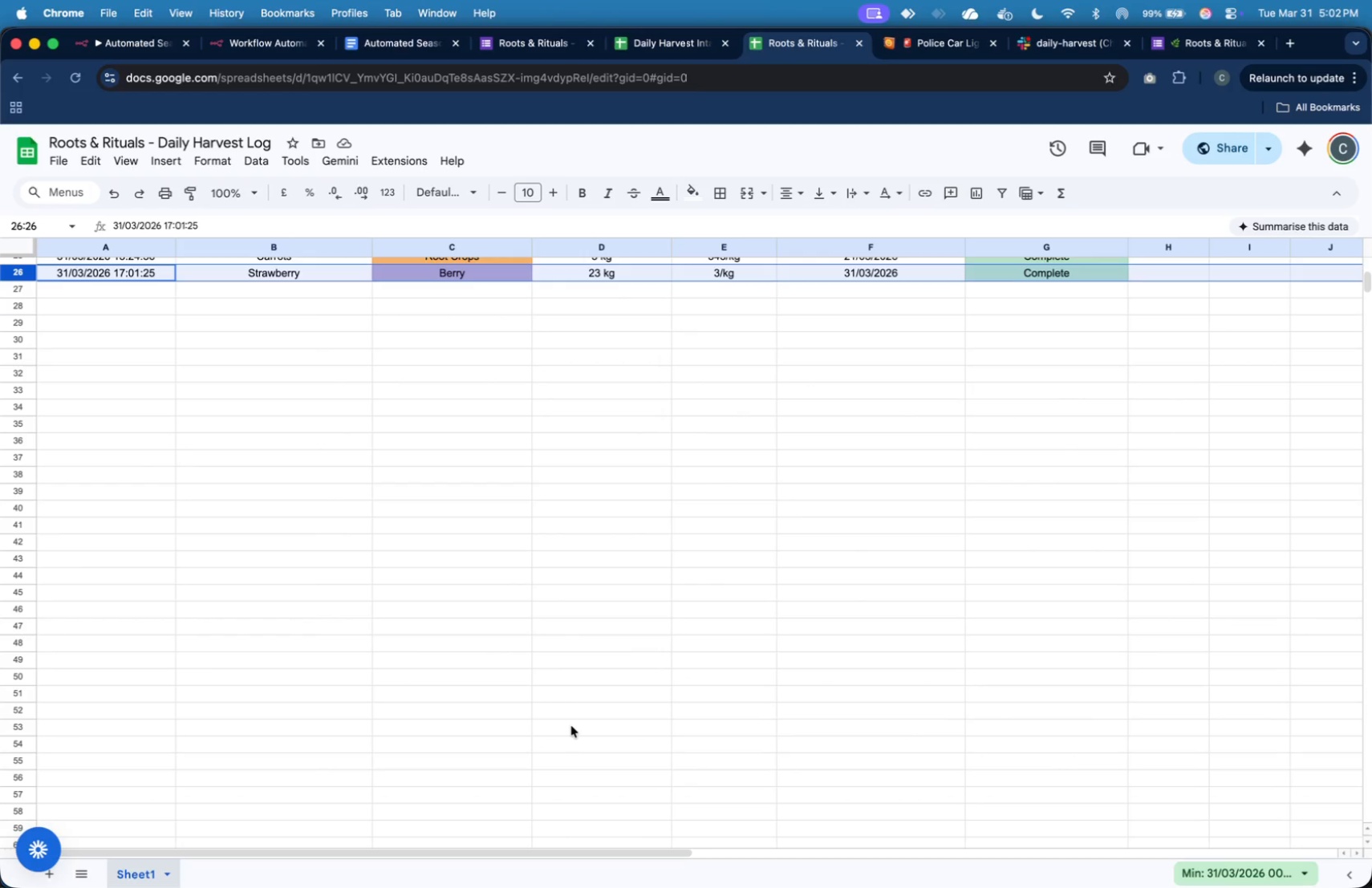 
key(Meta+Shift+4)
 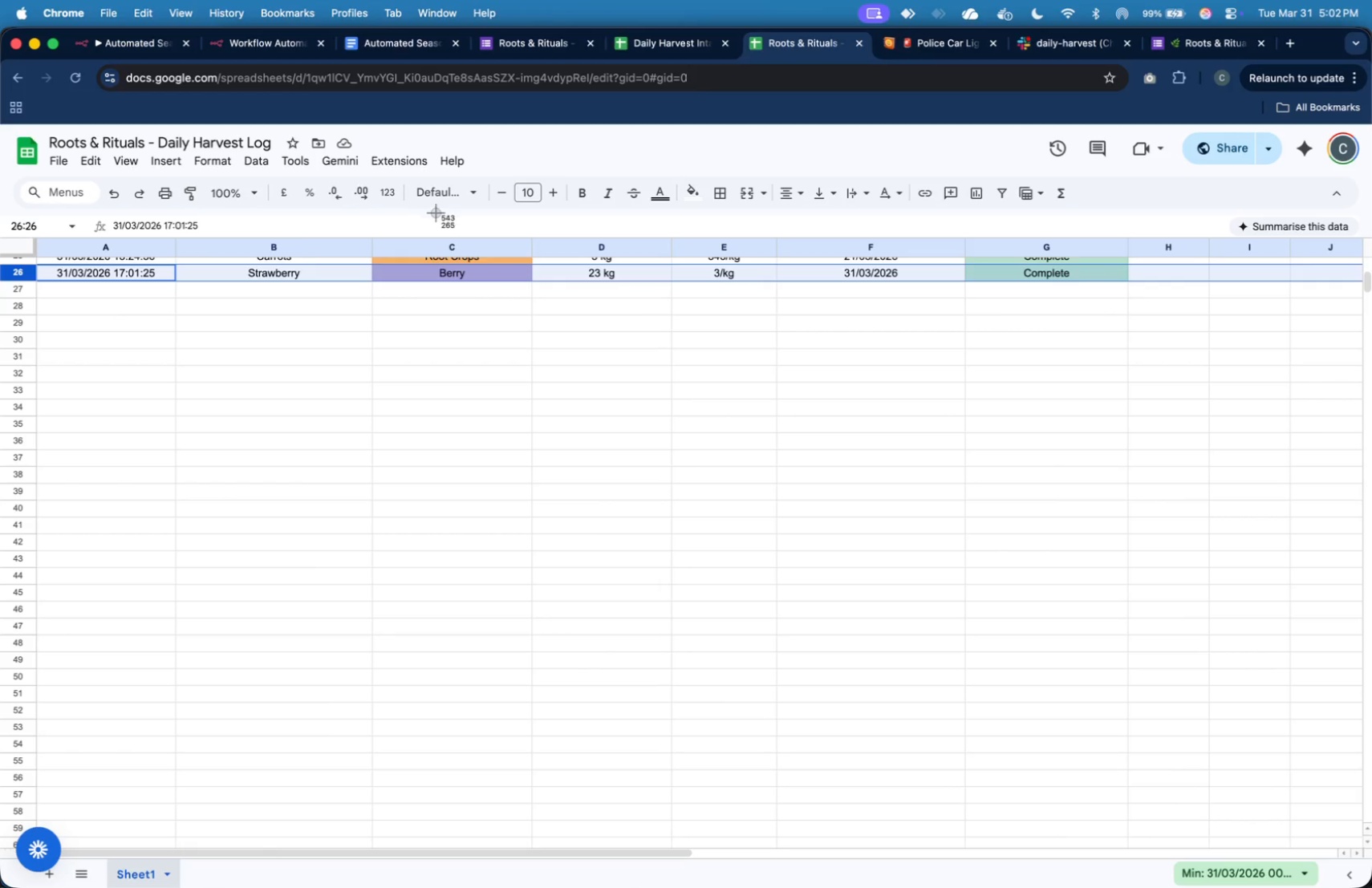 
left_click_drag(start_coordinate=[0, 213], to_coordinate=[1166, 305])
 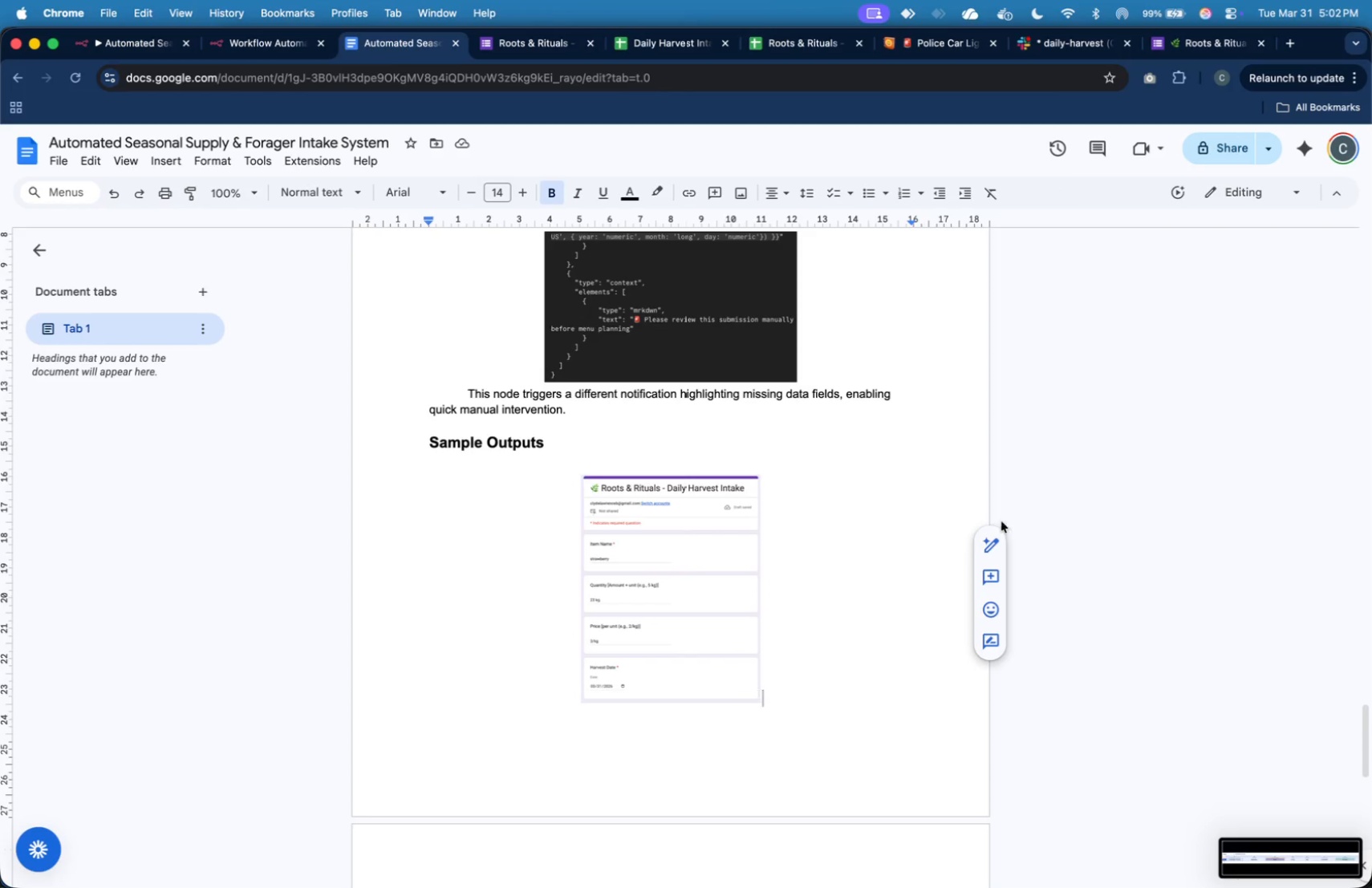 
left_click_drag(start_coordinate=[1304, 857], to_coordinate=[878, 707])
 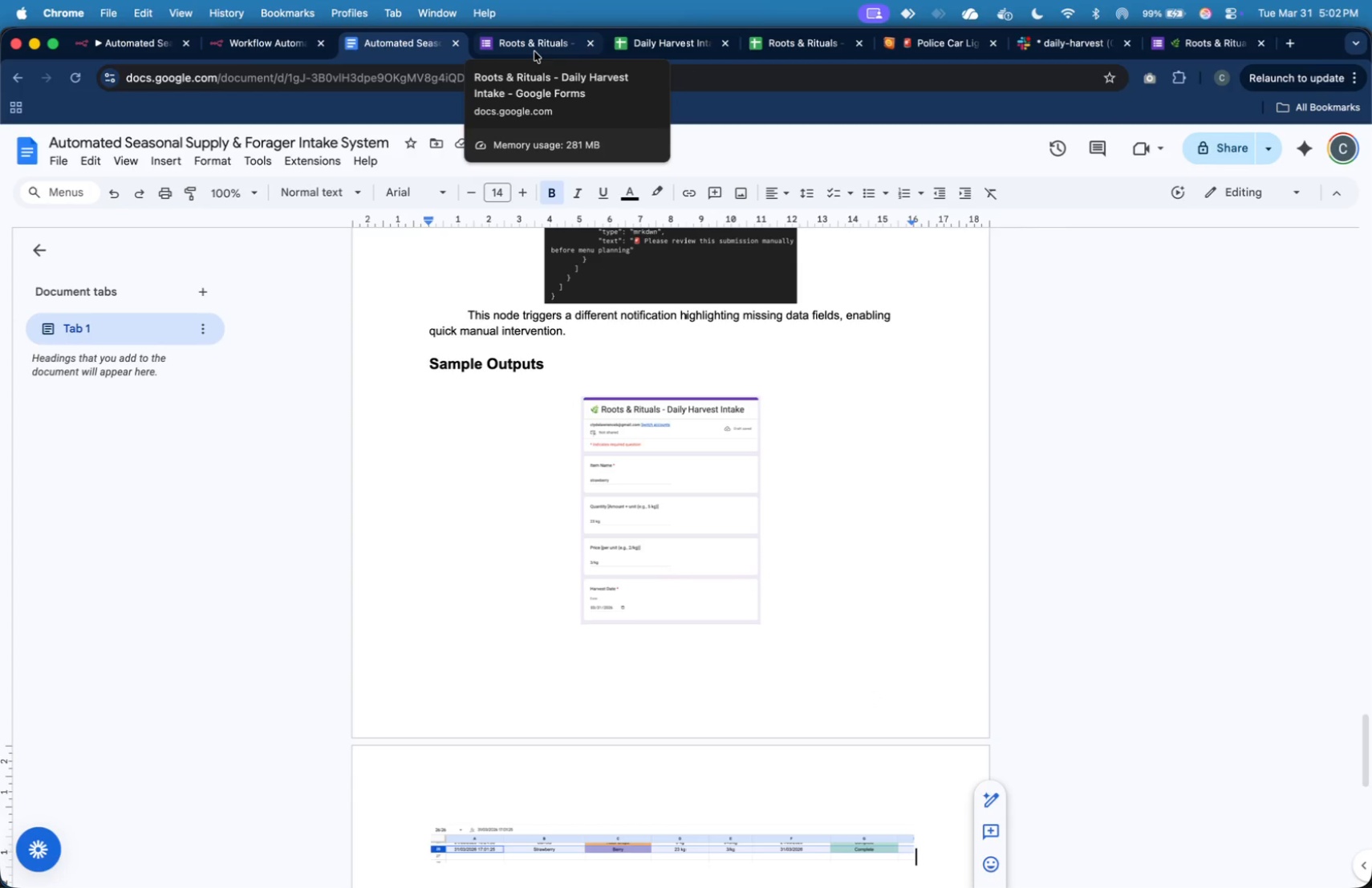 
wait(6.08)
 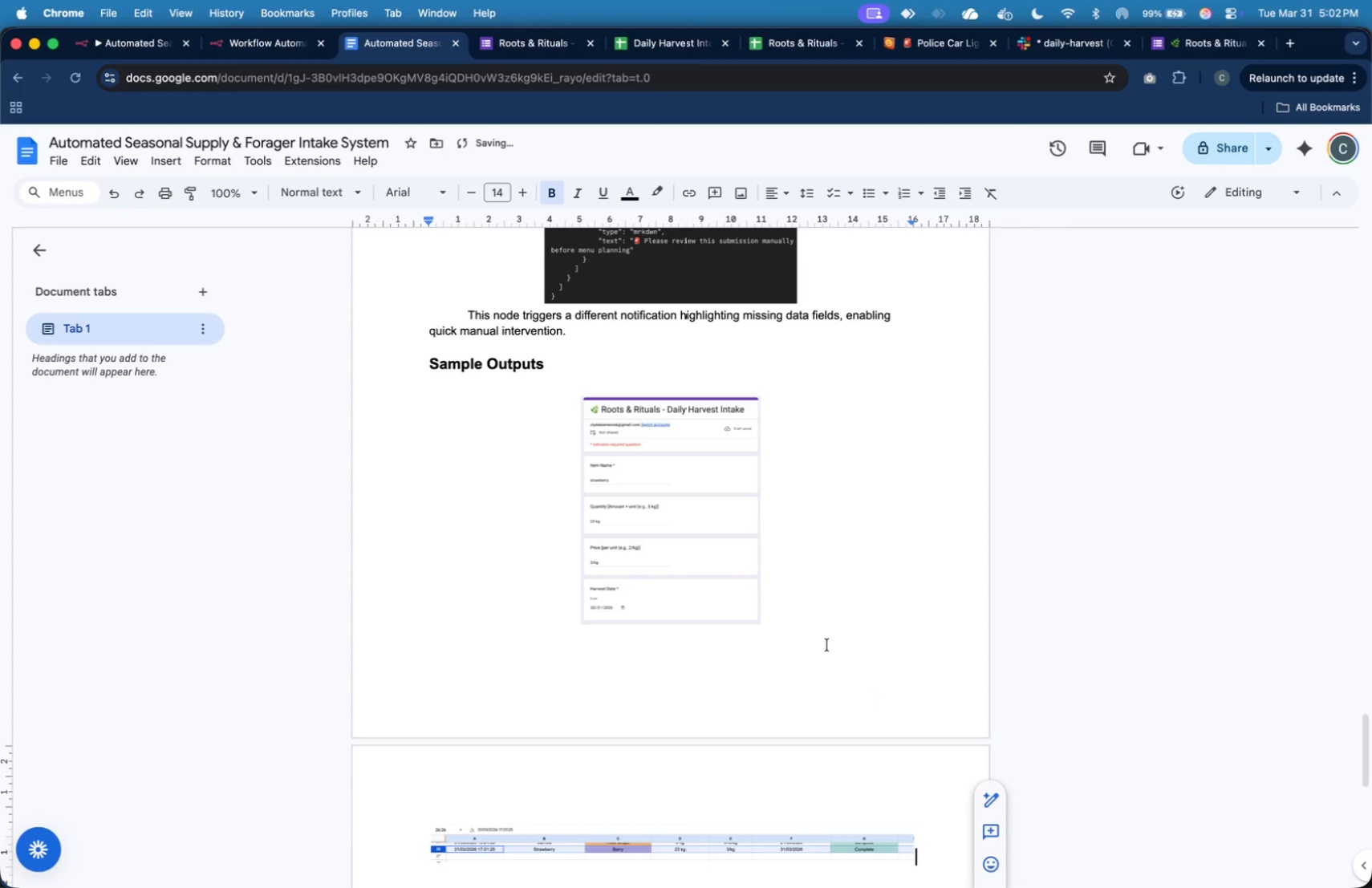 
left_click([534, 51])
 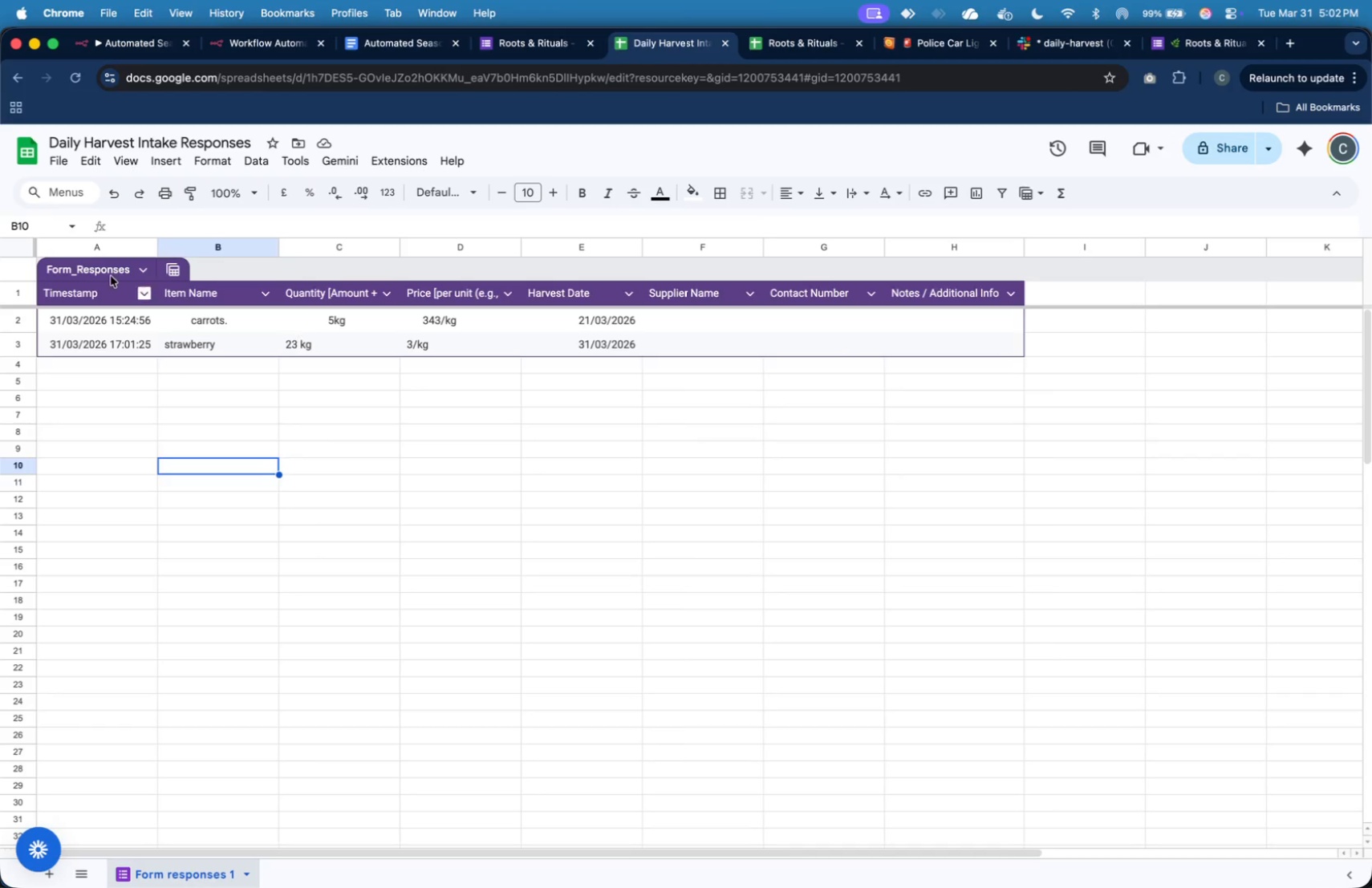 
left_click([20, 322])
 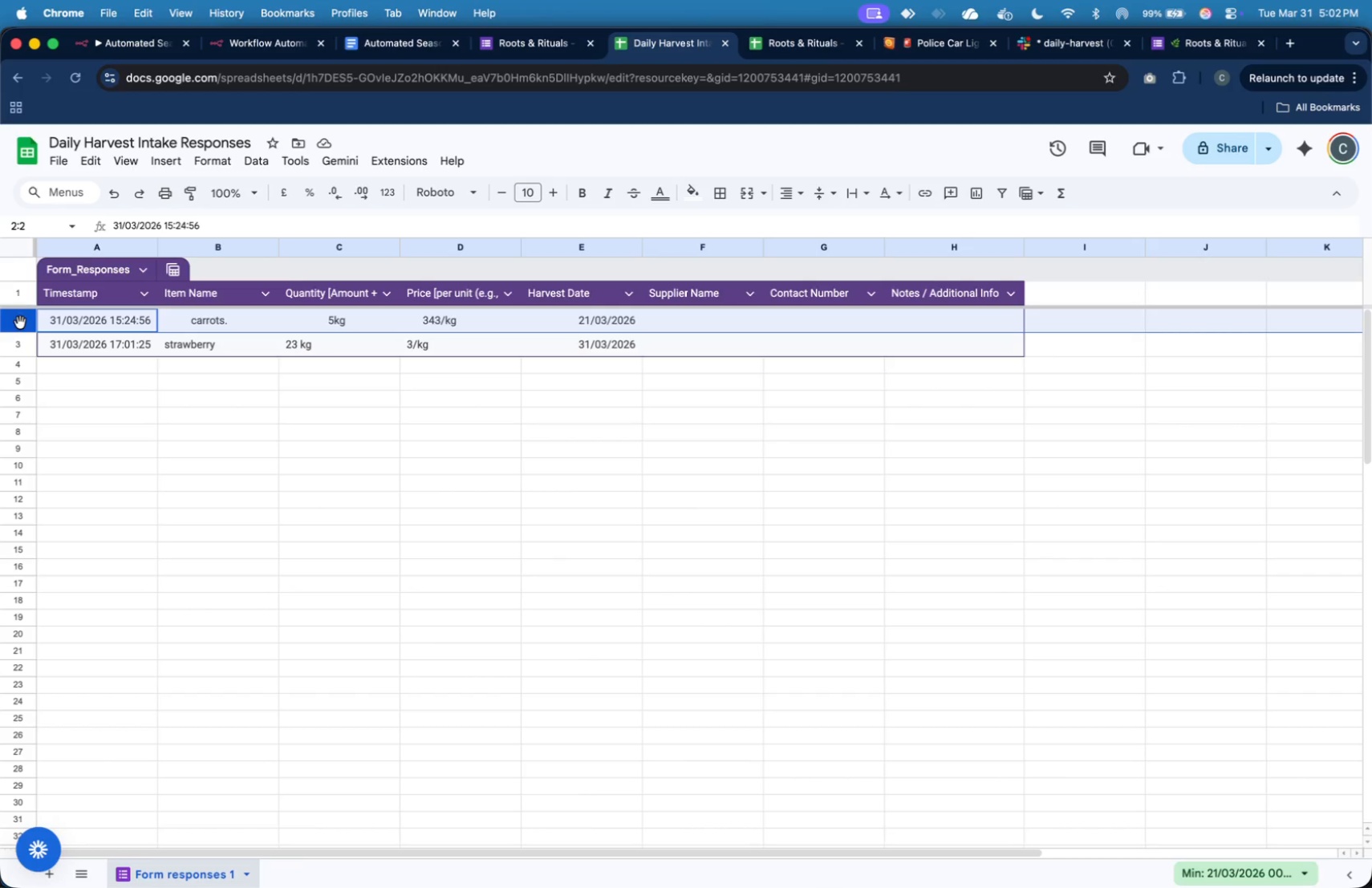 
right_click([17, 321])
 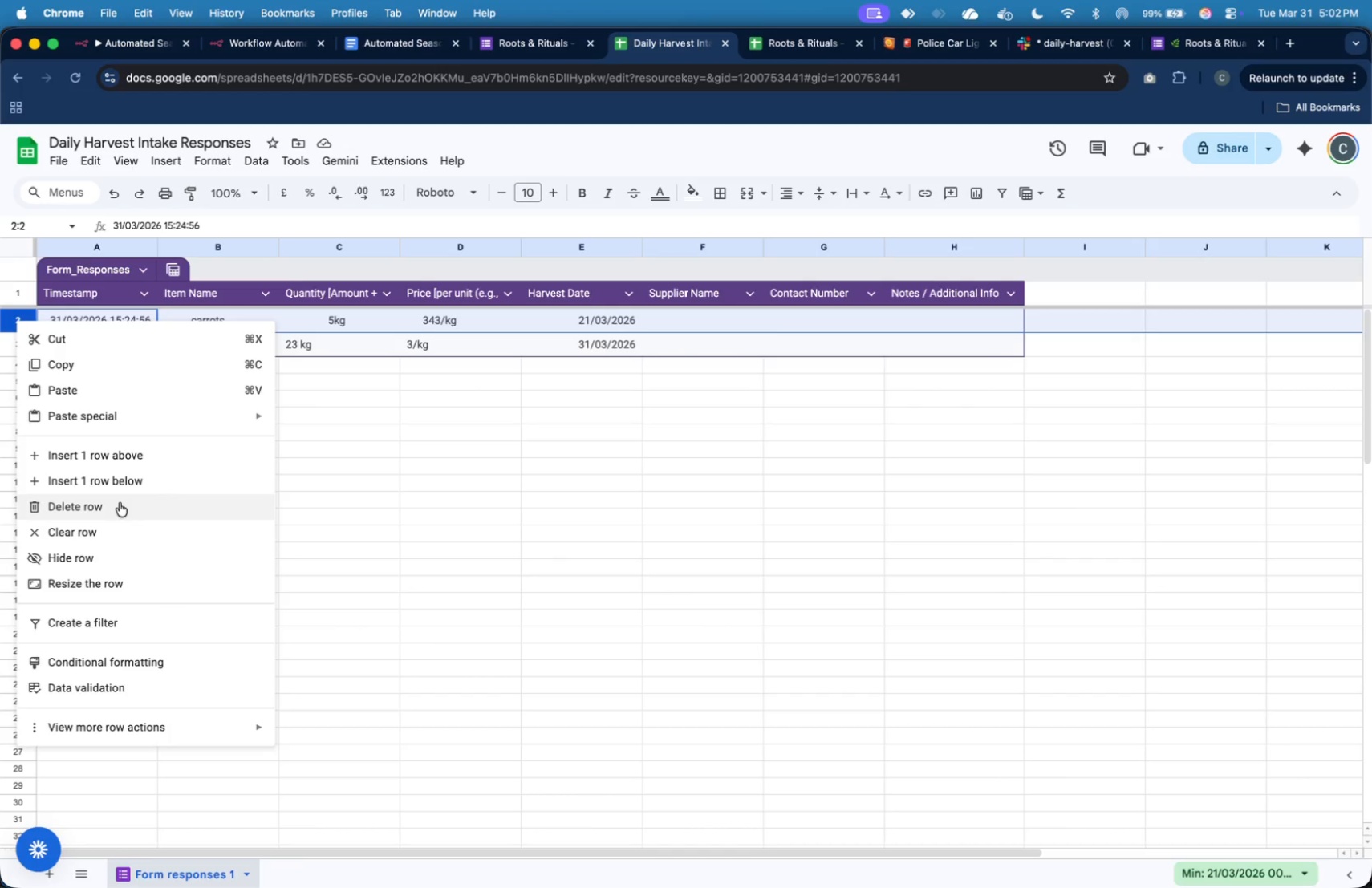 
left_click([131, 517])
 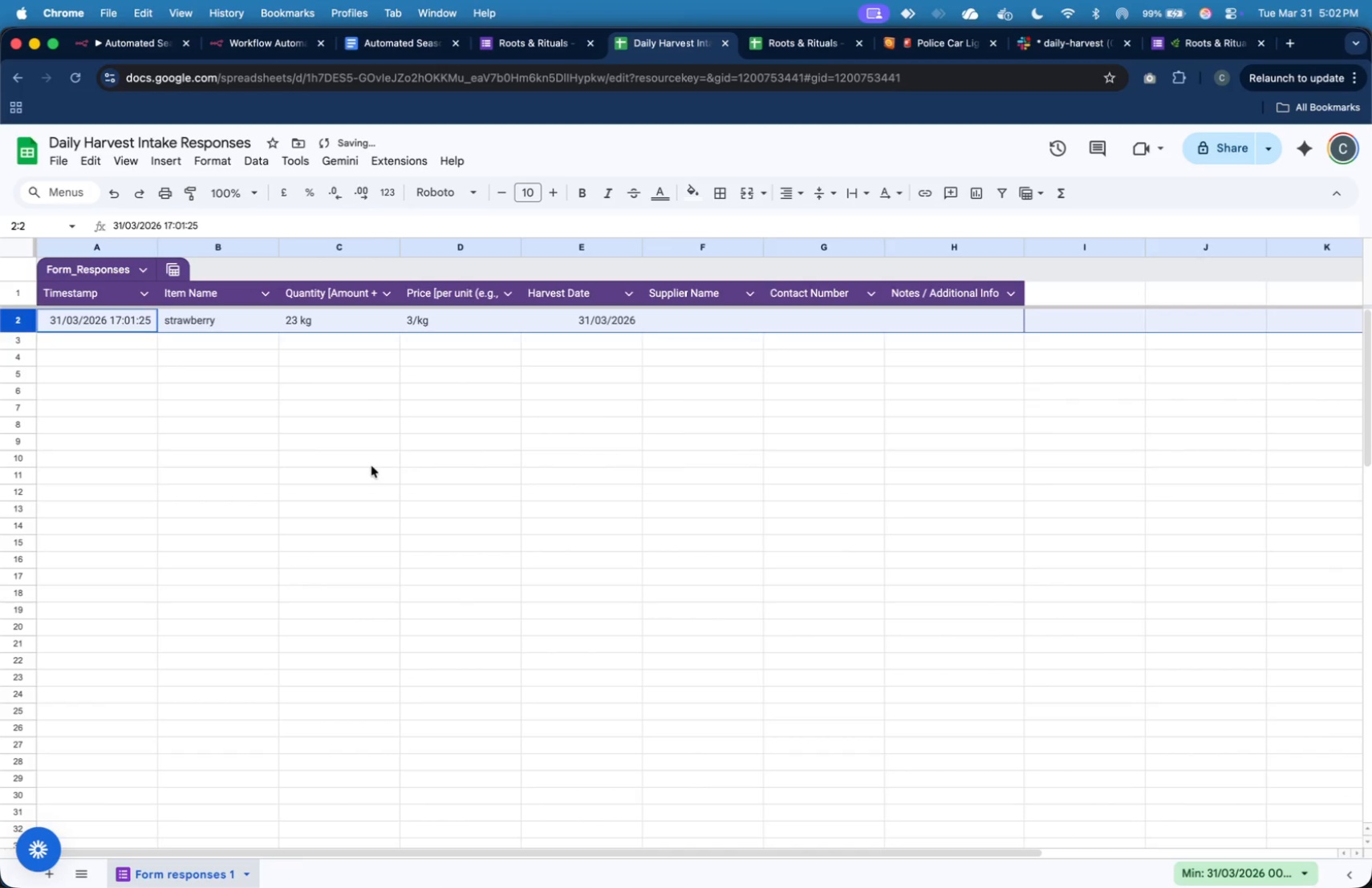 
left_click([371, 466])
 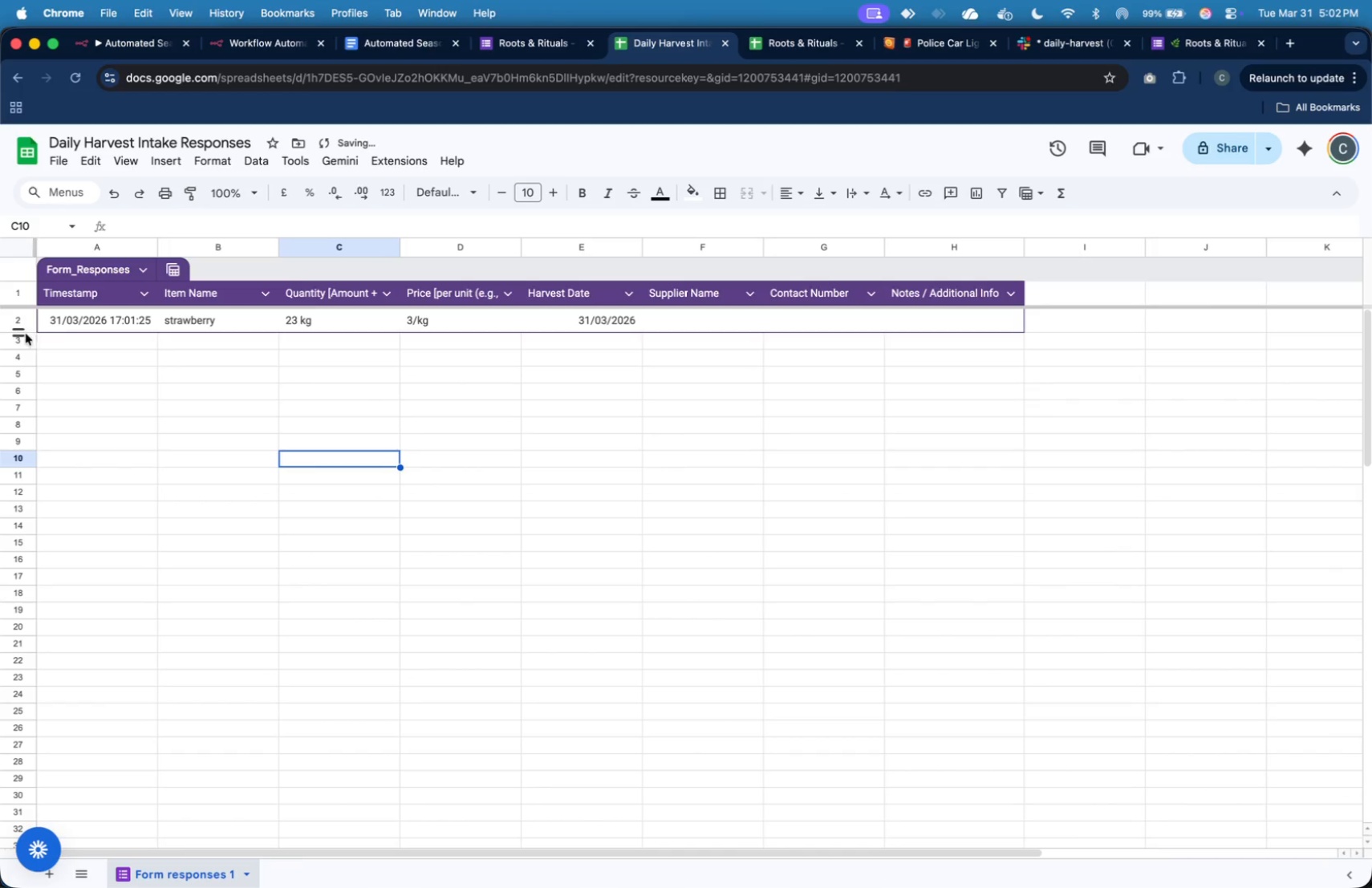 
left_click([15, 325])
 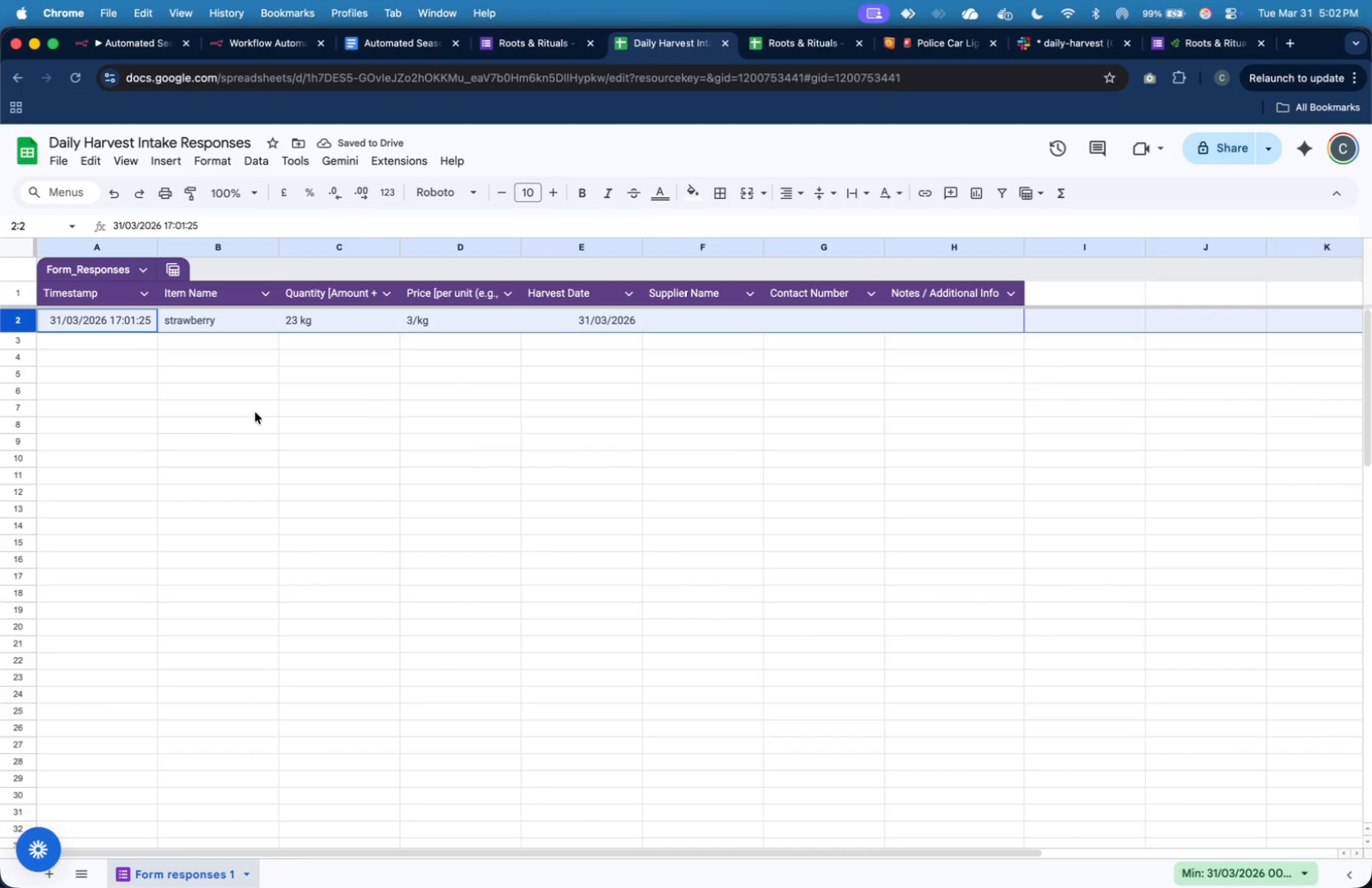 
key(Meta+Shift+4)
 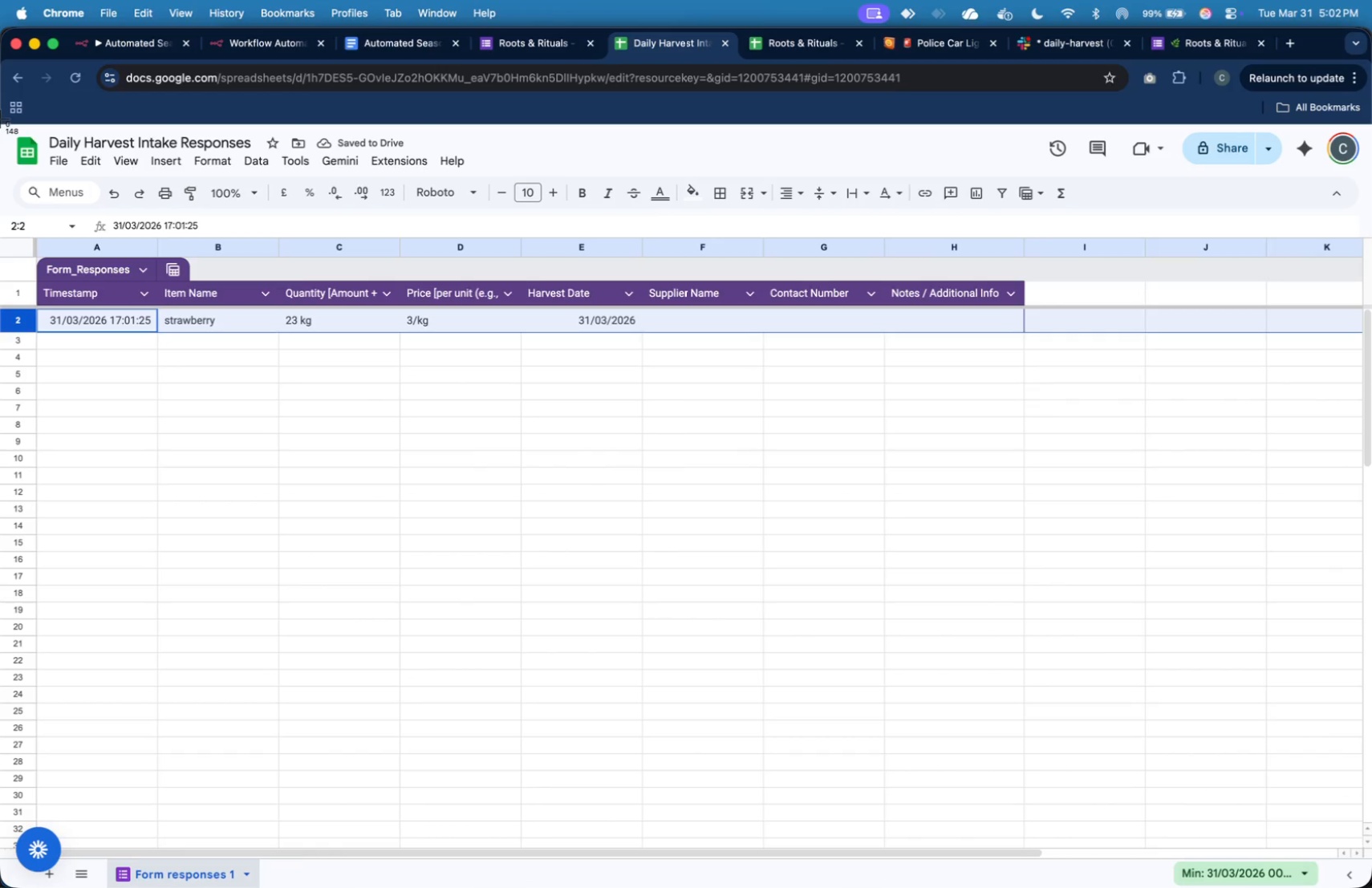 
left_click_drag(start_coordinate=[0, 119], to_coordinate=[1072, 344])
 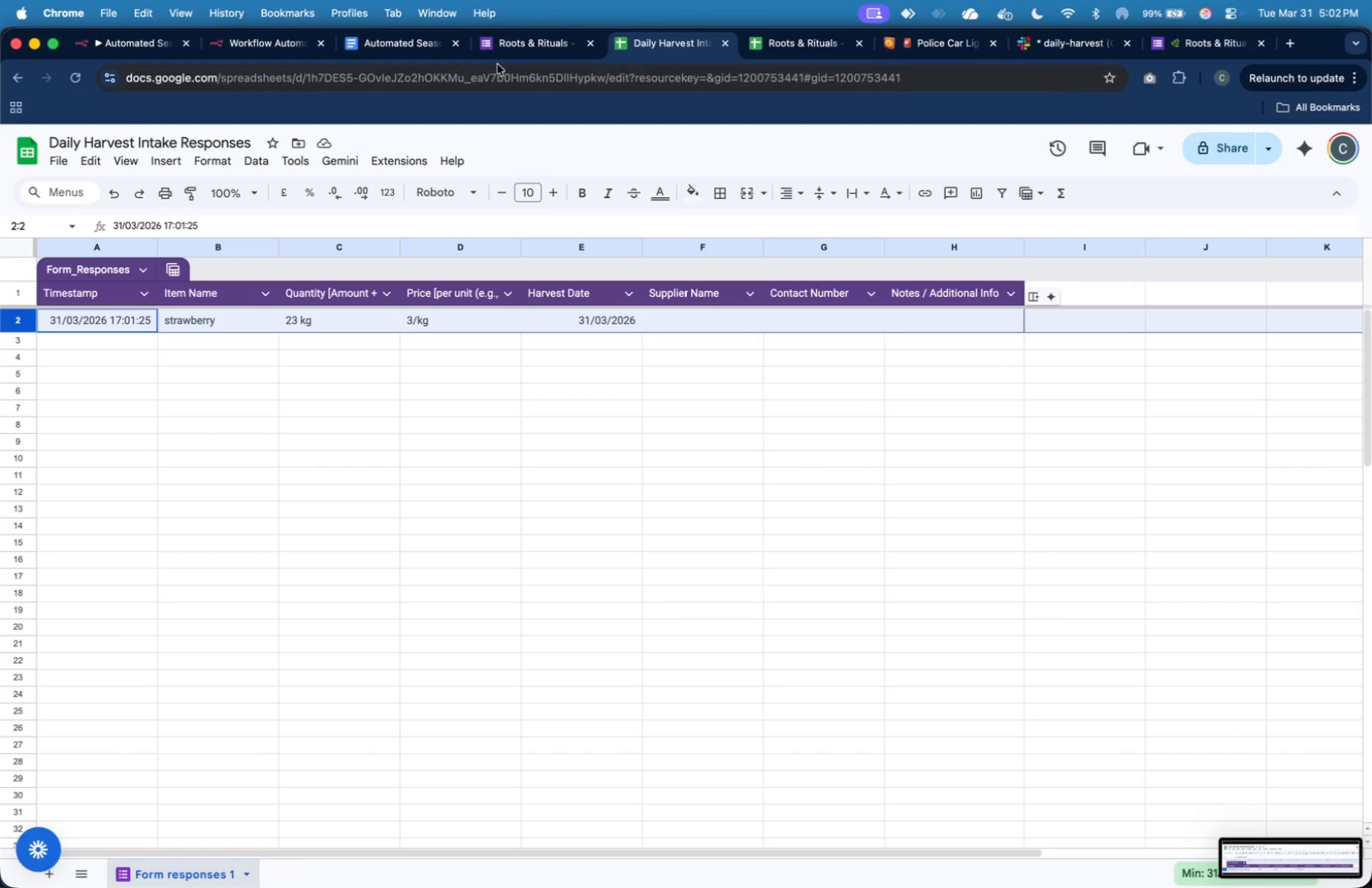 
left_click([433, 55])
 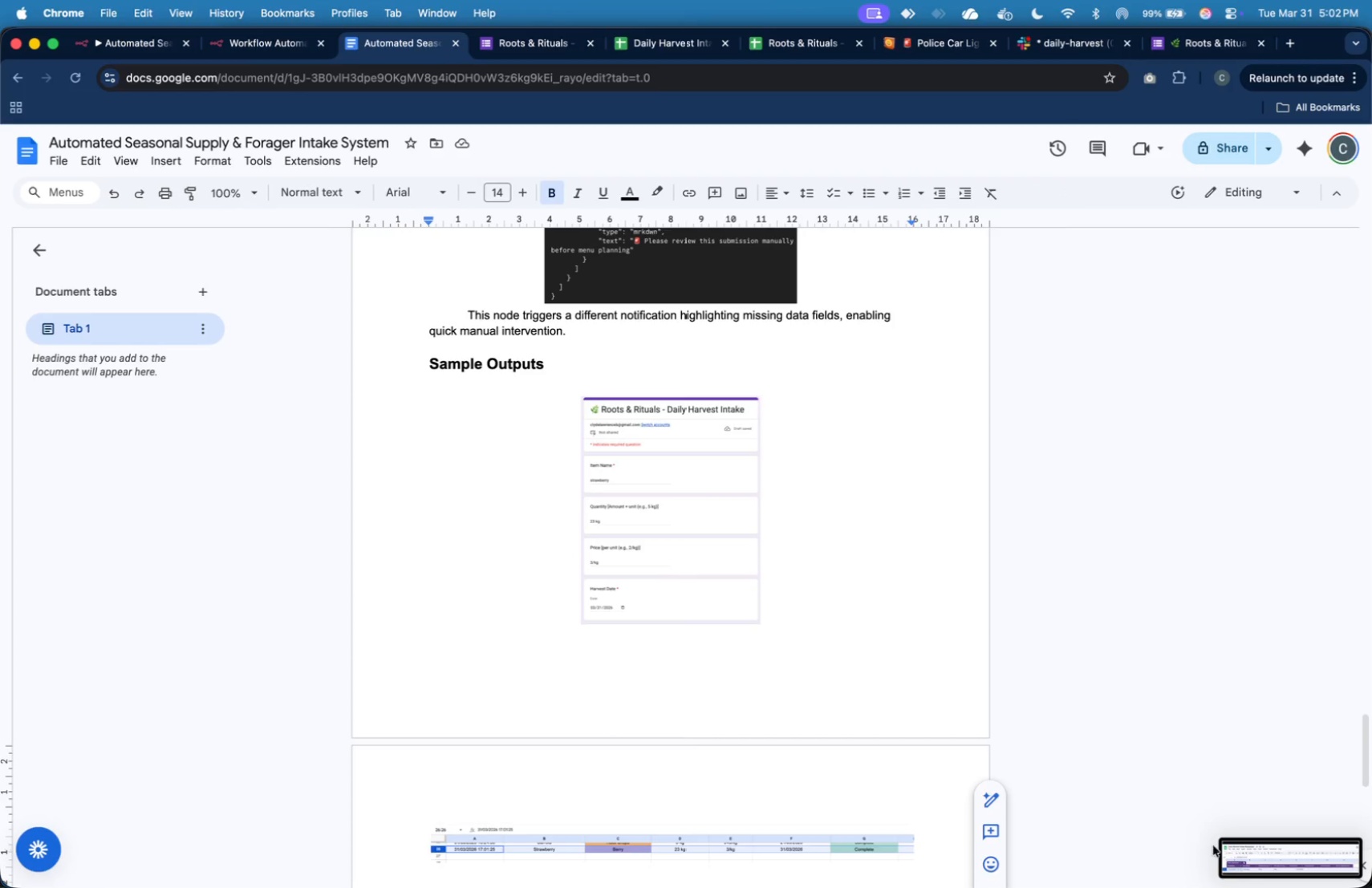 
left_click_drag(start_coordinate=[1275, 862], to_coordinate=[806, 665])
 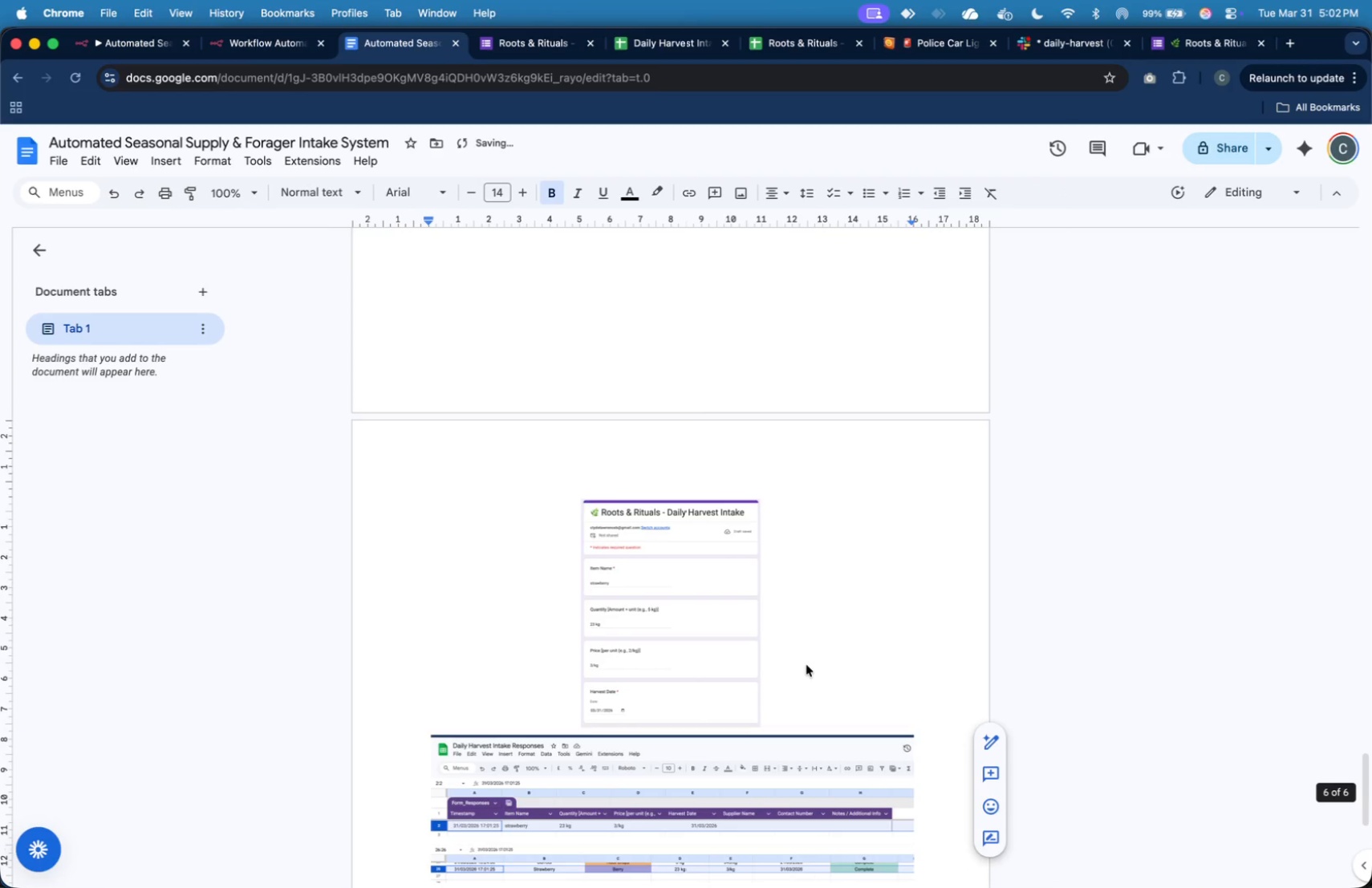 
scroll: coordinate [806, 665], scroll_direction: down, amount: 11.0
 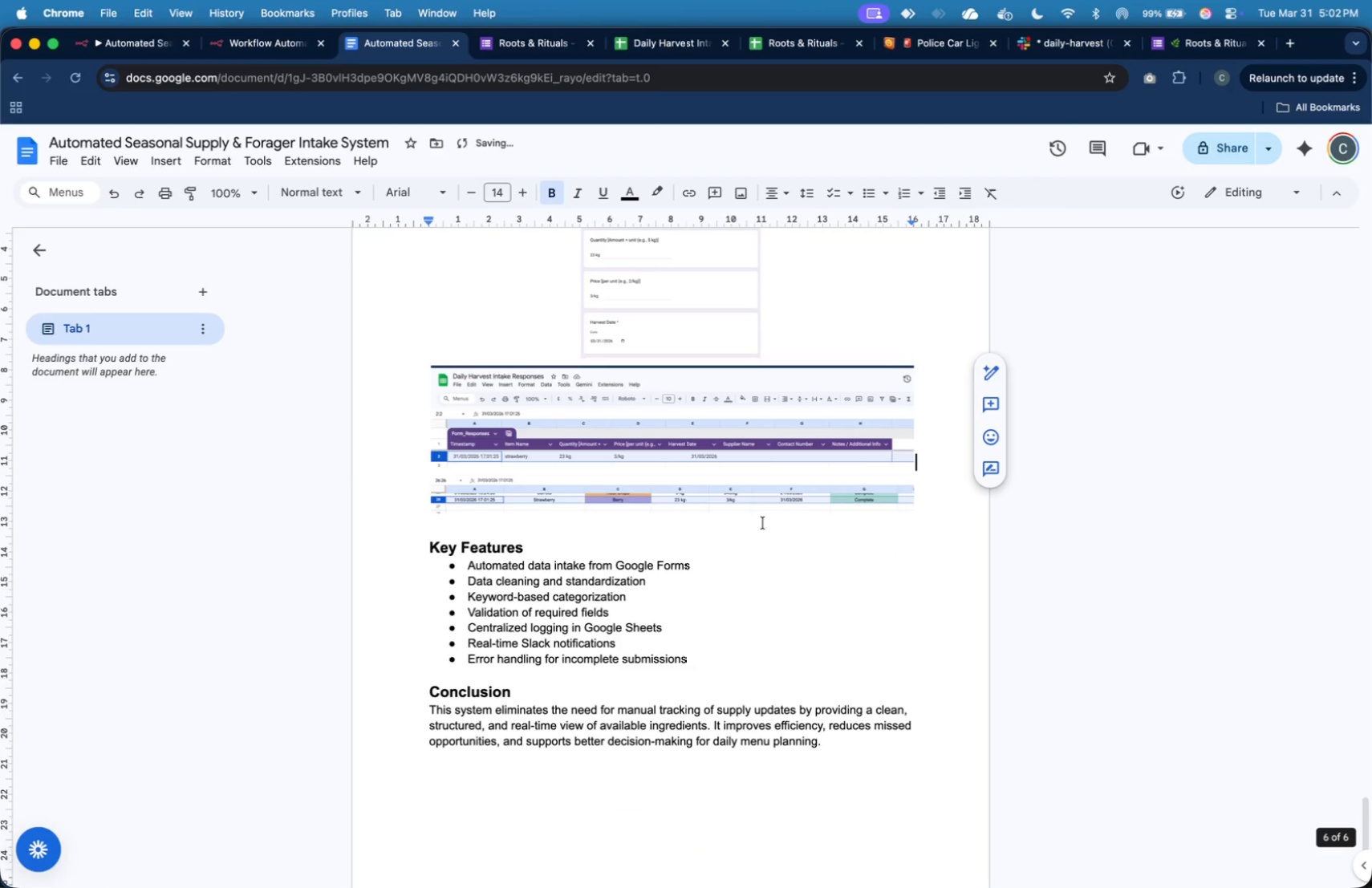 
left_click([765, 517])
 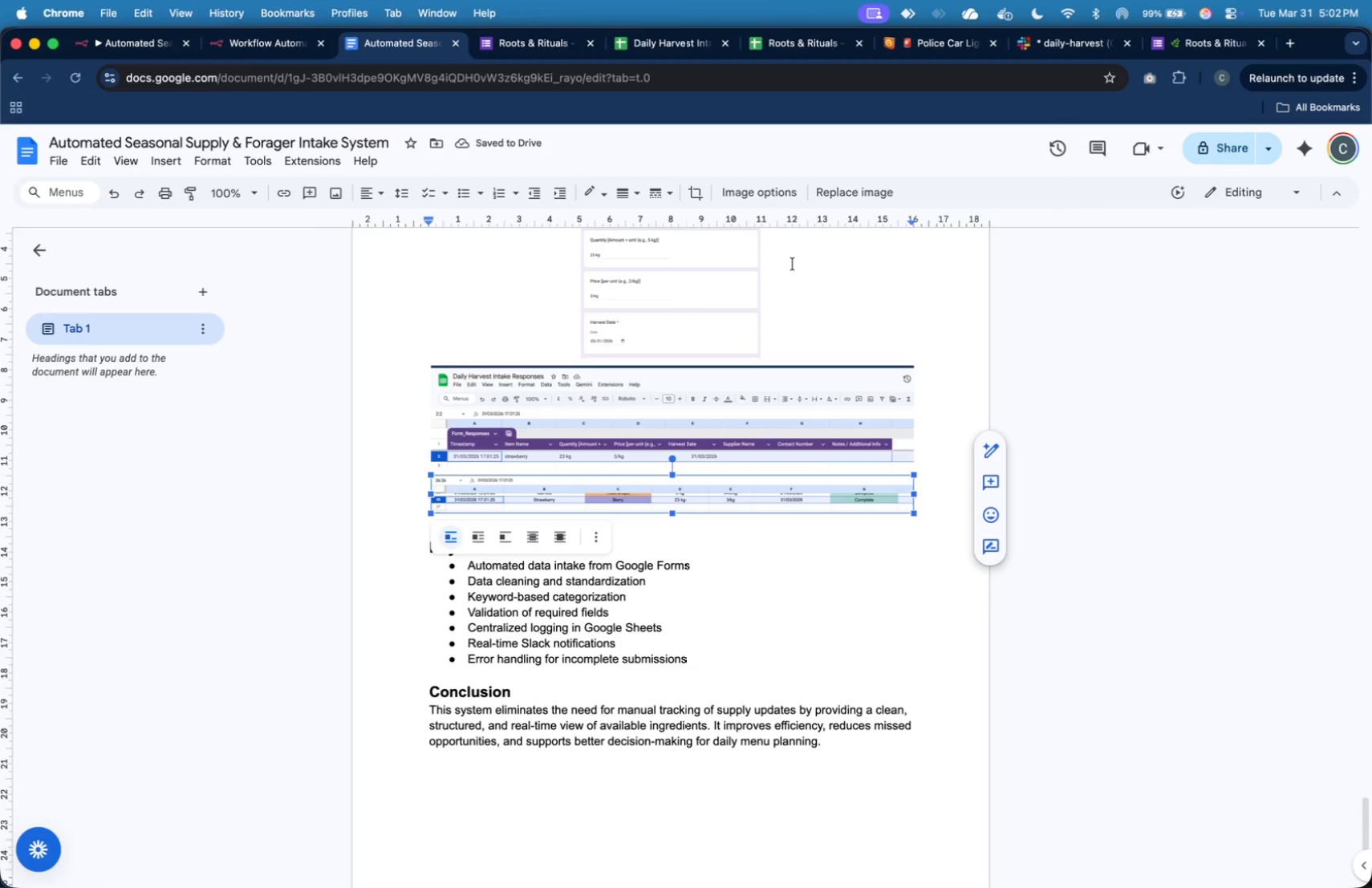 
key(Backspace)
 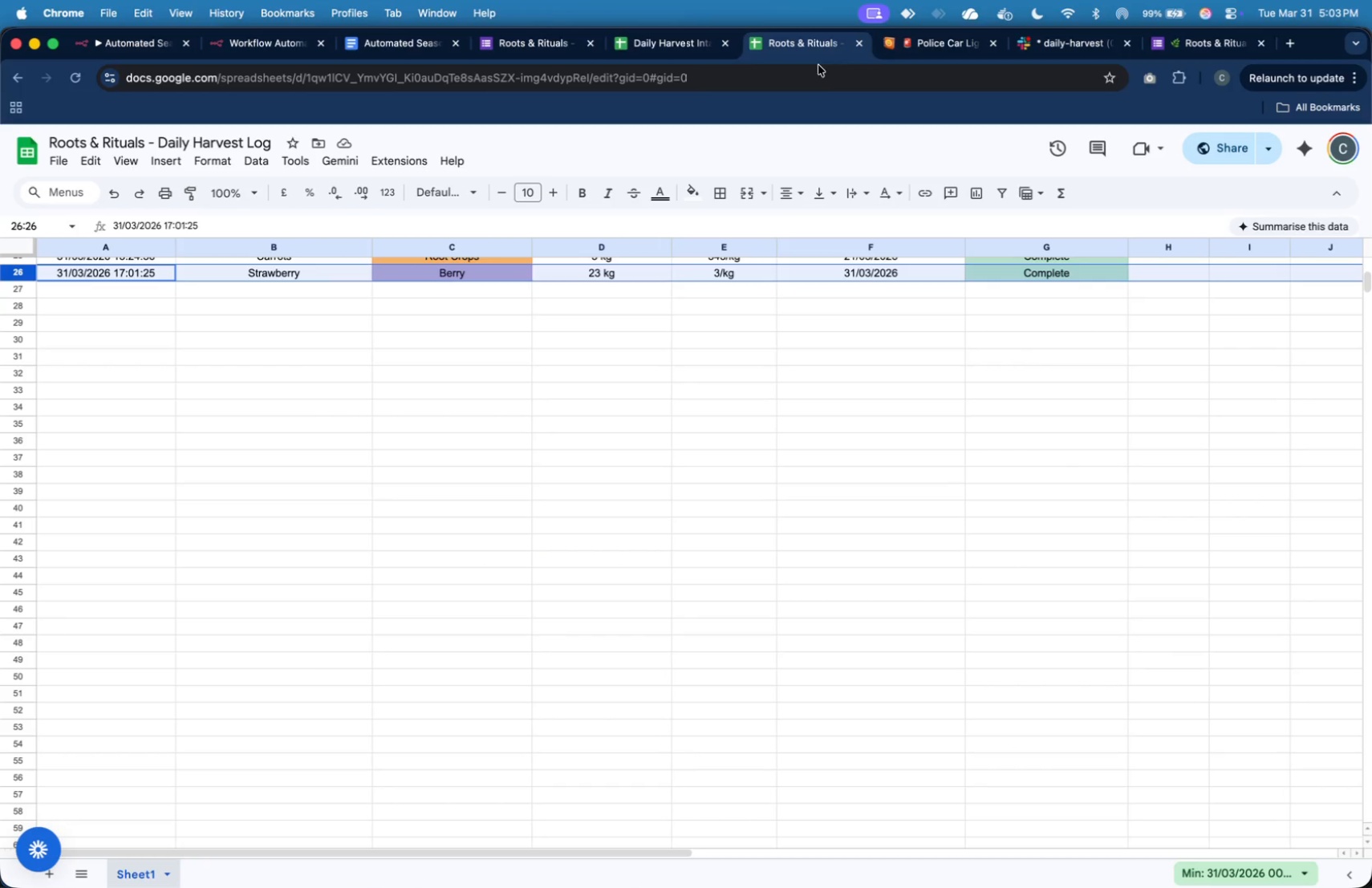 
key(Meta+Shift+4)
 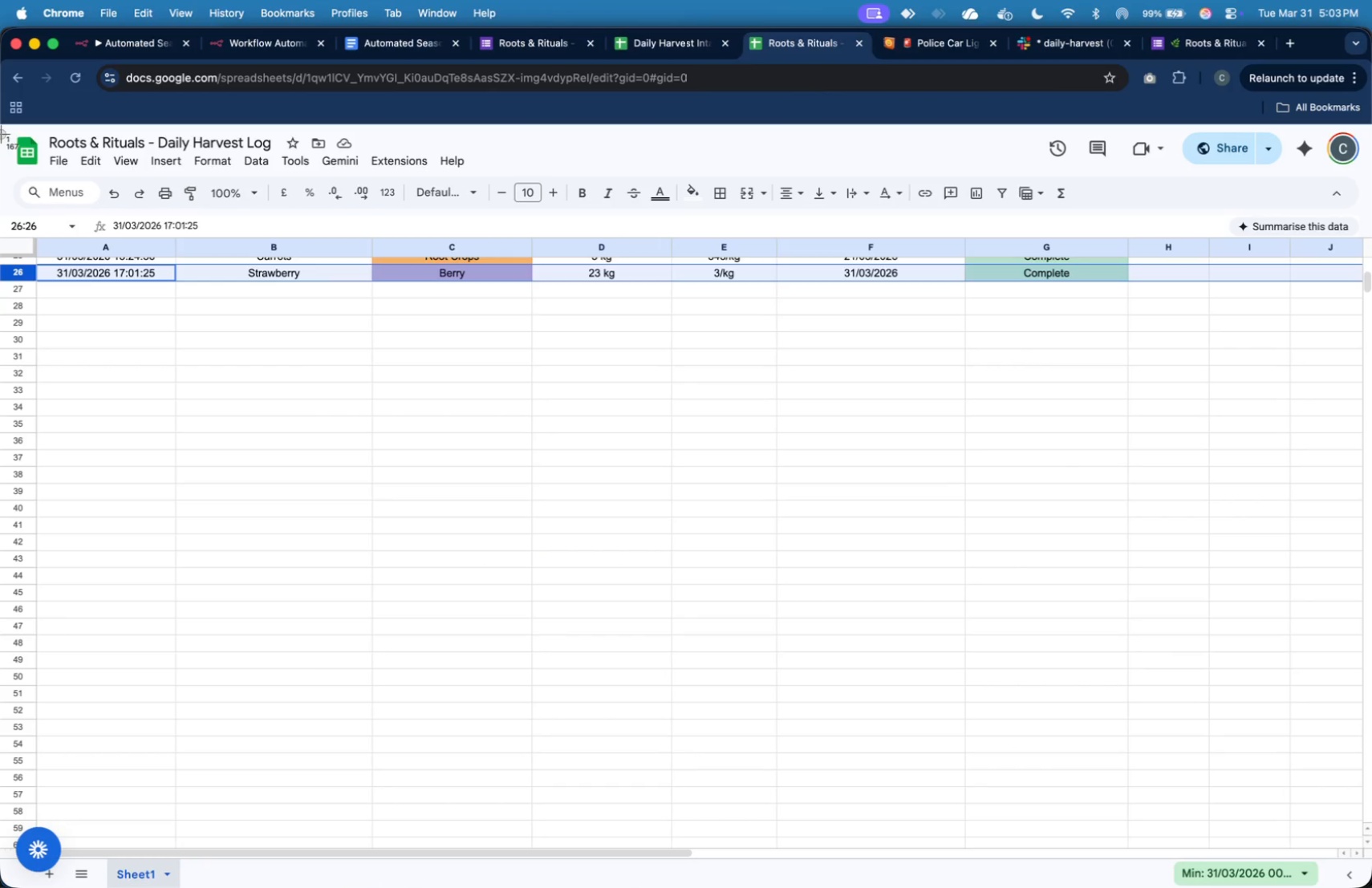 
left_click_drag(start_coordinate=[0, 128], to_coordinate=[1140, 298])
 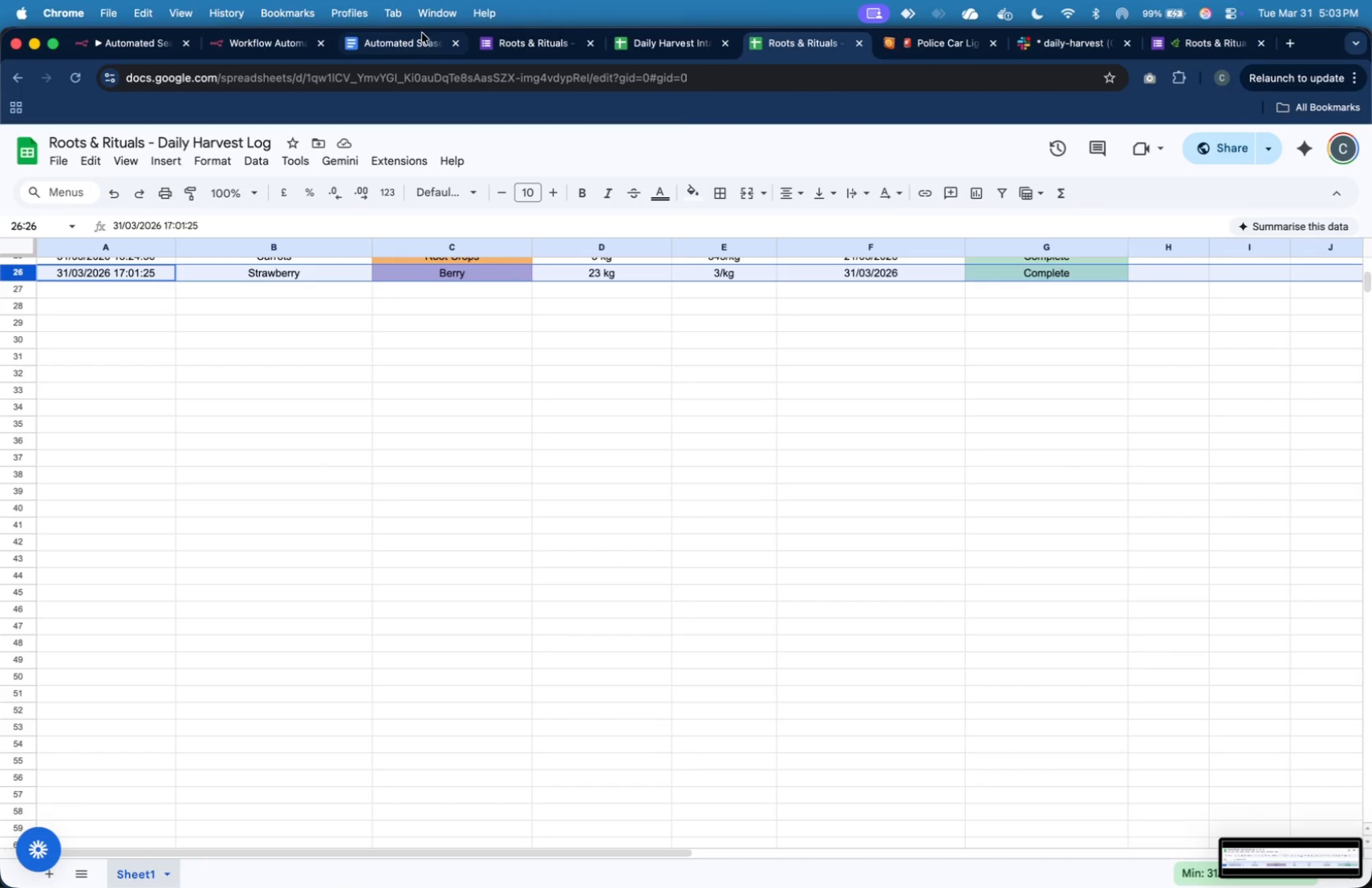 
left_click([420, 43])
 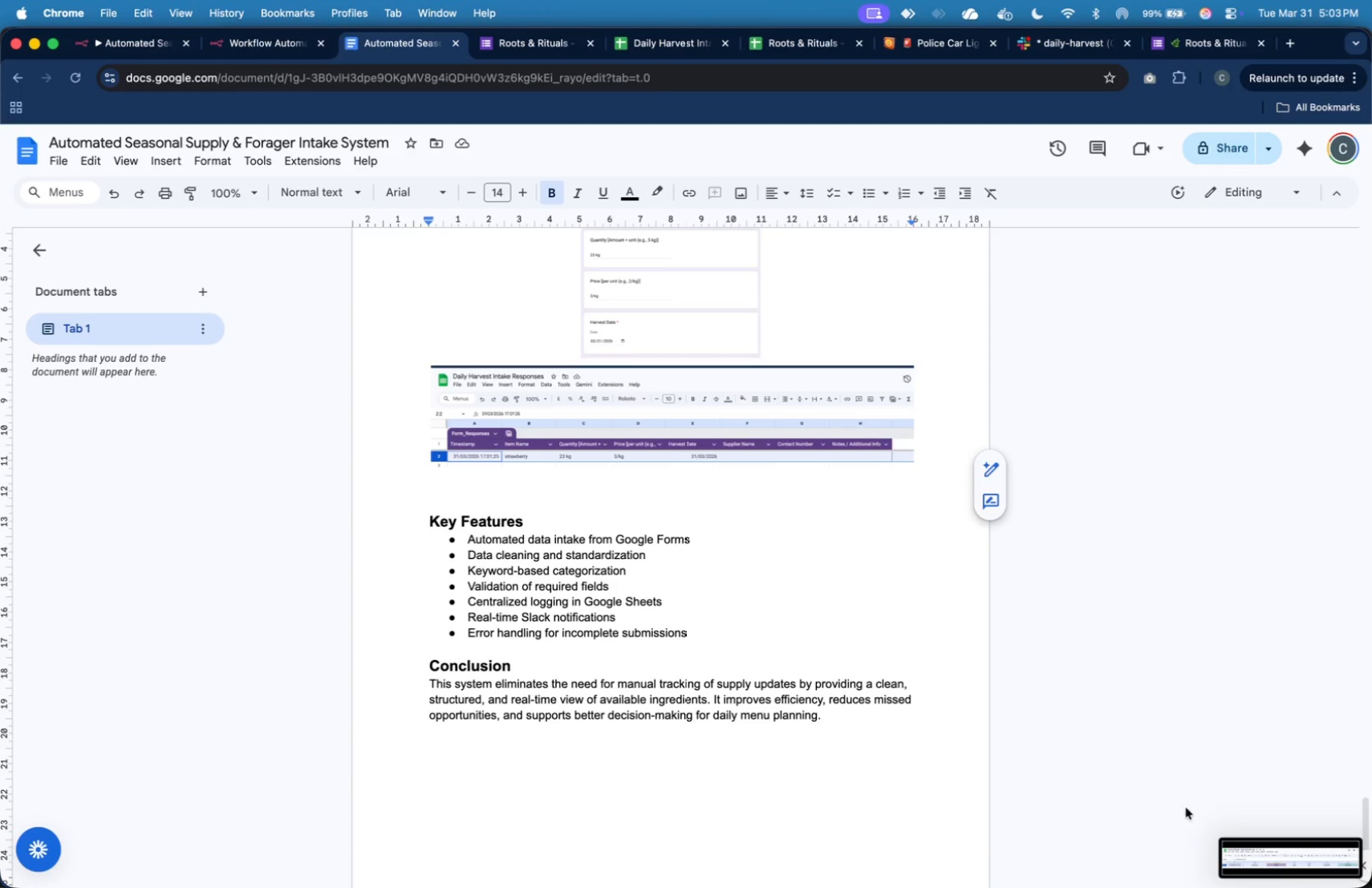 
left_click_drag(start_coordinate=[1252, 849], to_coordinate=[677, 489])
 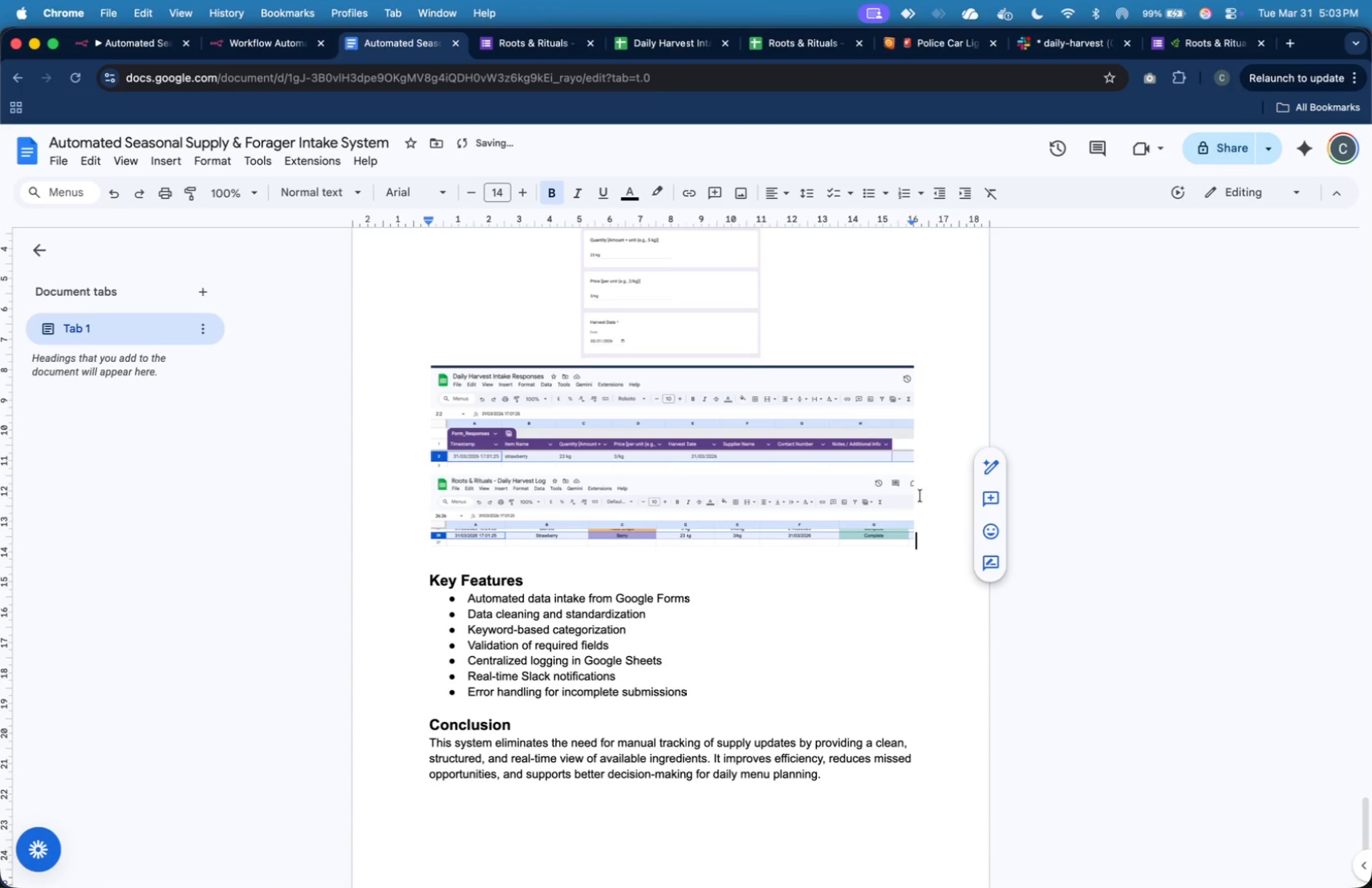 
left_click([926, 452])
 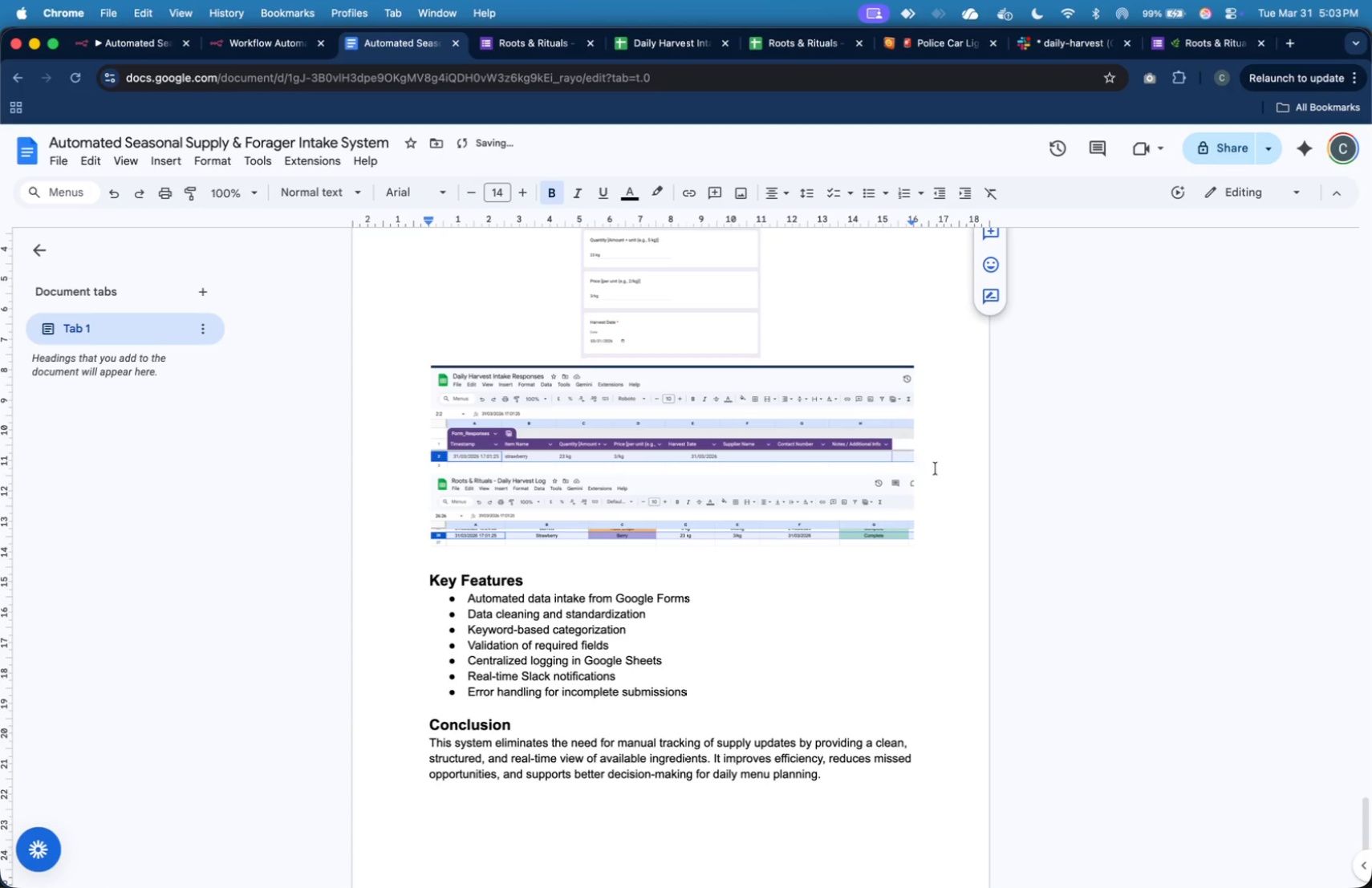 
key(Enter)
 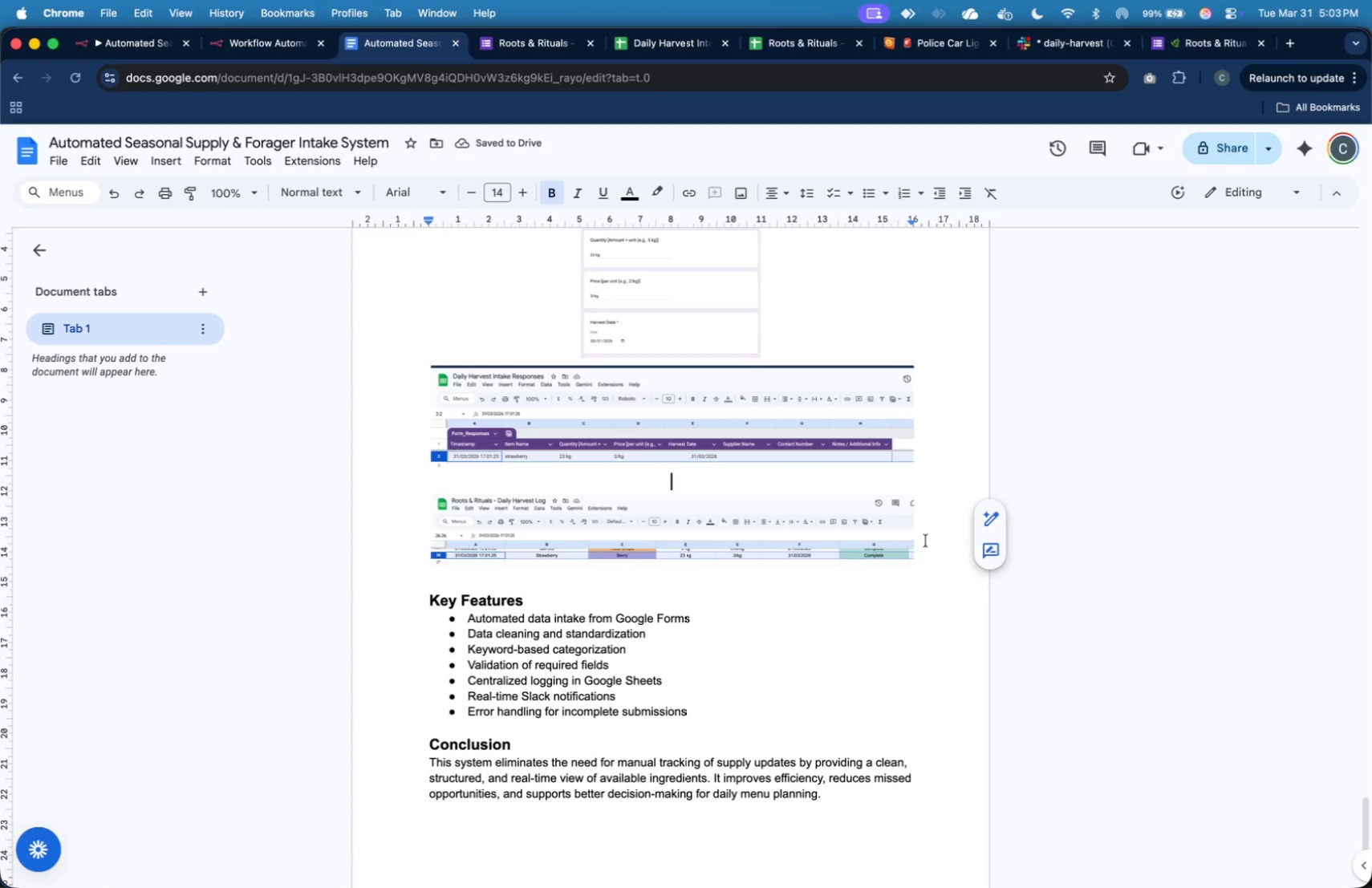 
left_click([925, 545])
 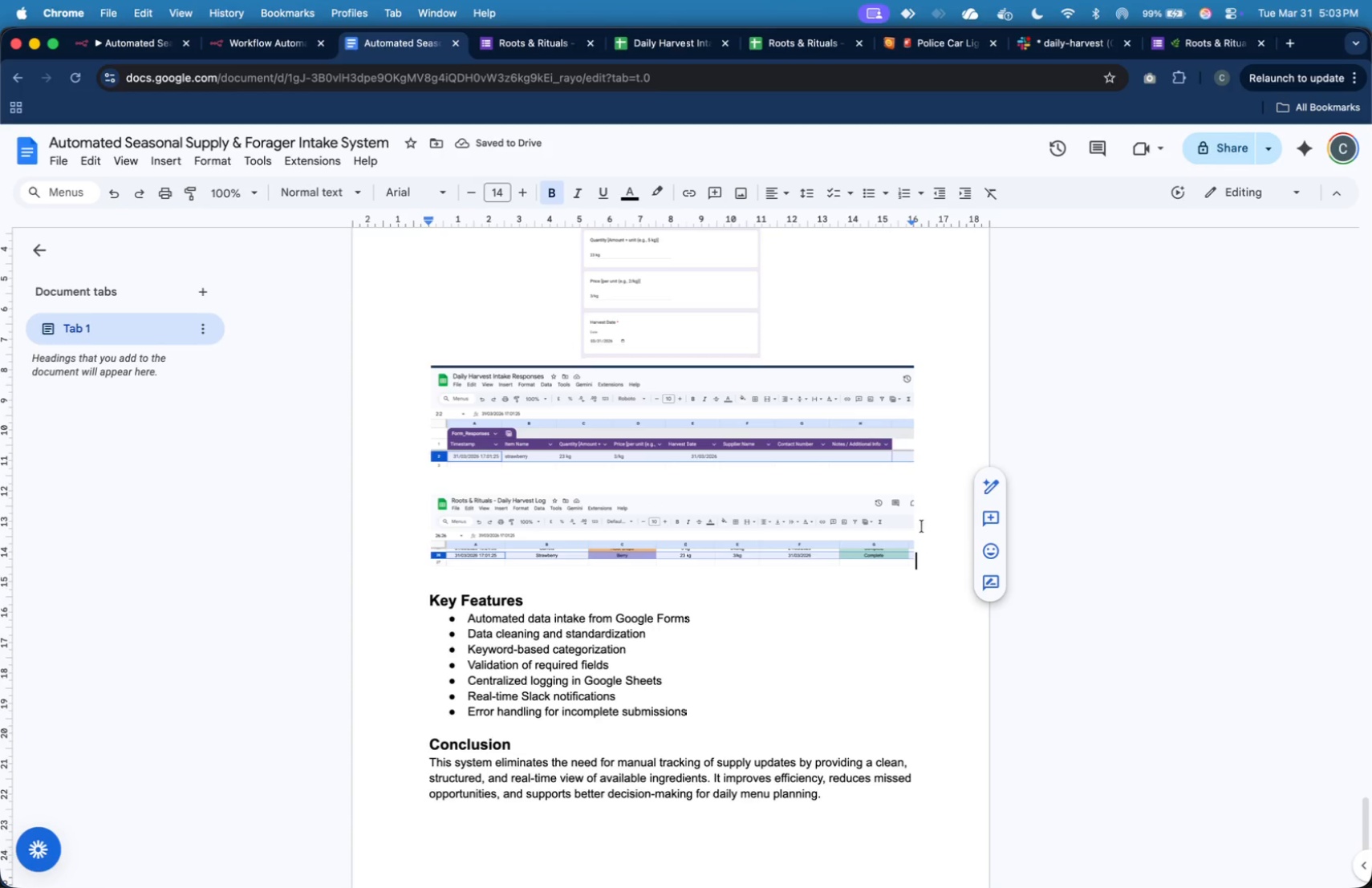 
key(Enter)
 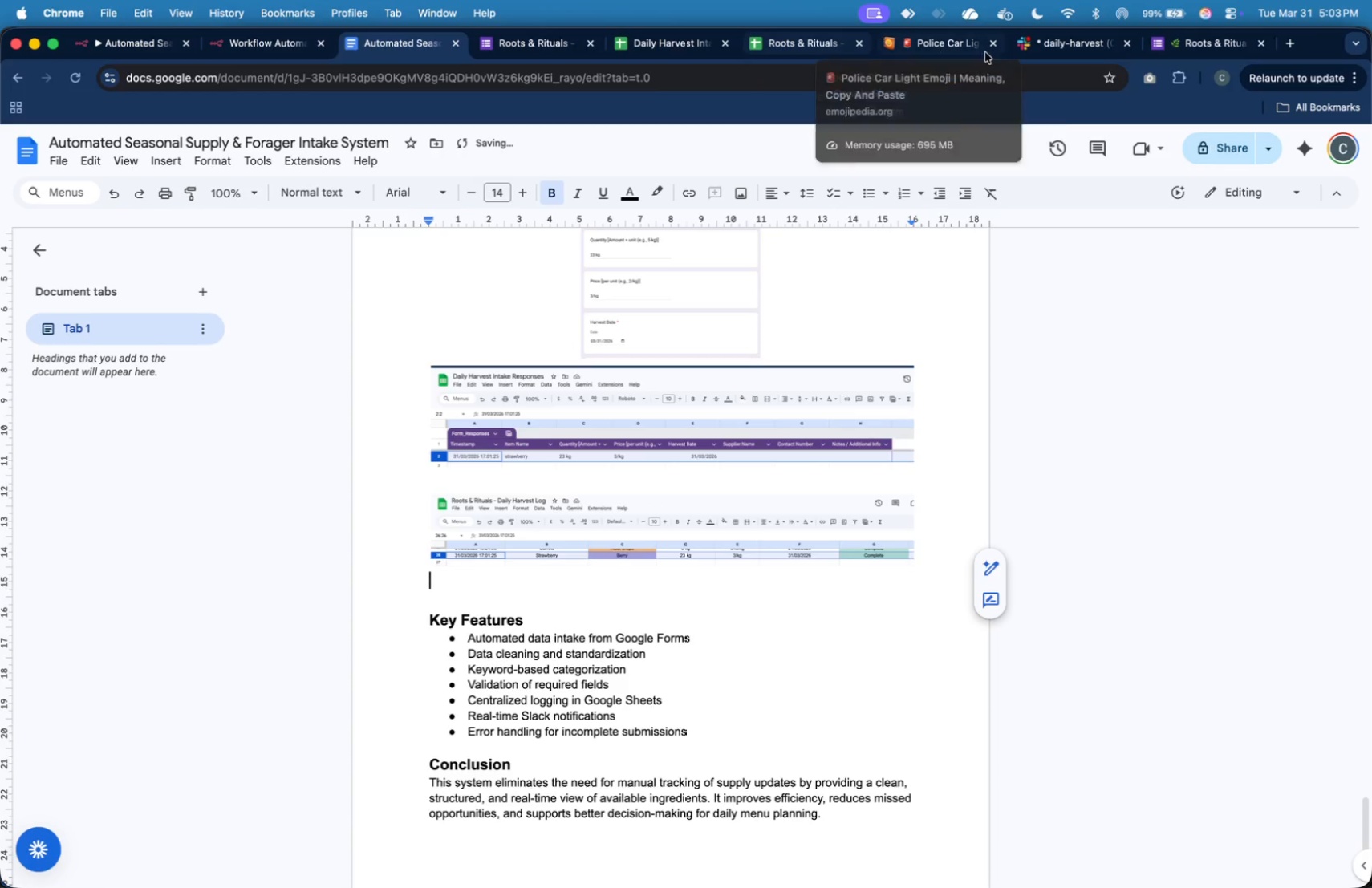 
left_click([1023, 48])
 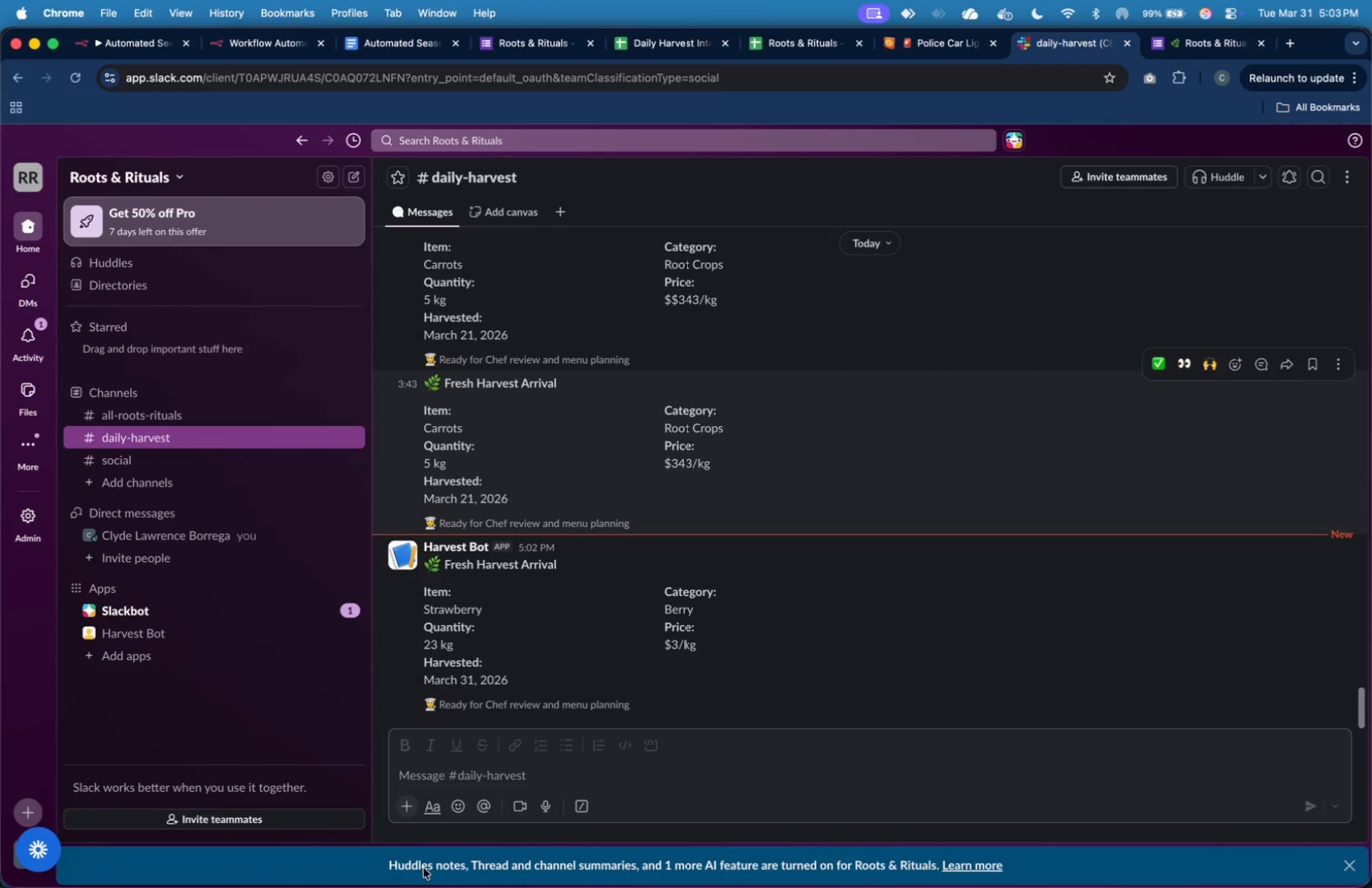 
left_click([542, 641])
 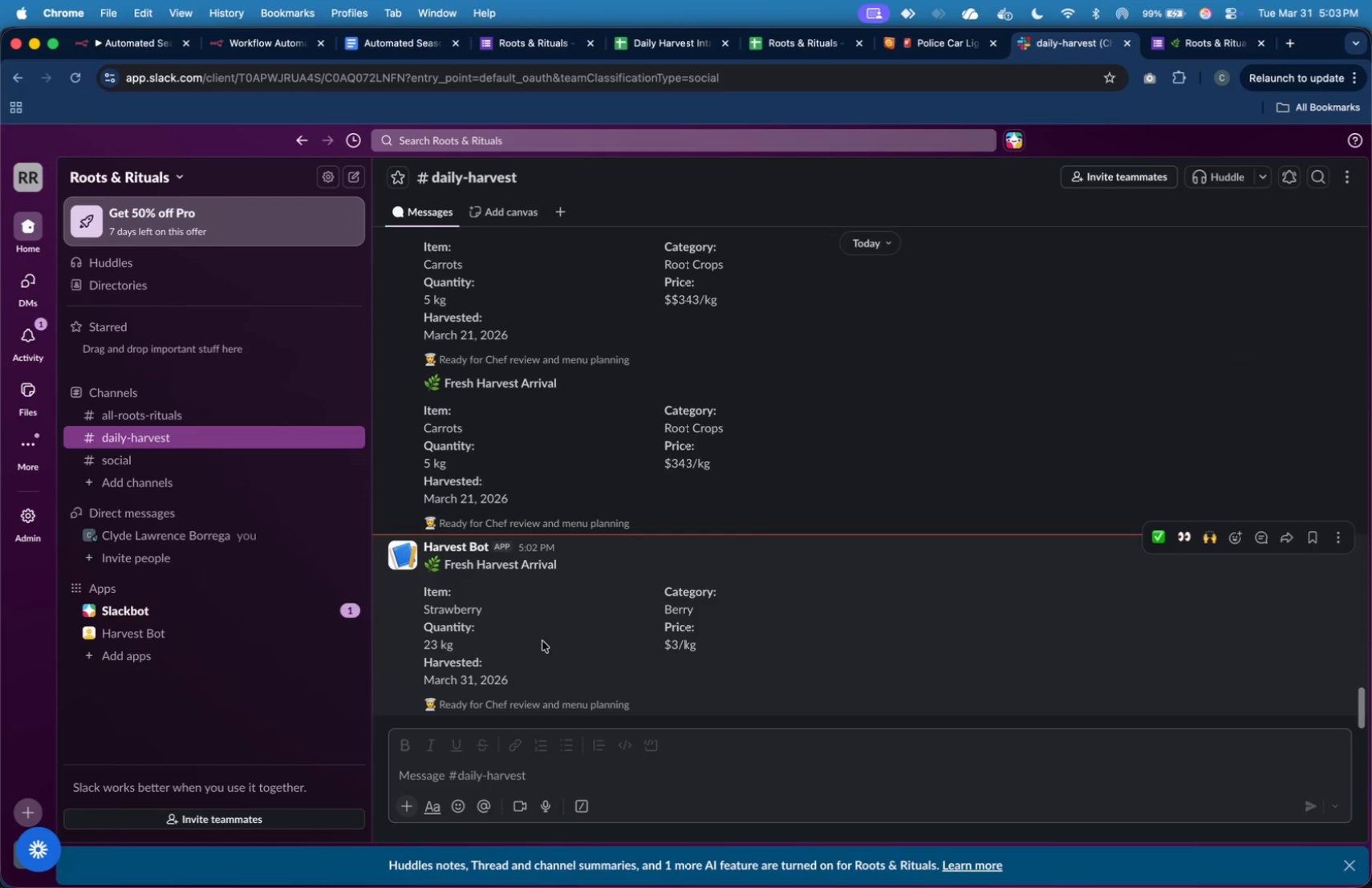 
key(Meta+Shift+4)
 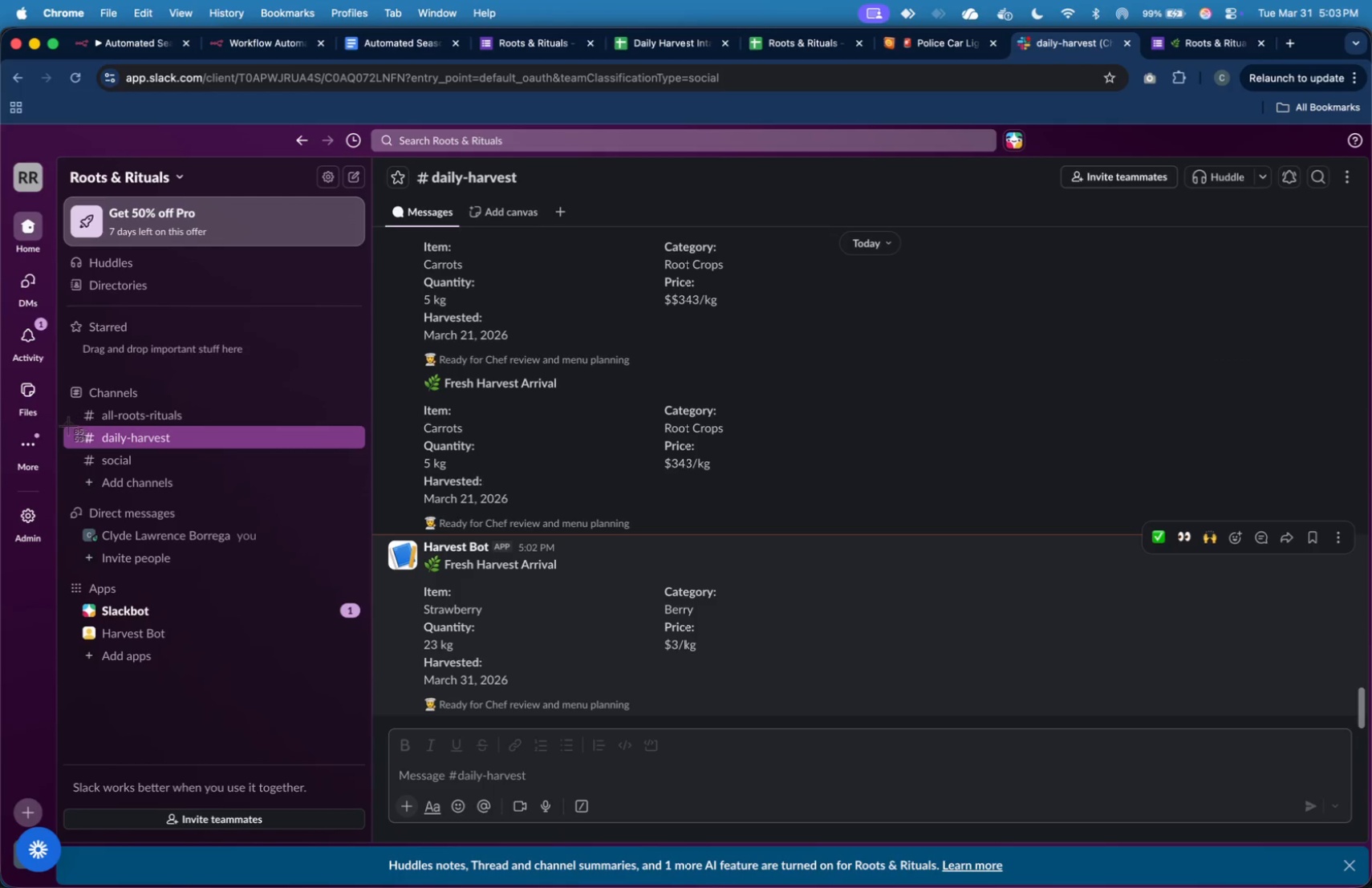 
left_click_drag(start_coordinate=[61, 428], to_coordinate=[1371, 720])
 